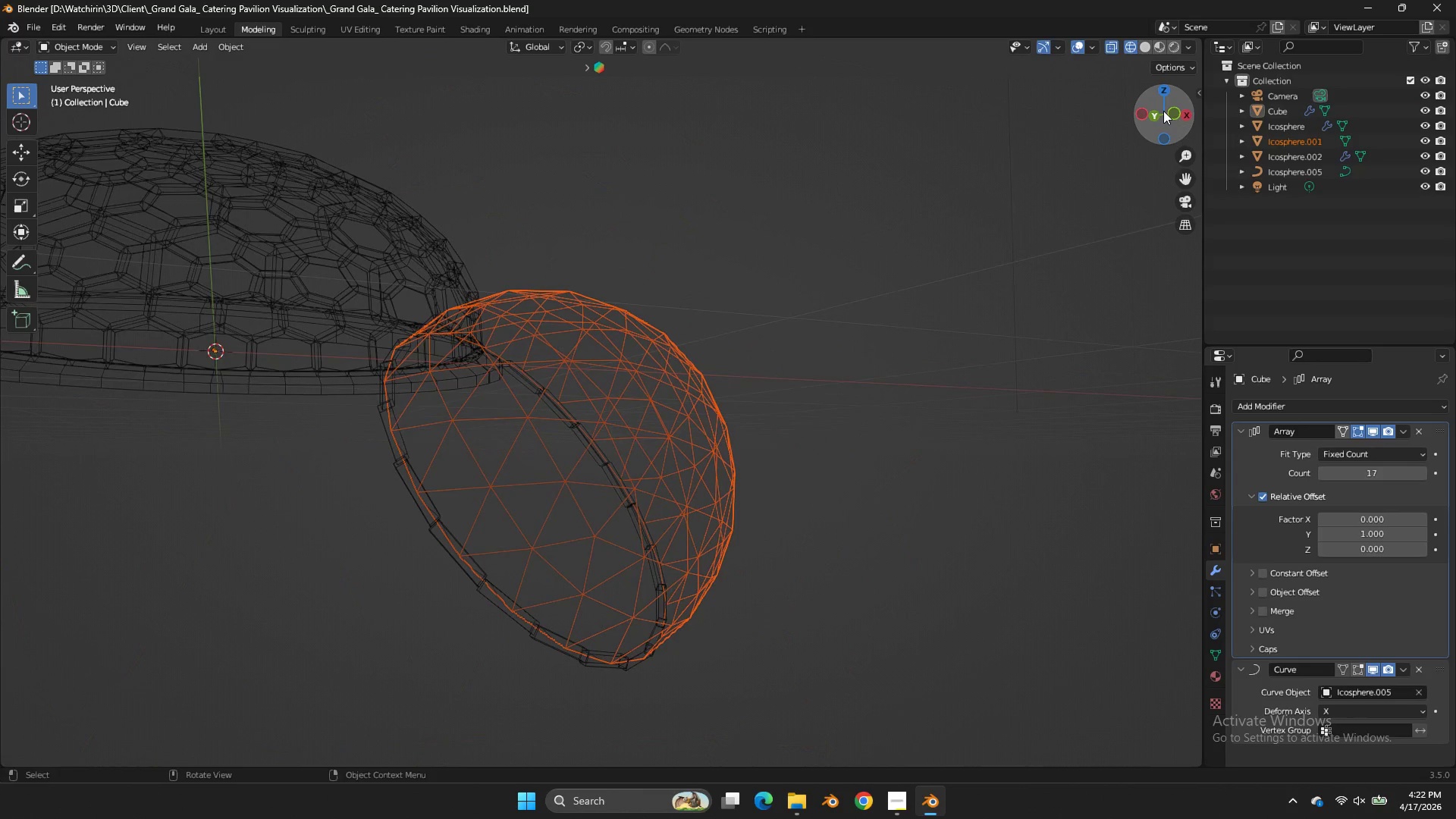 
key(Z)
 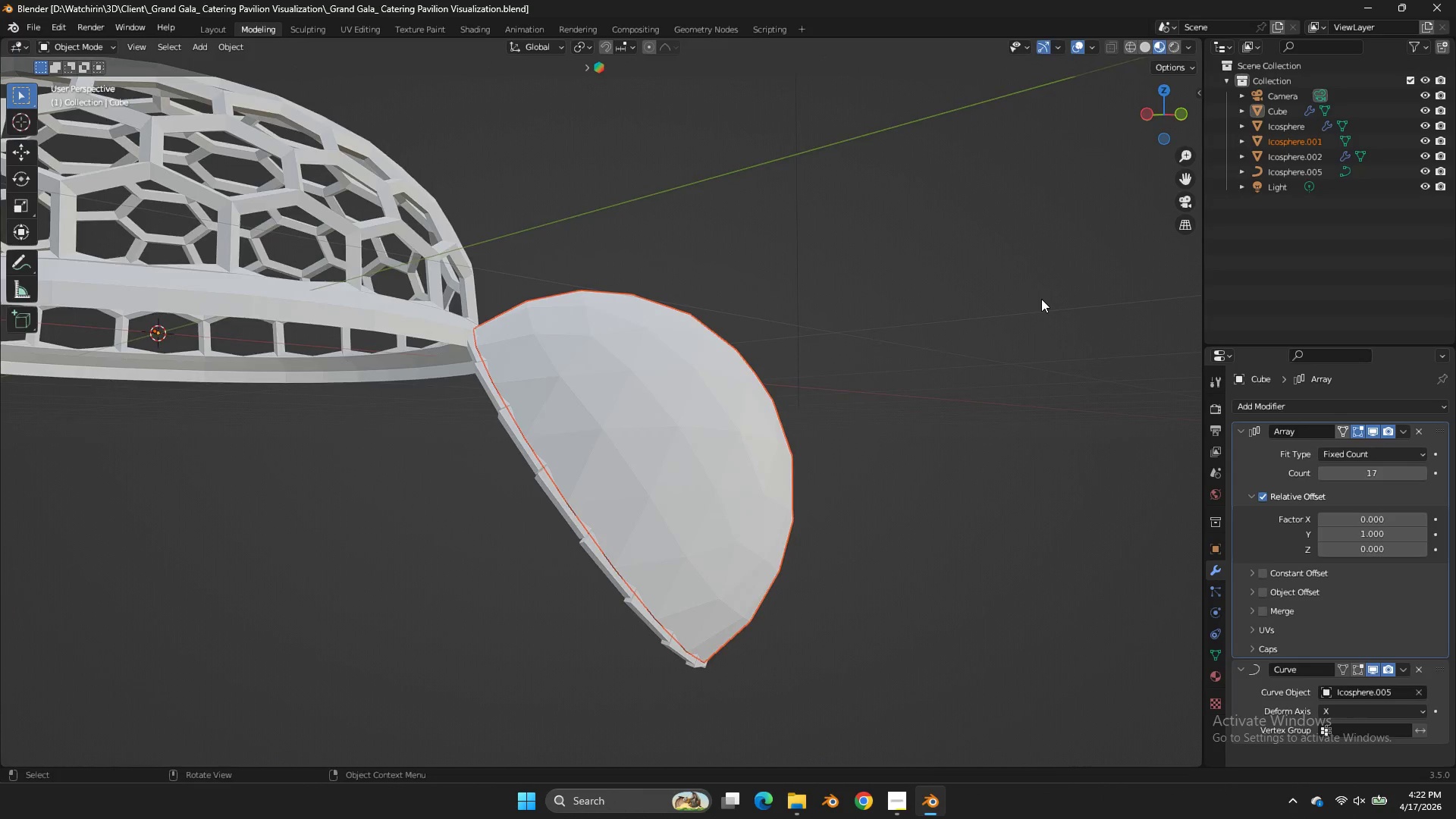 
scroll: coordinate [1041, 299], scroll_direction: up, amount: 3.0
 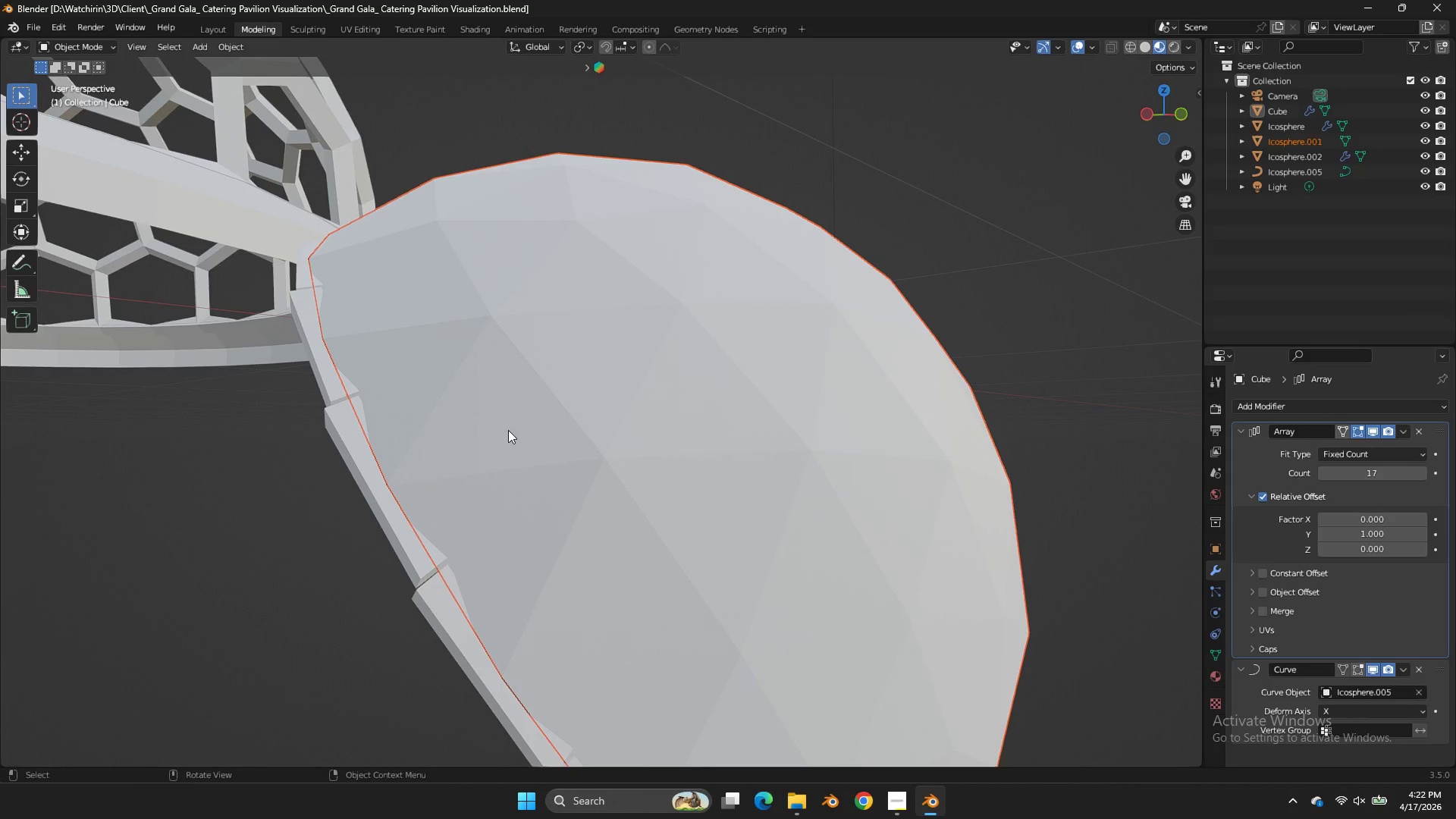 
scroll: coordinate [143, 334], scroll_direction: down, amount: 4.0
 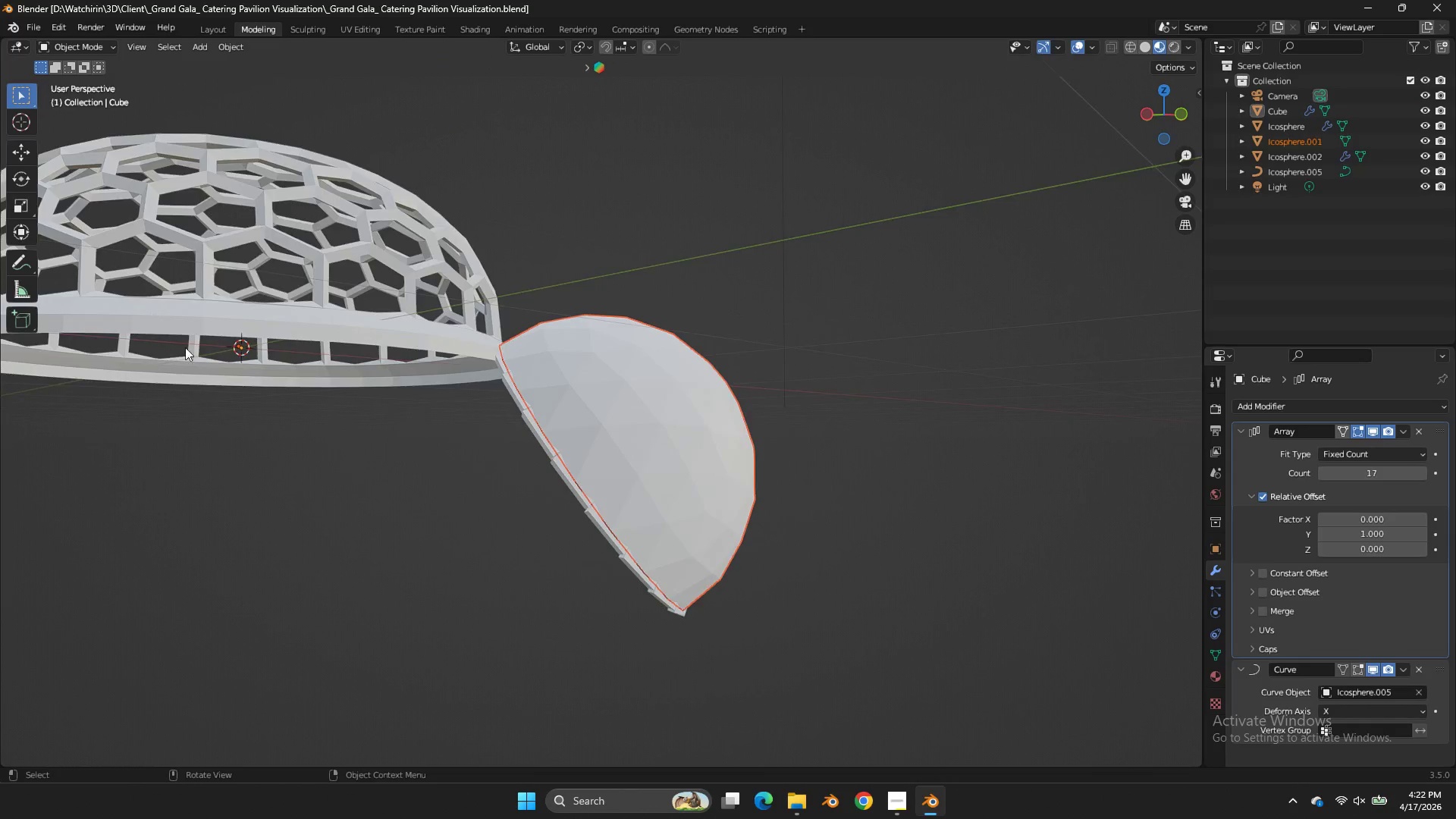 
scroll: coordinate [223, 332], scroll_direction: up, amount: 2.0
 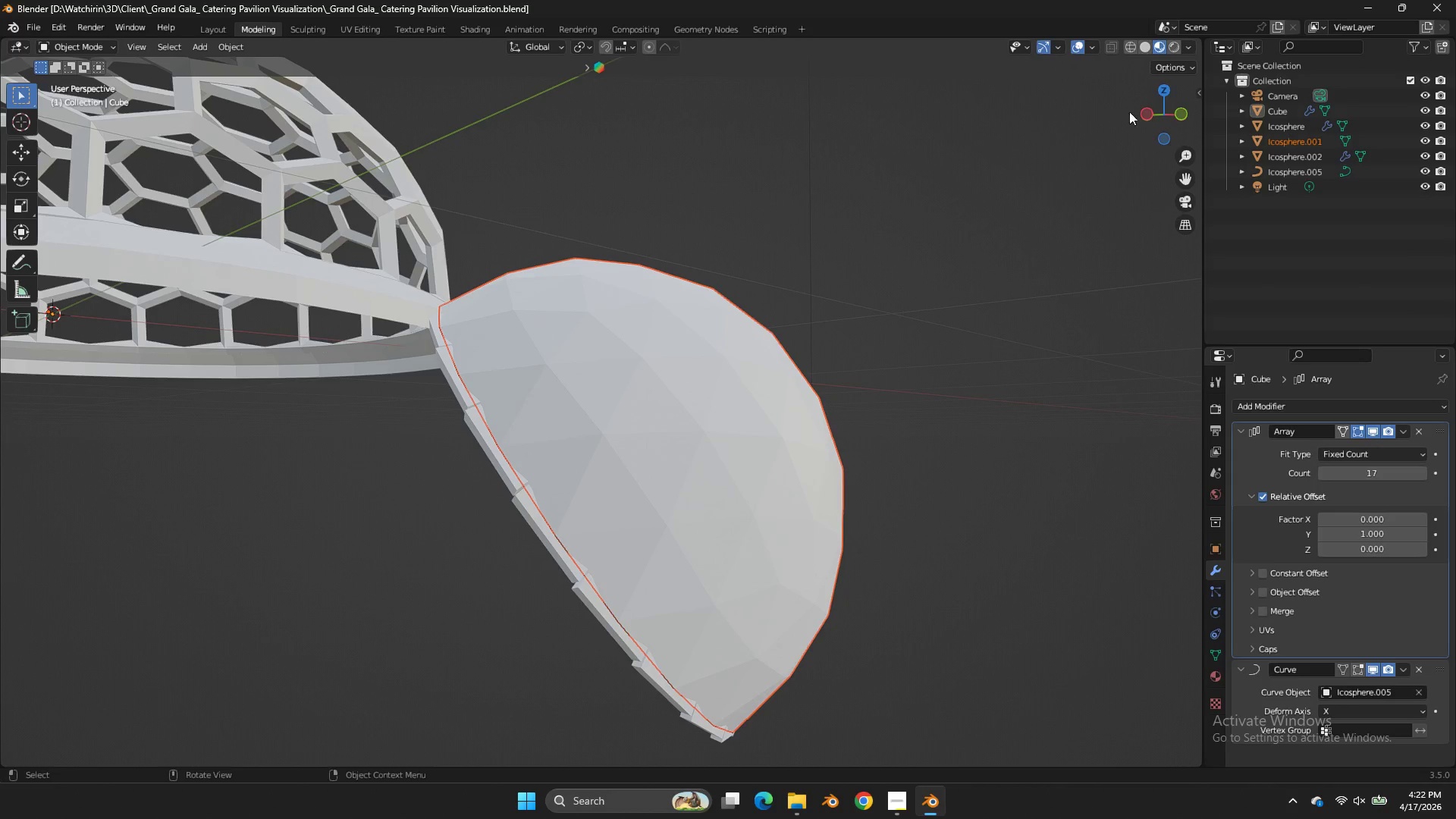 
left_click_drag(start_coordinate=[1147, 118], to_coordinate=[93, 128])
 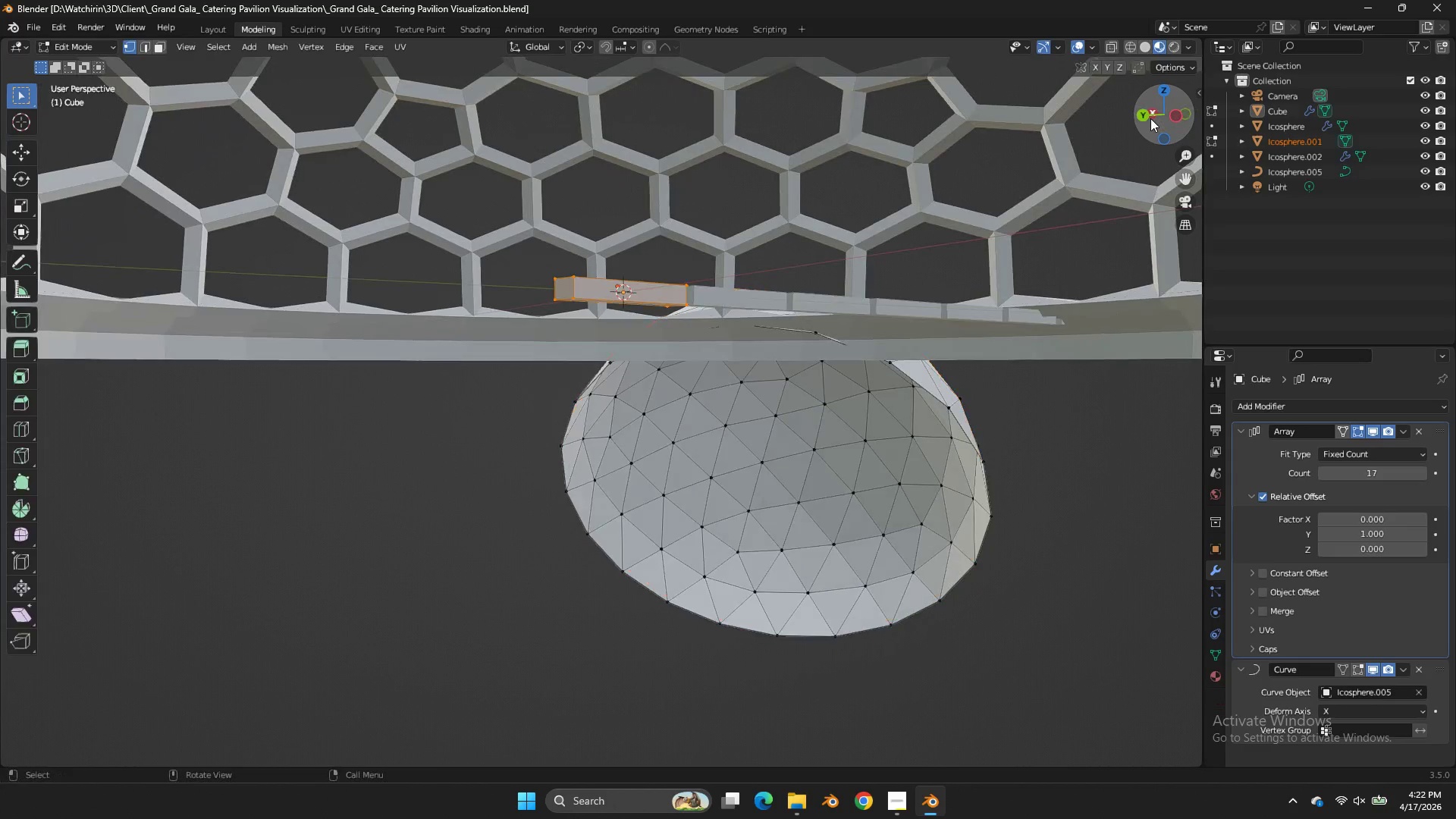 
key(Tab)
 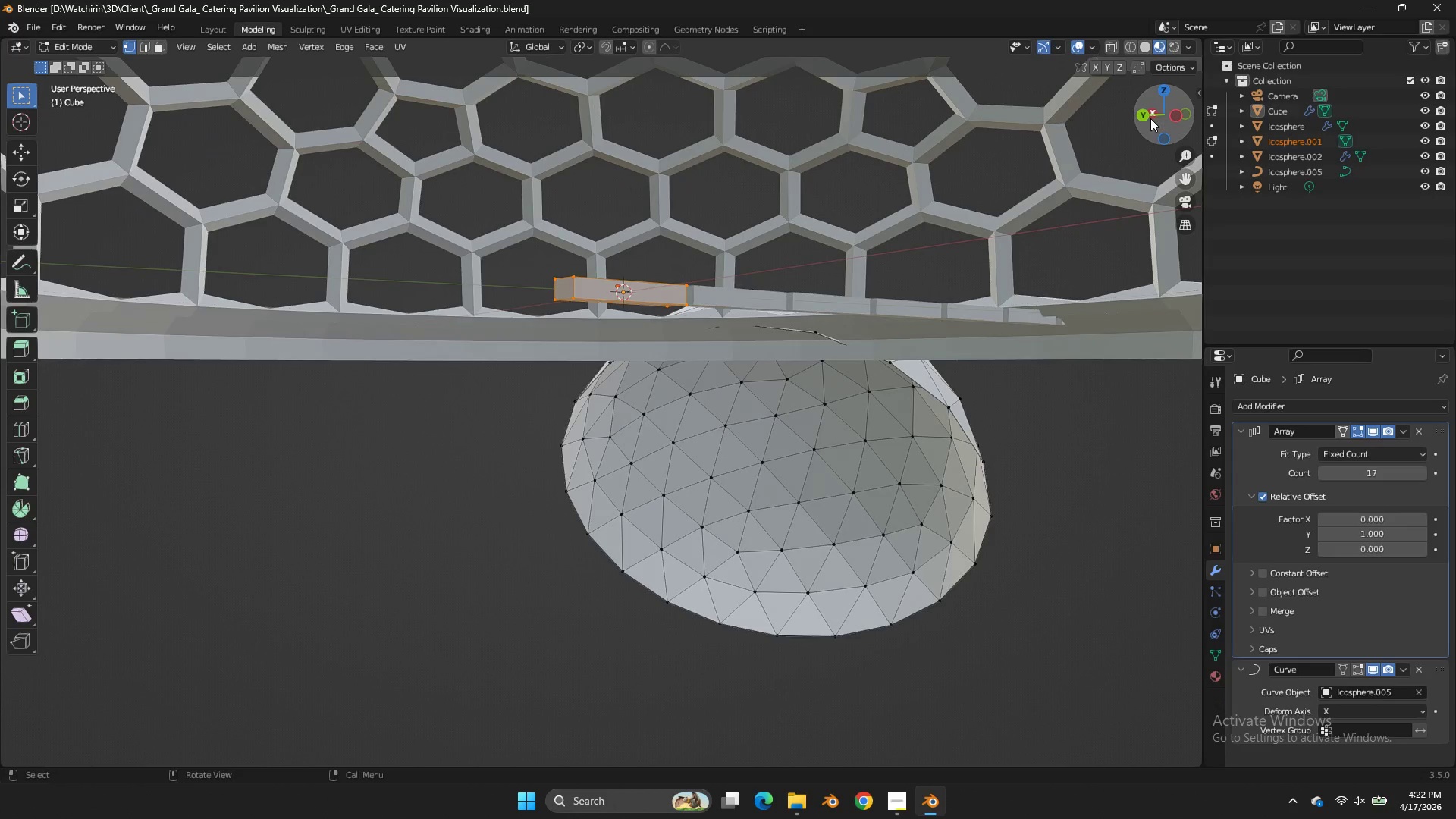 
left_click_drag(start_coordinate=[1150, 118], to_coordinate=[1145, 147])
 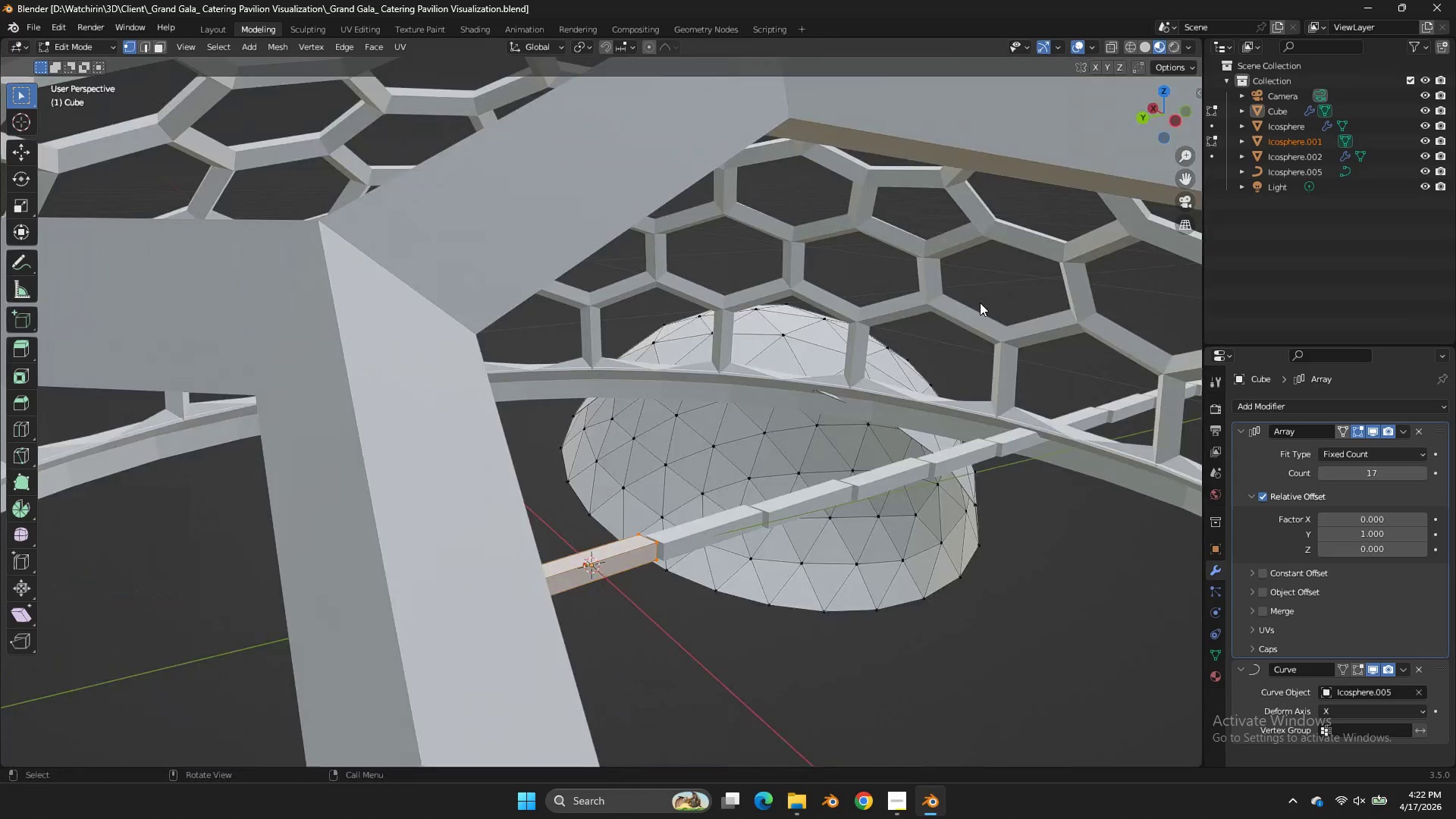 
scroll: coordinate [982, 322], scroll_direction: none, amount: 0.0
 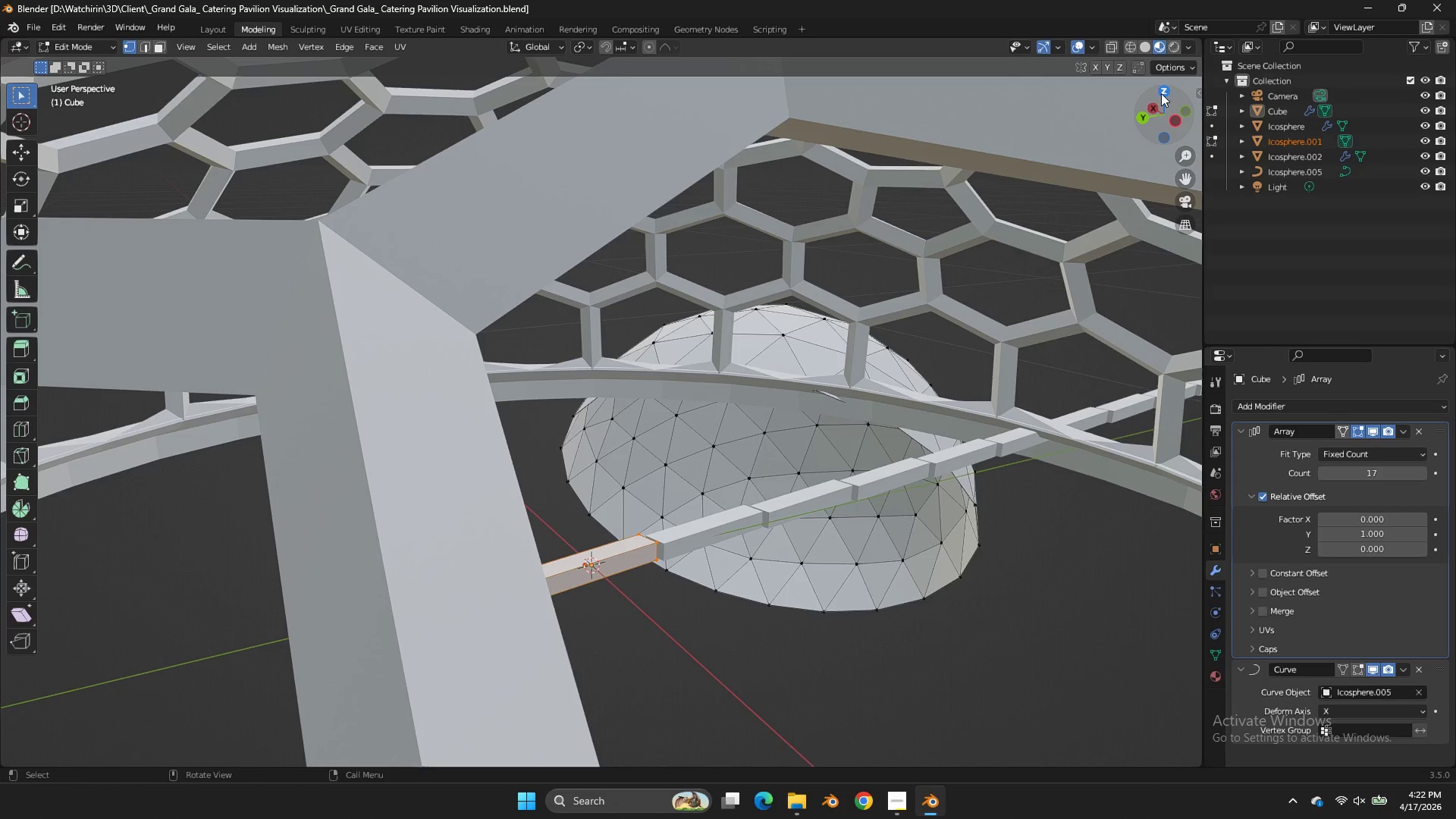 
left_click([1162, 88])
 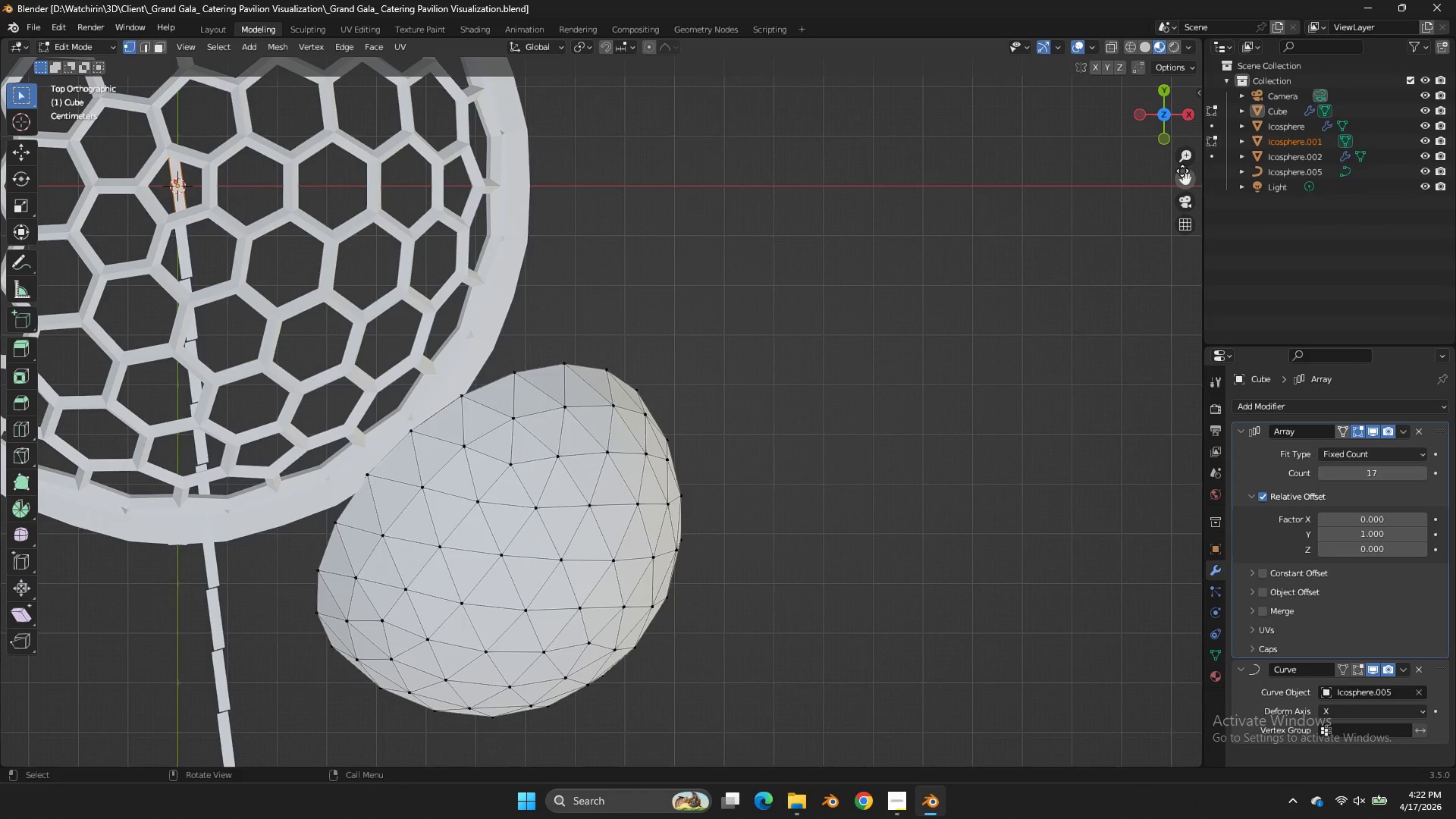 
left_click_drag(start_coordinate=[1184, 175], to_coordinate=[237, 300])
 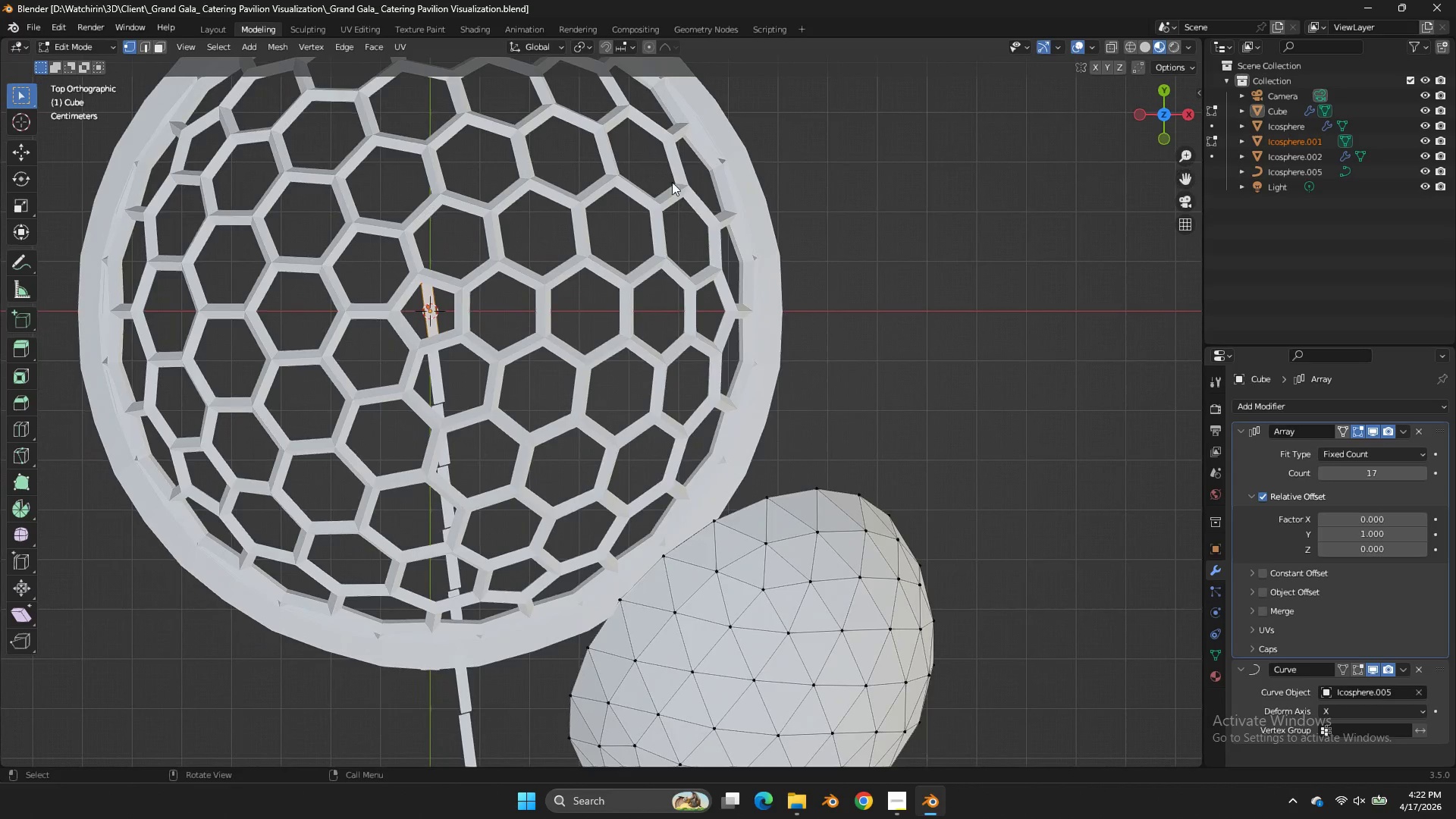 
key(Control+ControlLeft)
 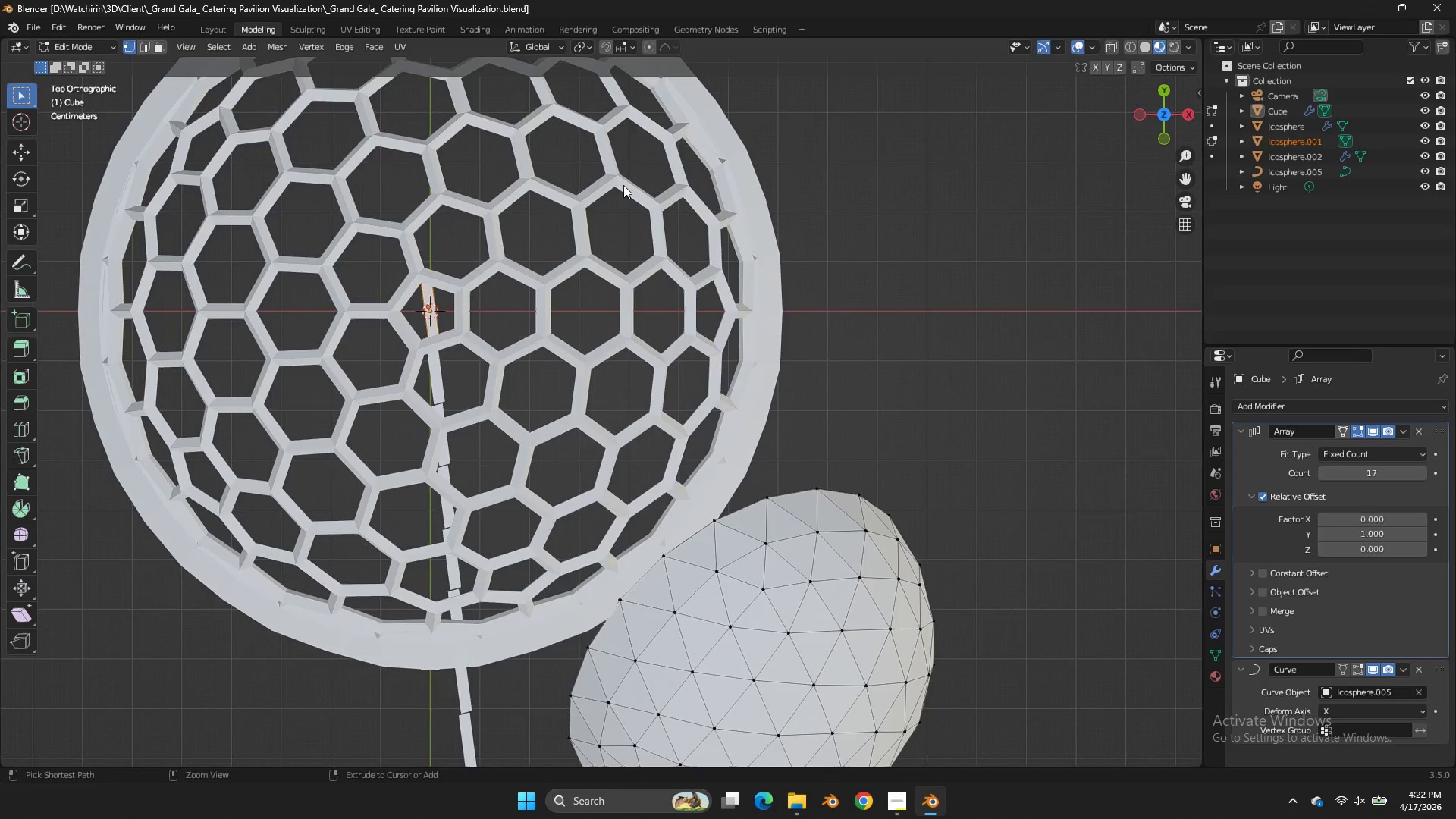 
key(Control+Z)
 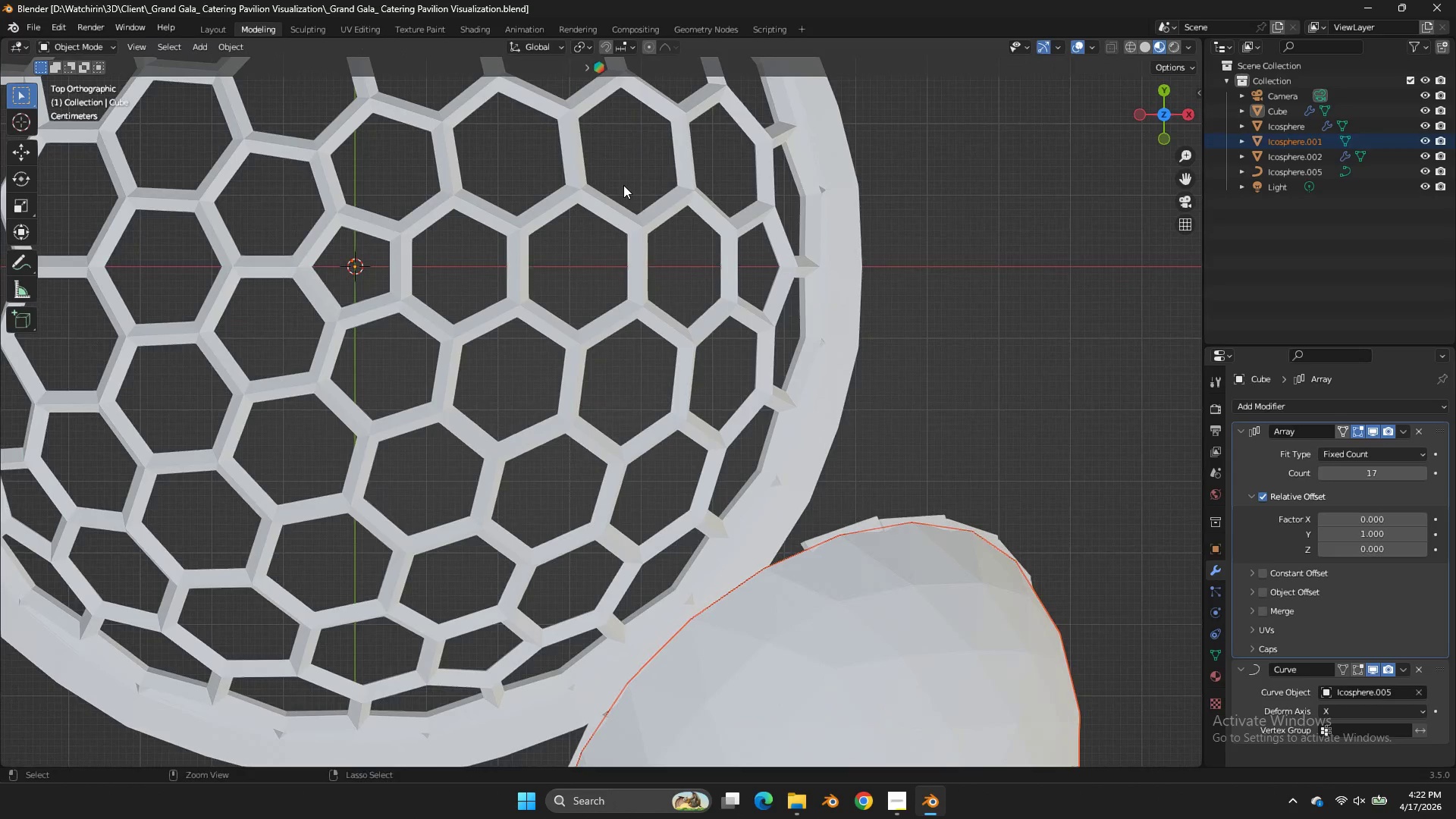 
scroll: coordinate [623, 185], scroll_direction: up, amount: 3.0
 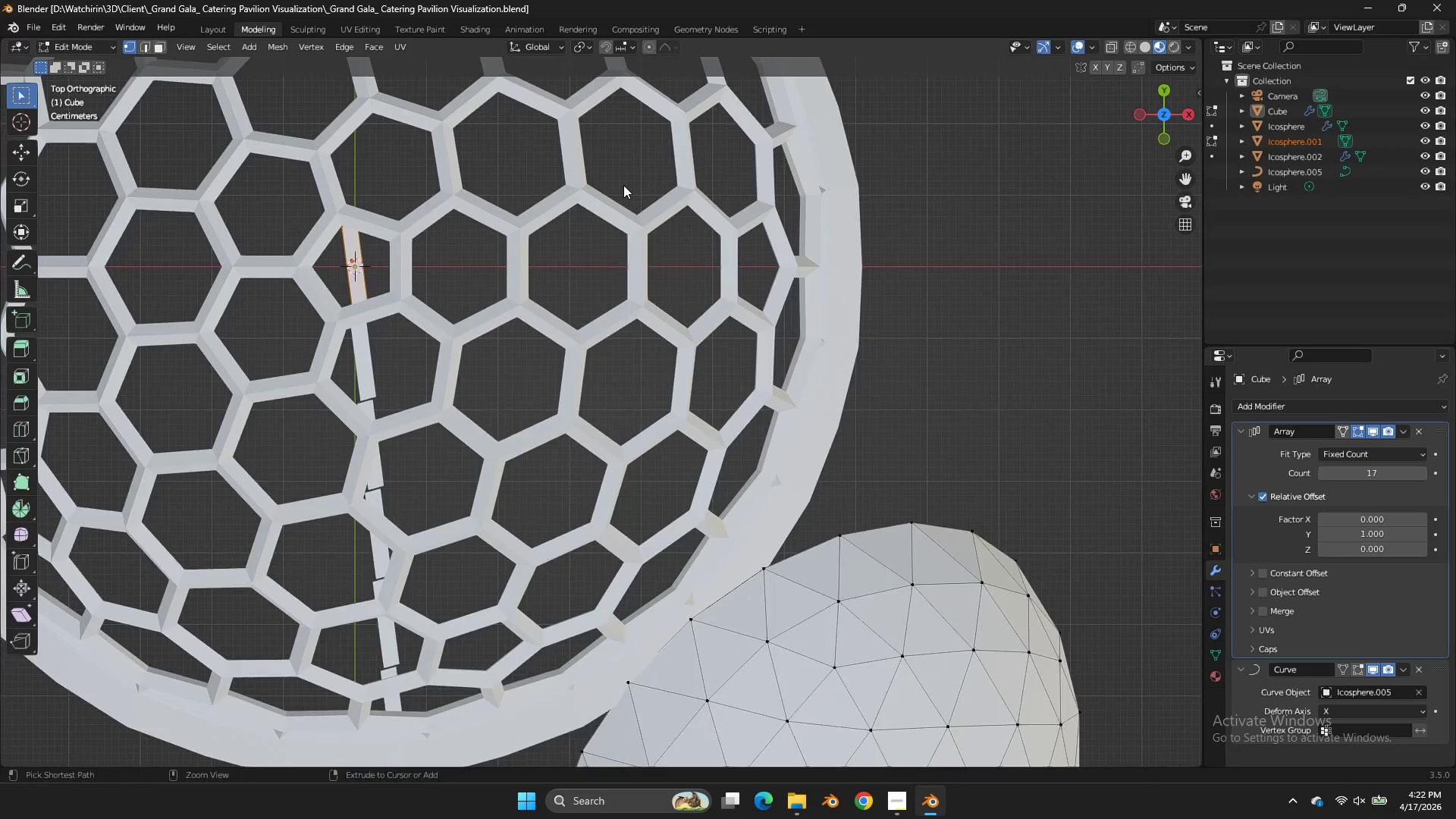 
key(Control+Z)
 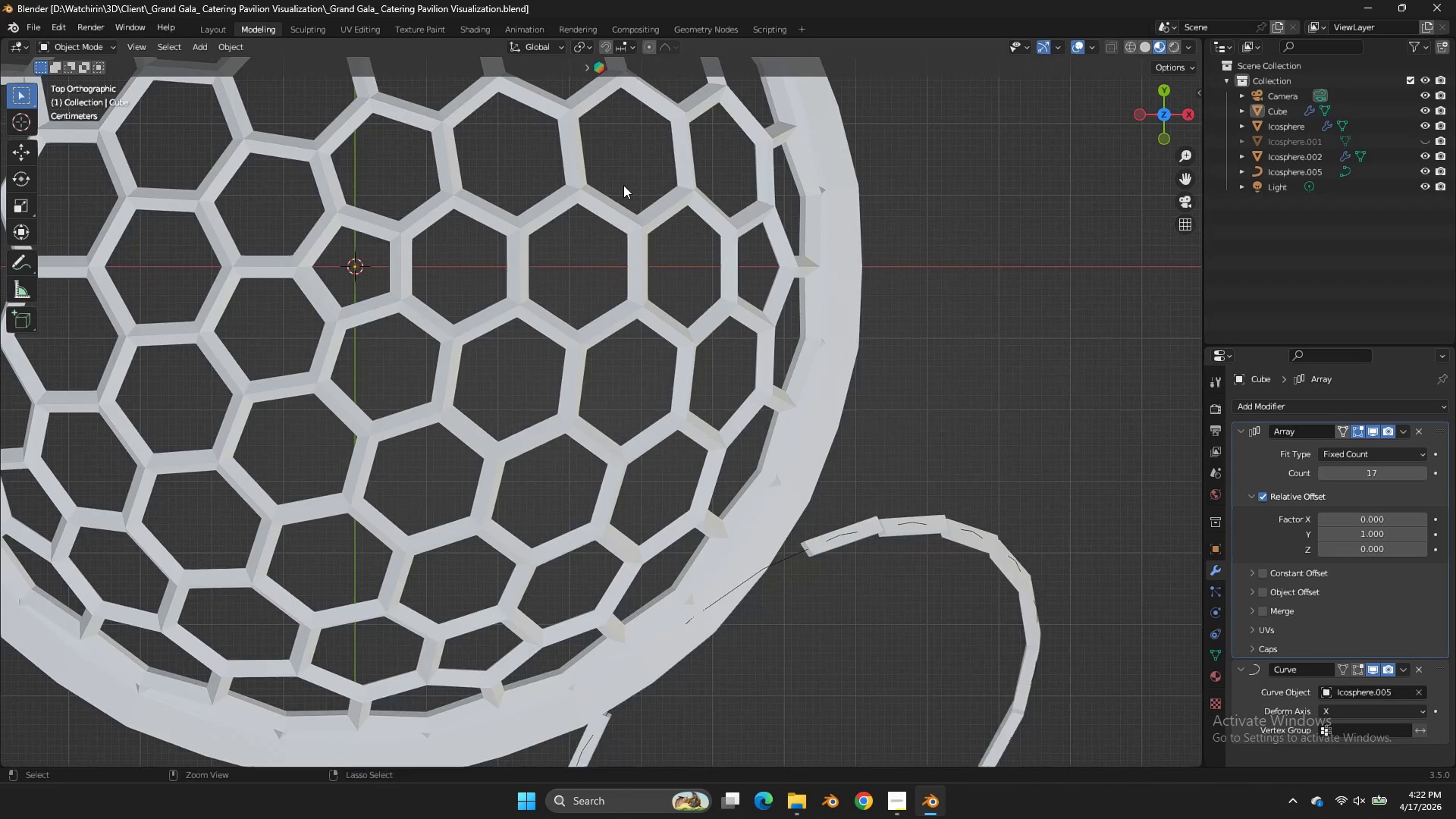 
key(Control+Z)
 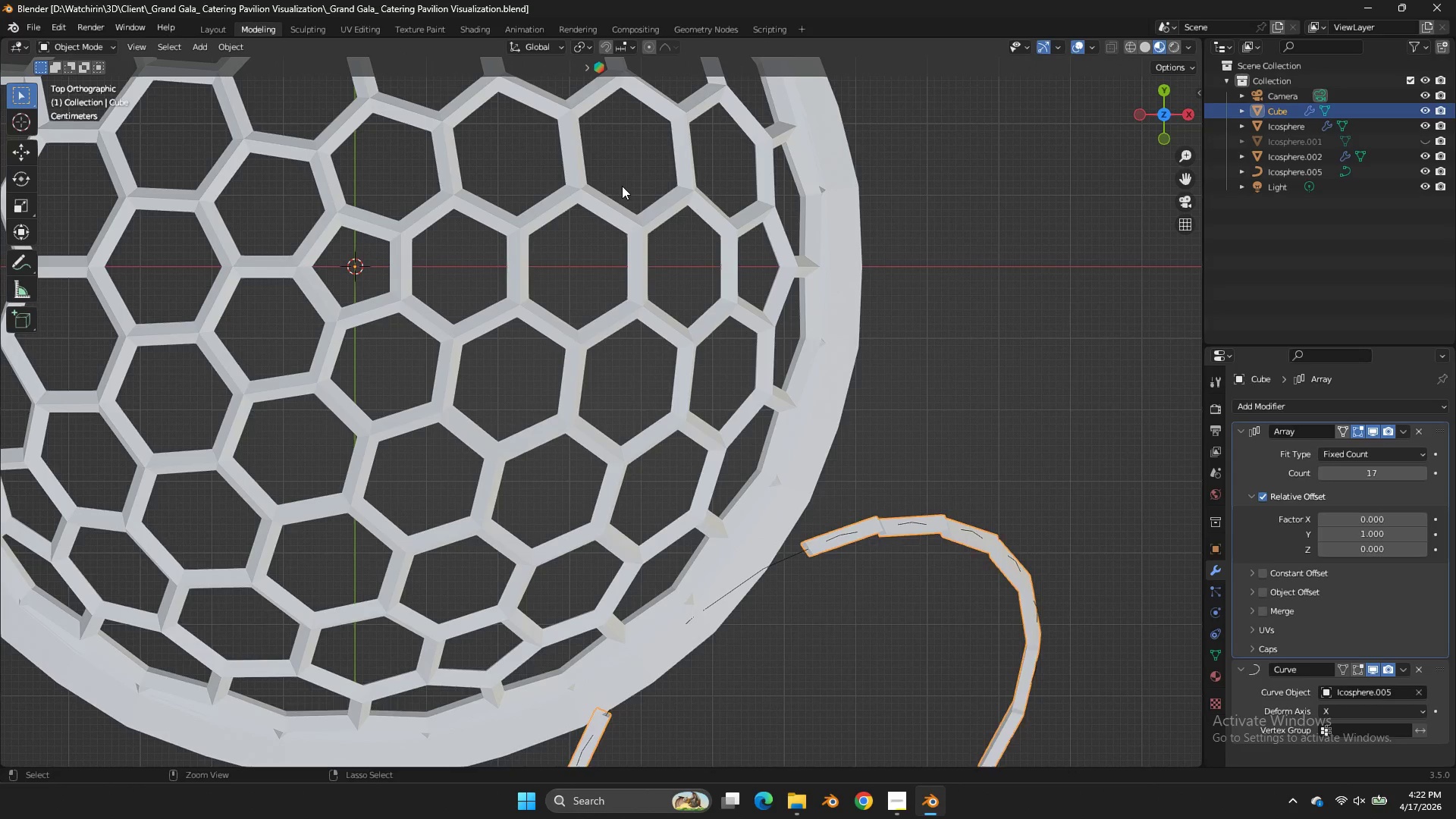 
key(Control+Z)
 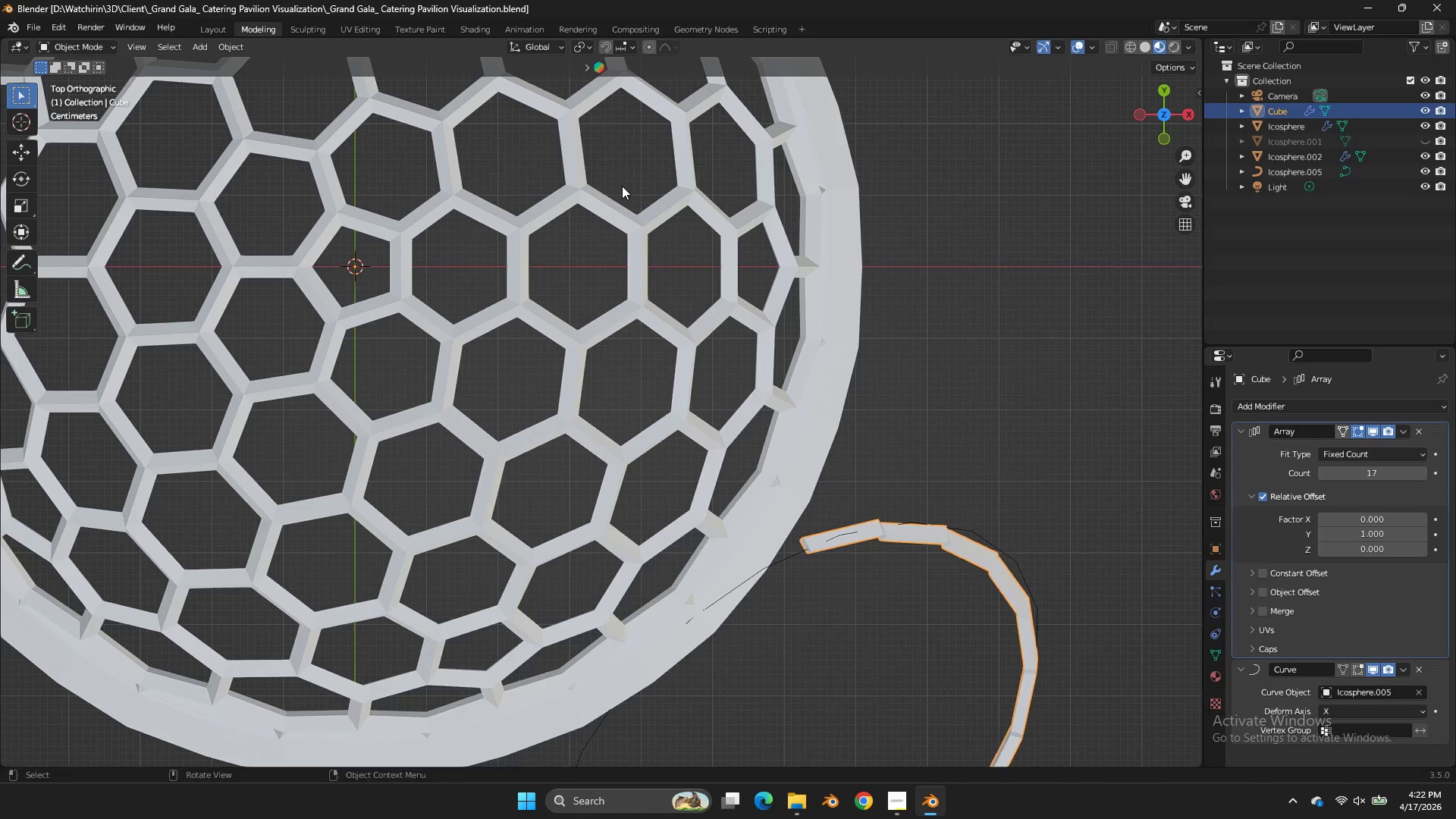 
key(Control+Z)
 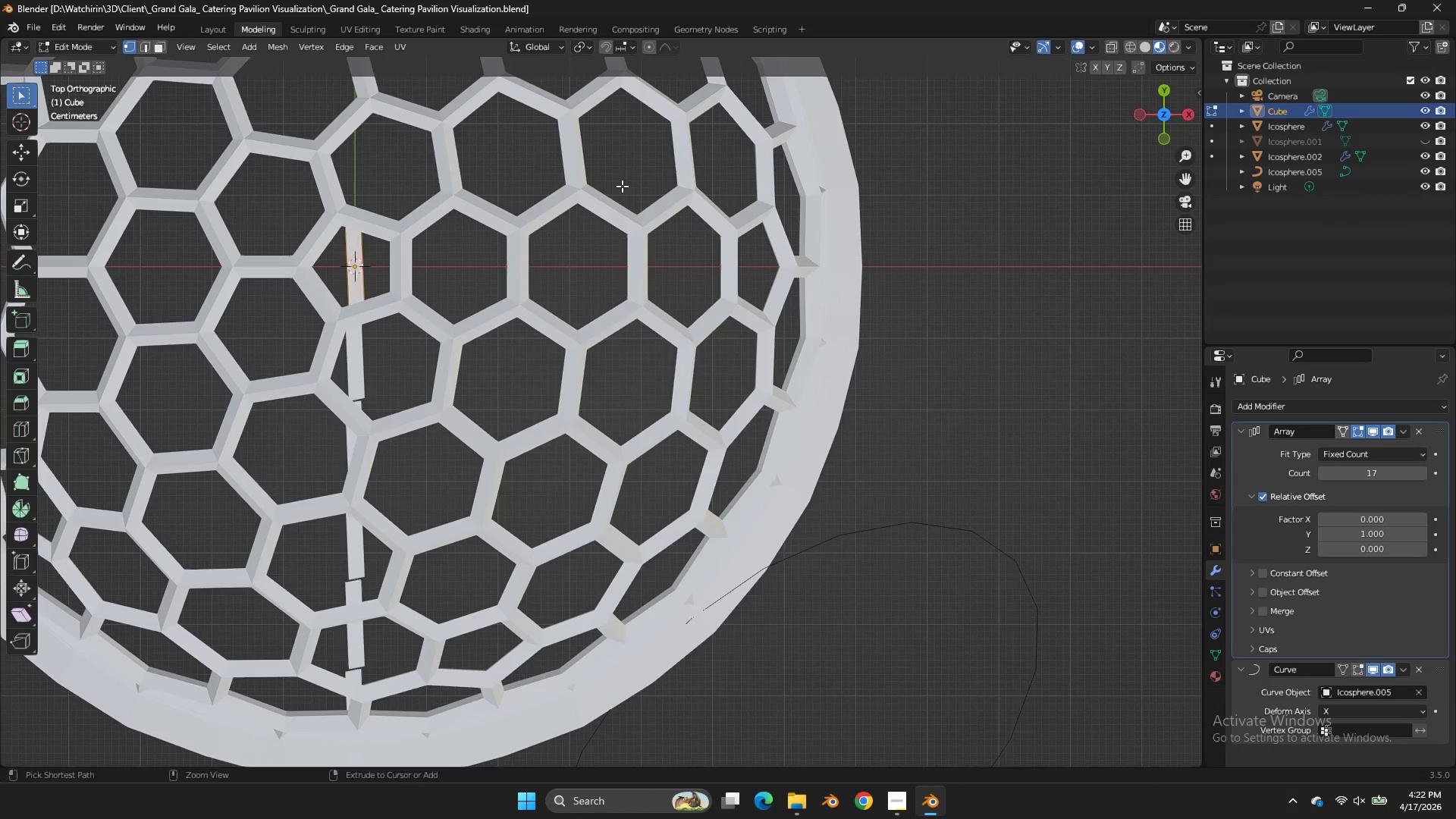 
key(Control+Z)
 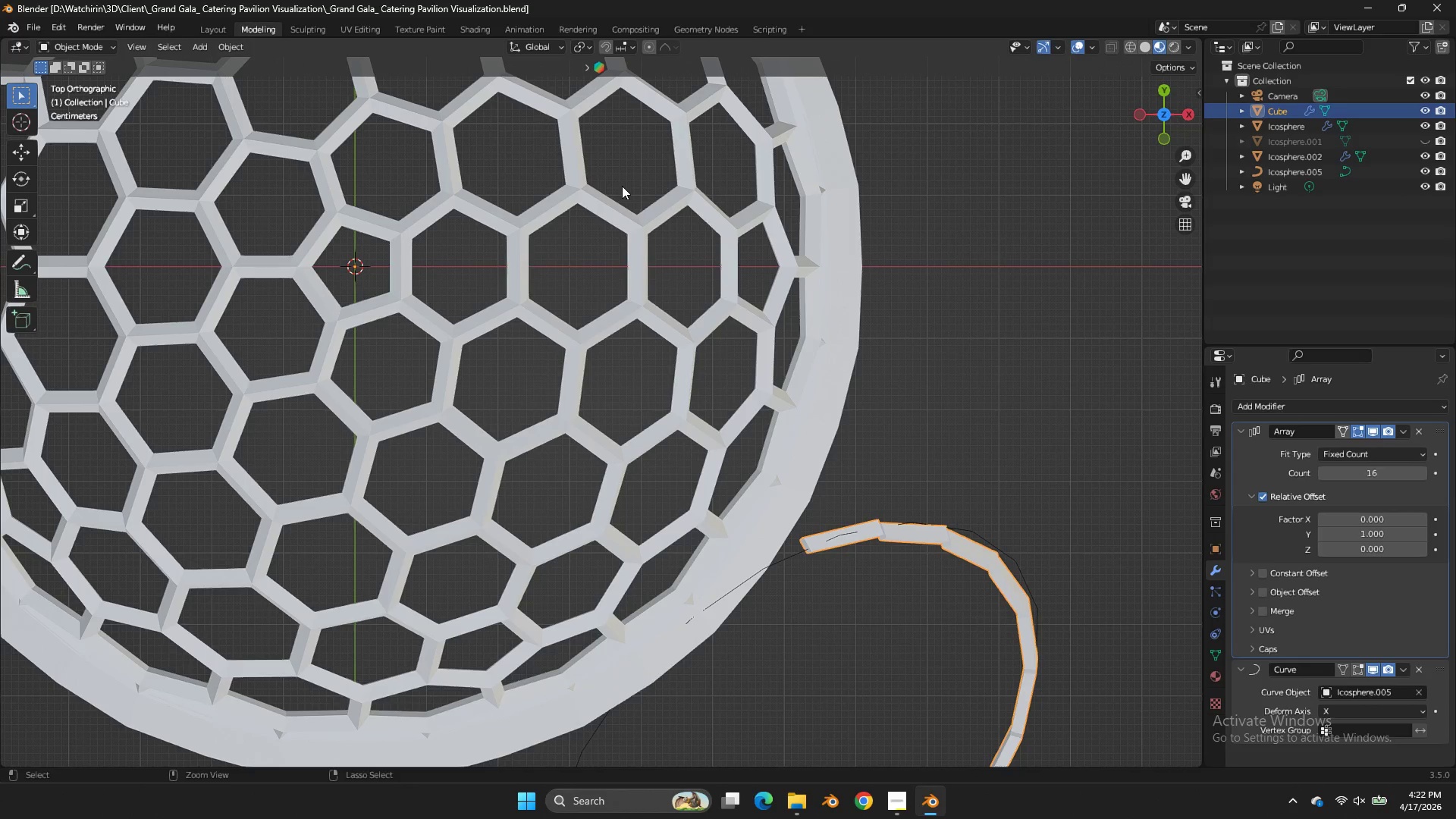 
key(Control+Z)
 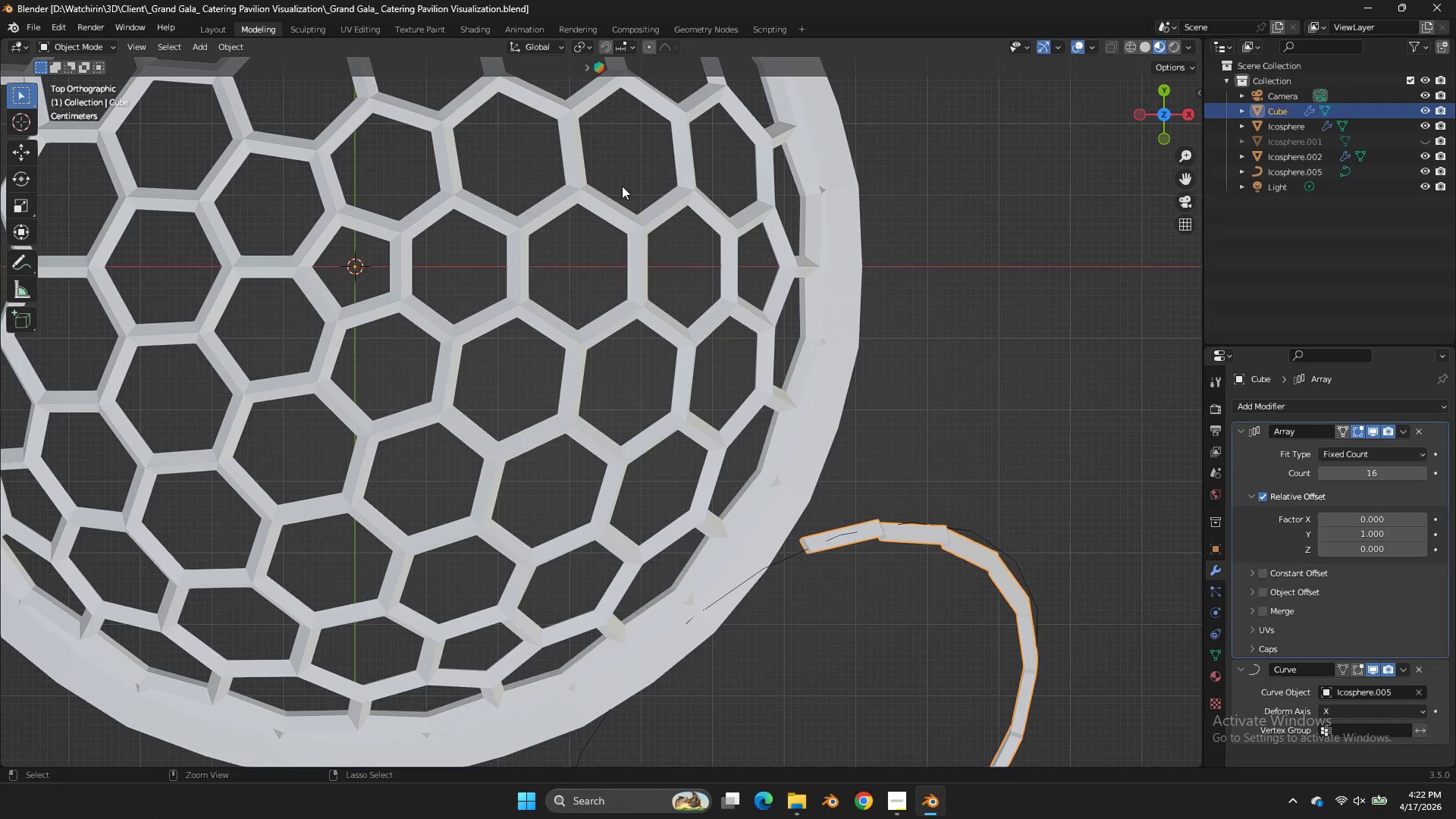 
key(Control+Z)
 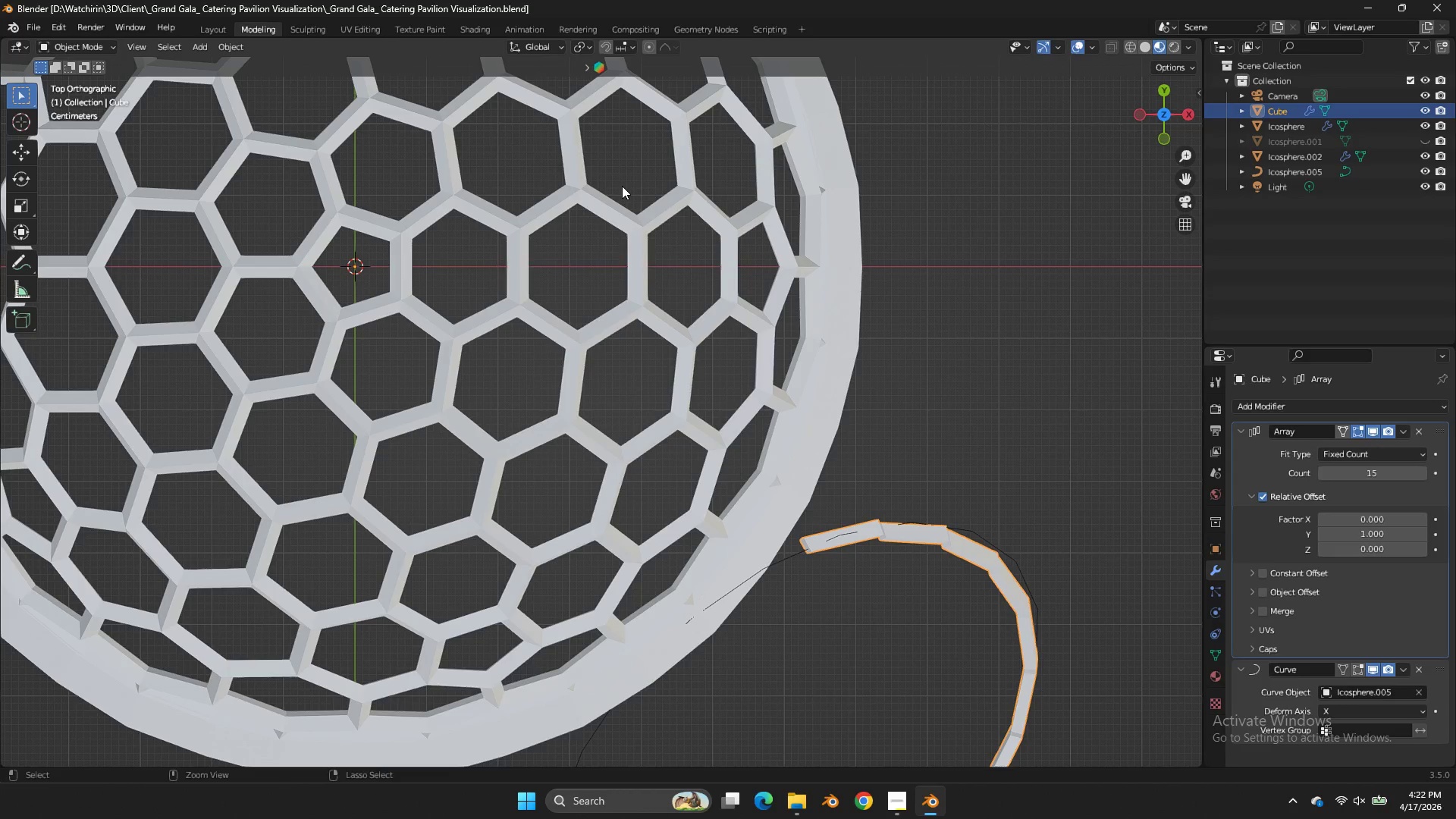 
key(Control+Z)
 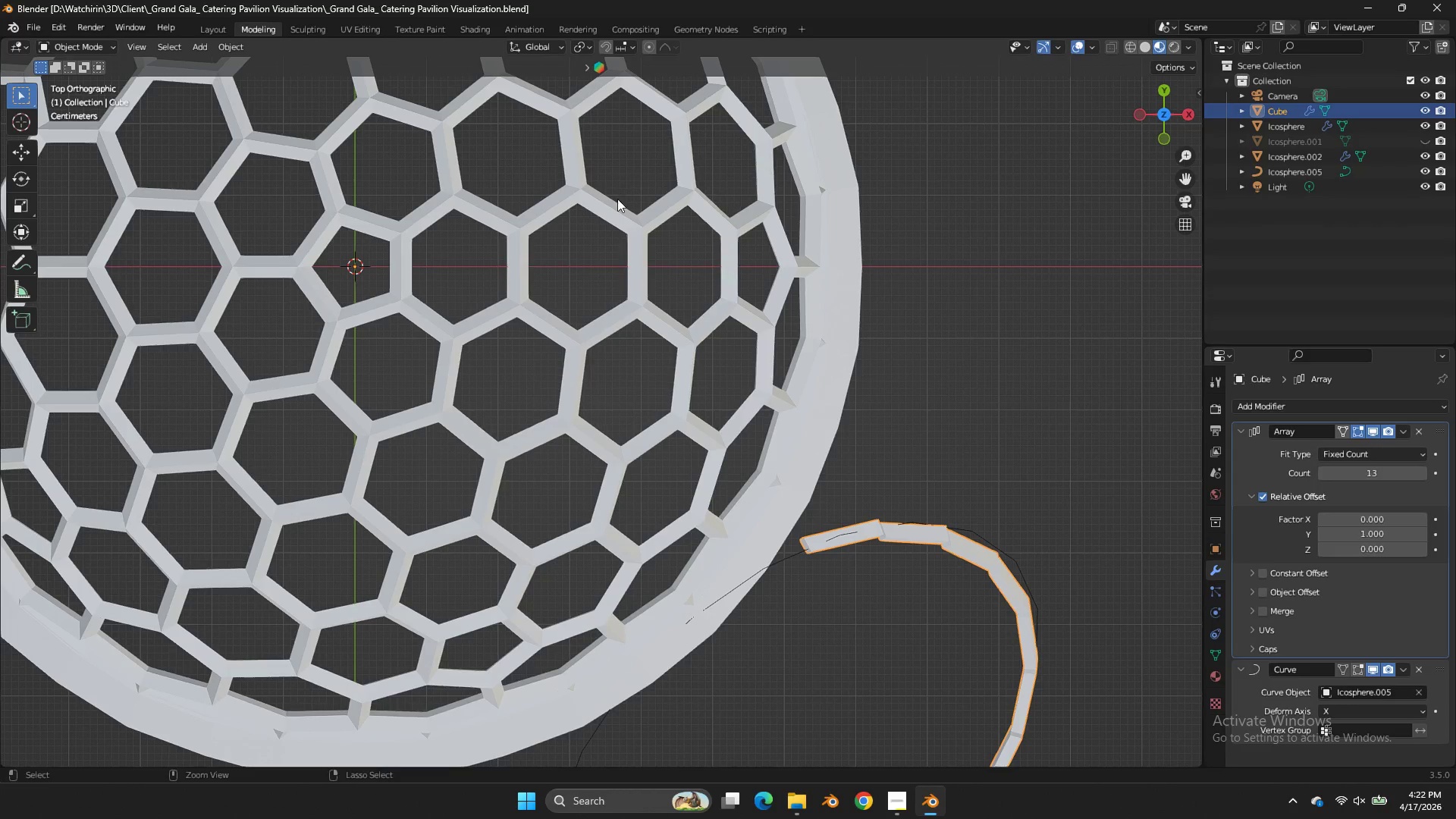 
key(Control+Z)
 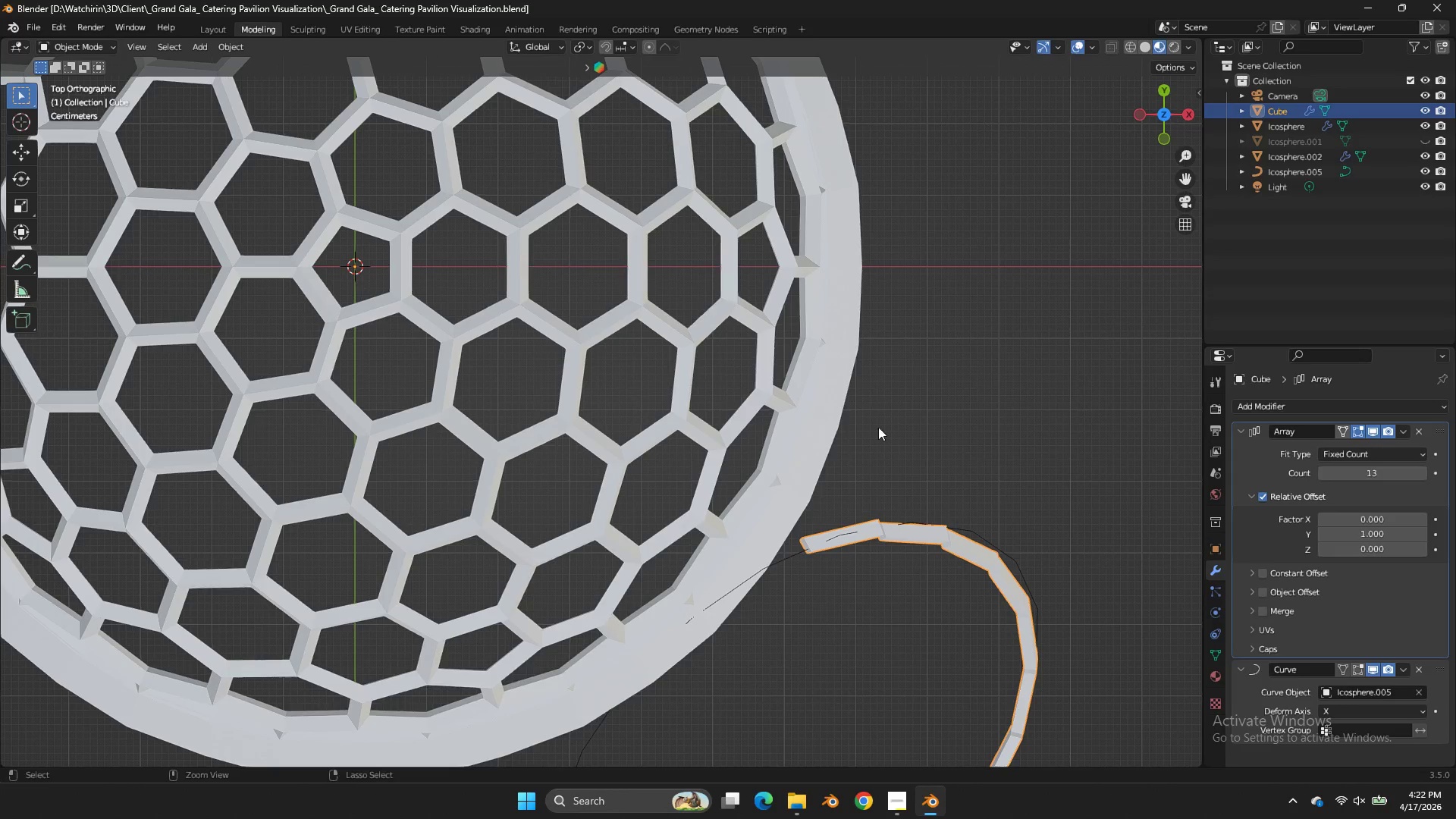 
key(Control+Z)
 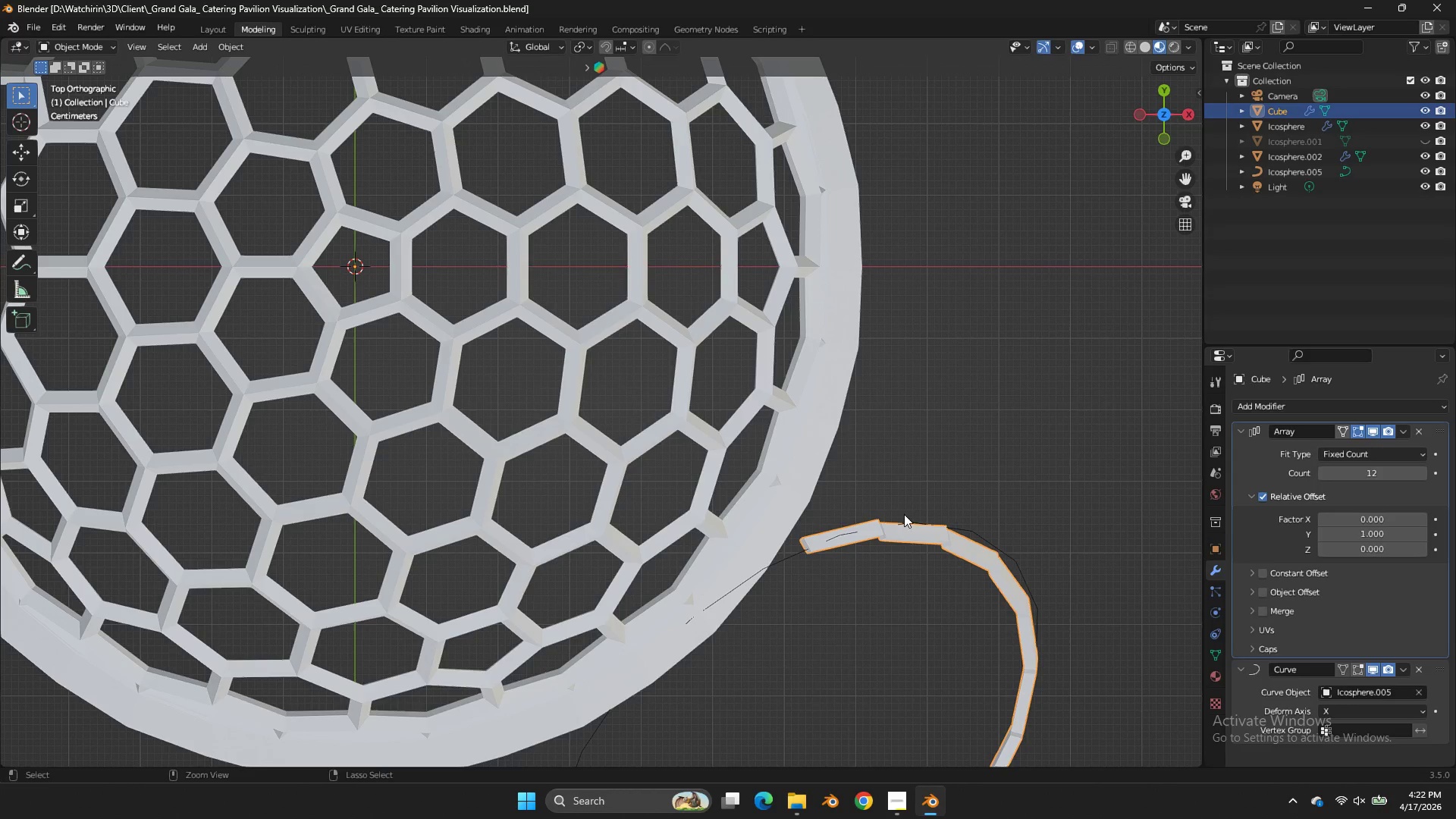 
key(Control+Z)
 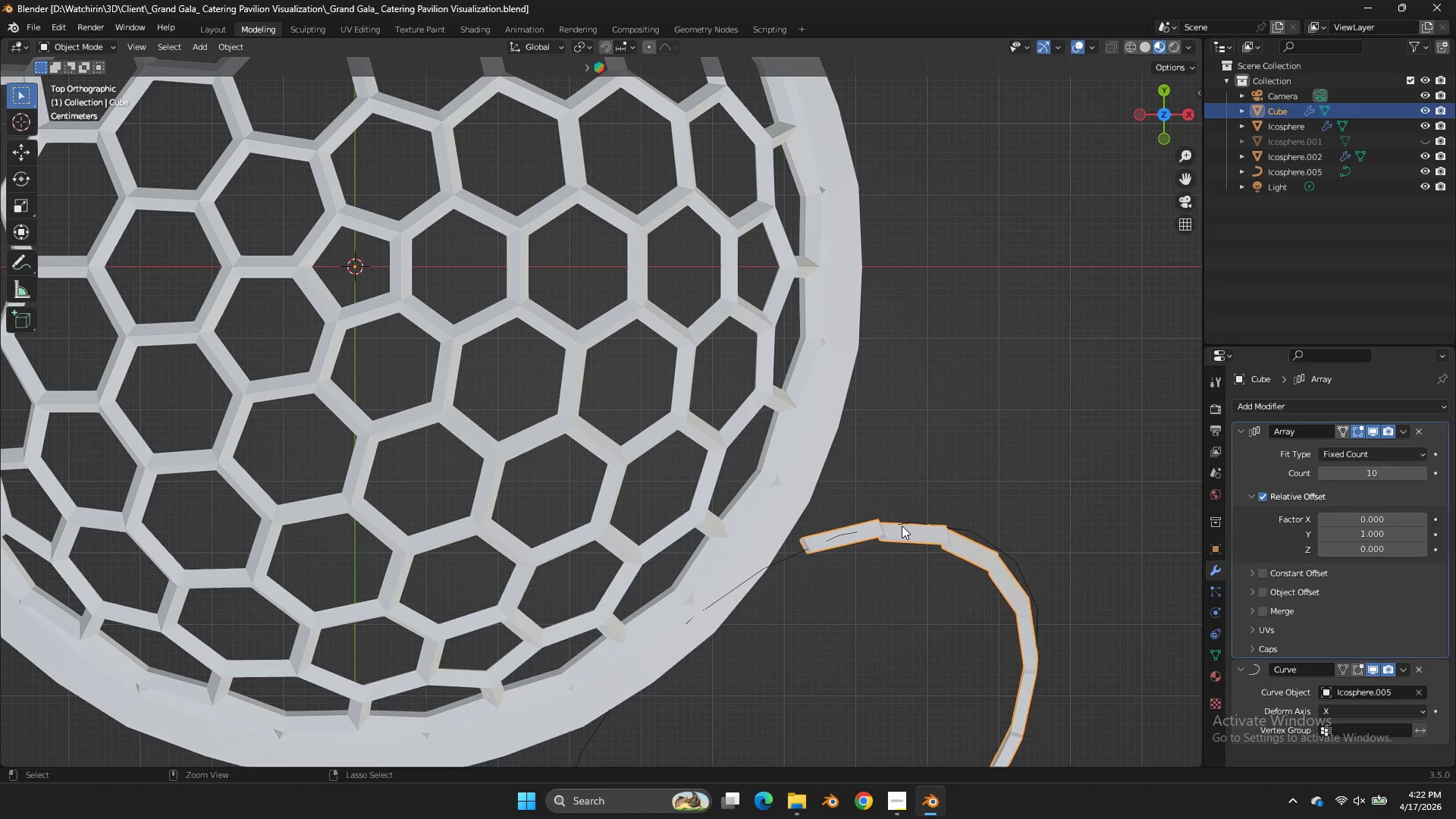 
key(Control+Z)
 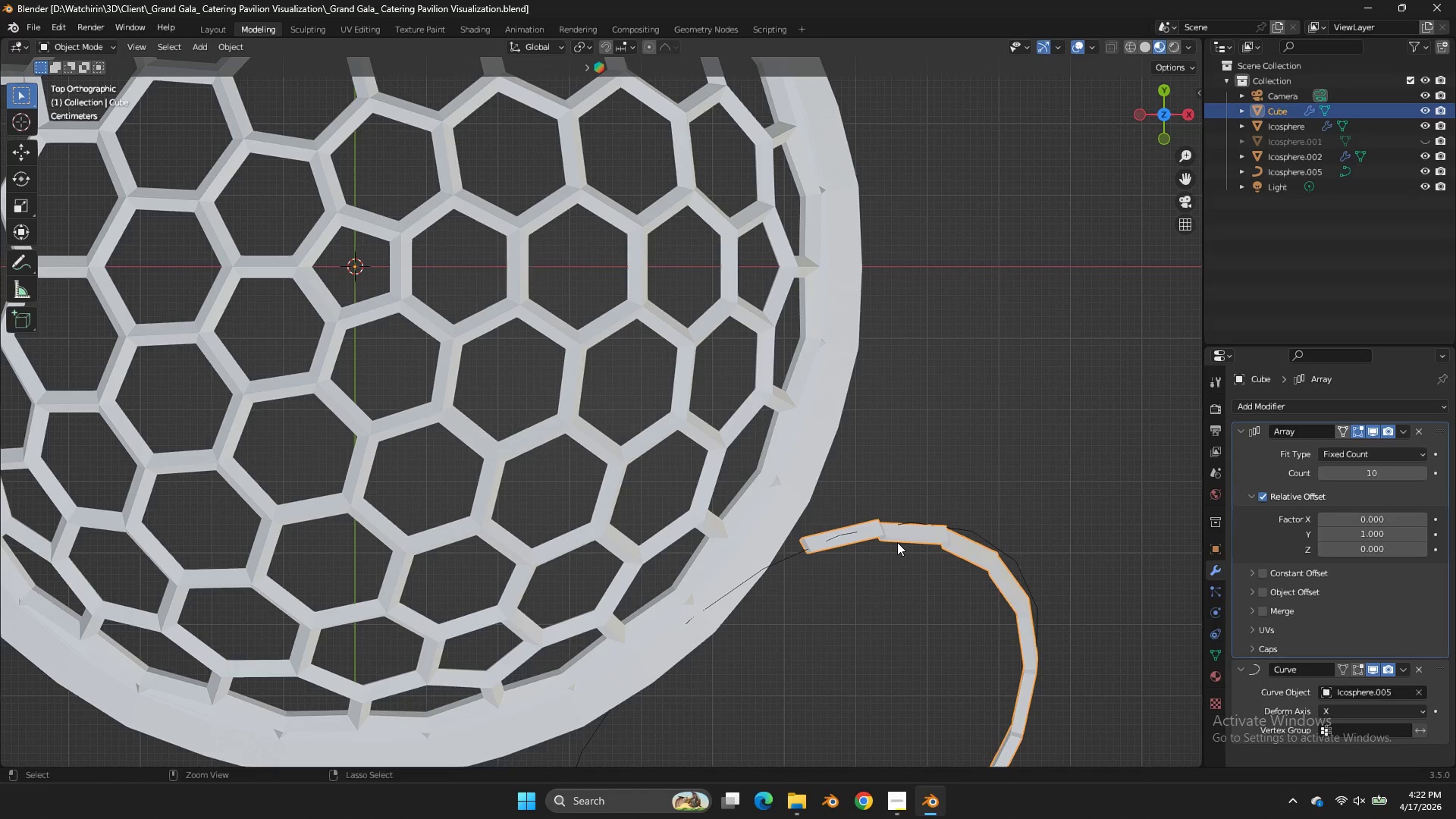 
key(Control+Z)
 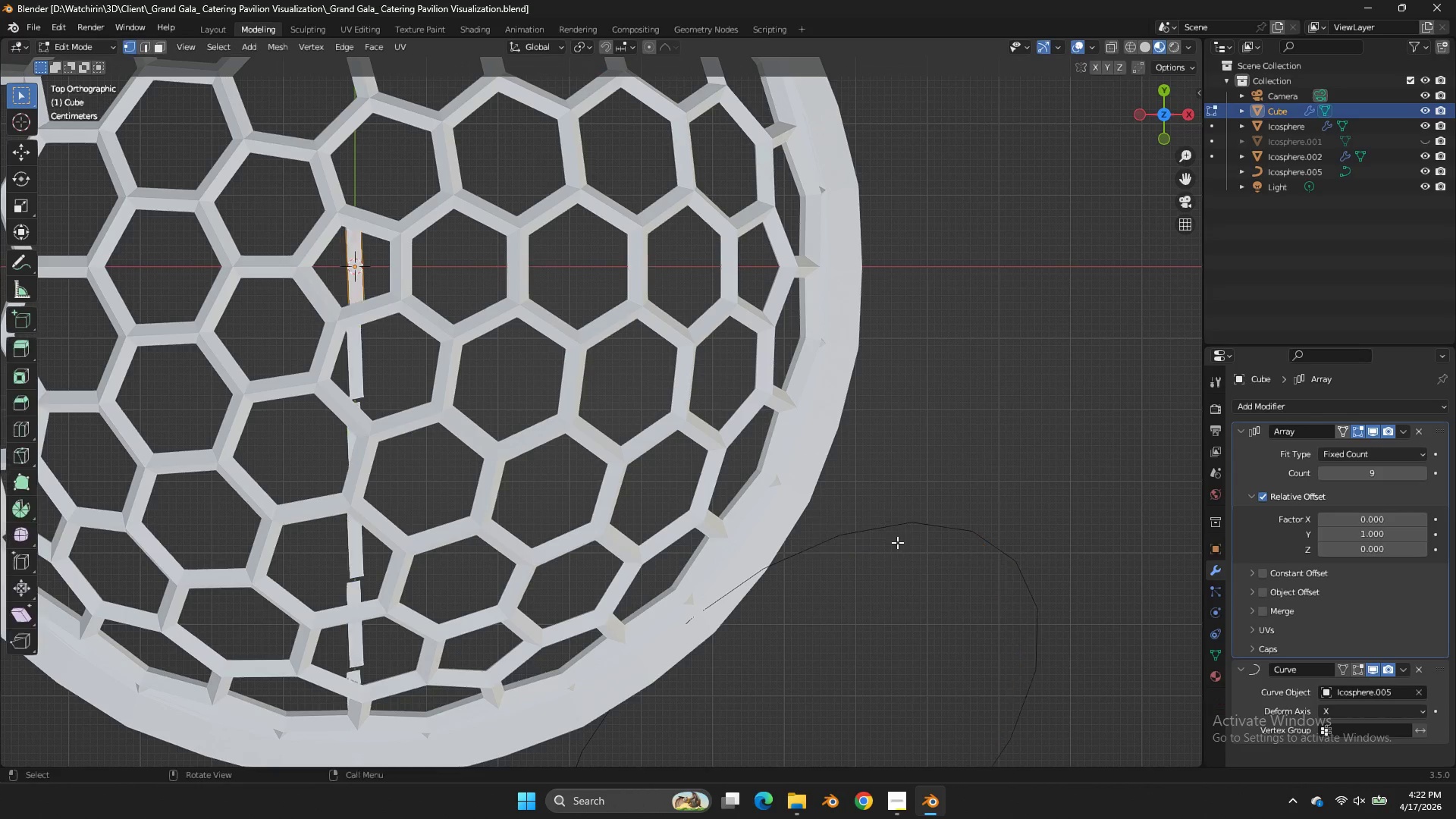 
key(Tab)
 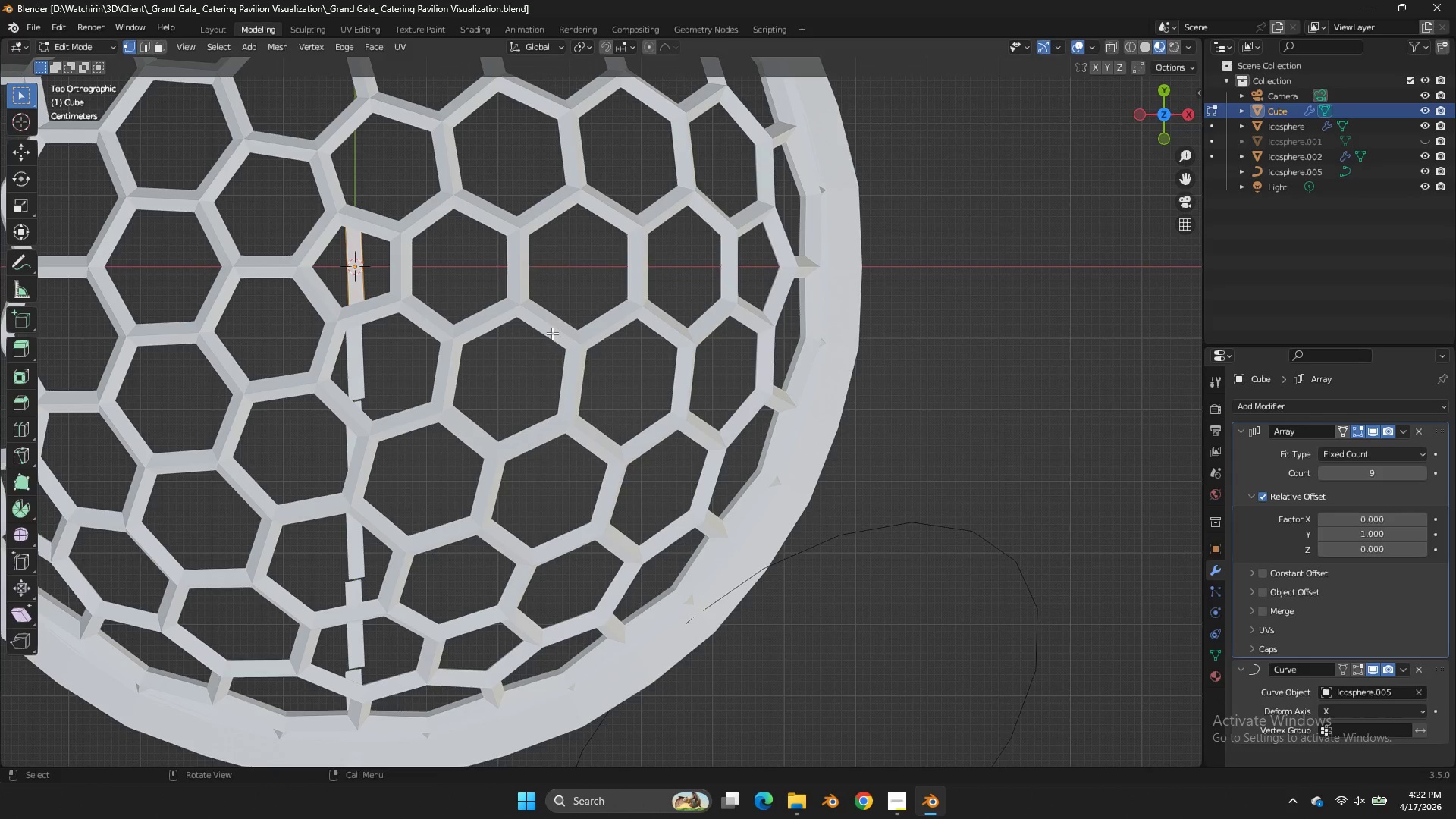 
key(Control+ControlLeft)
 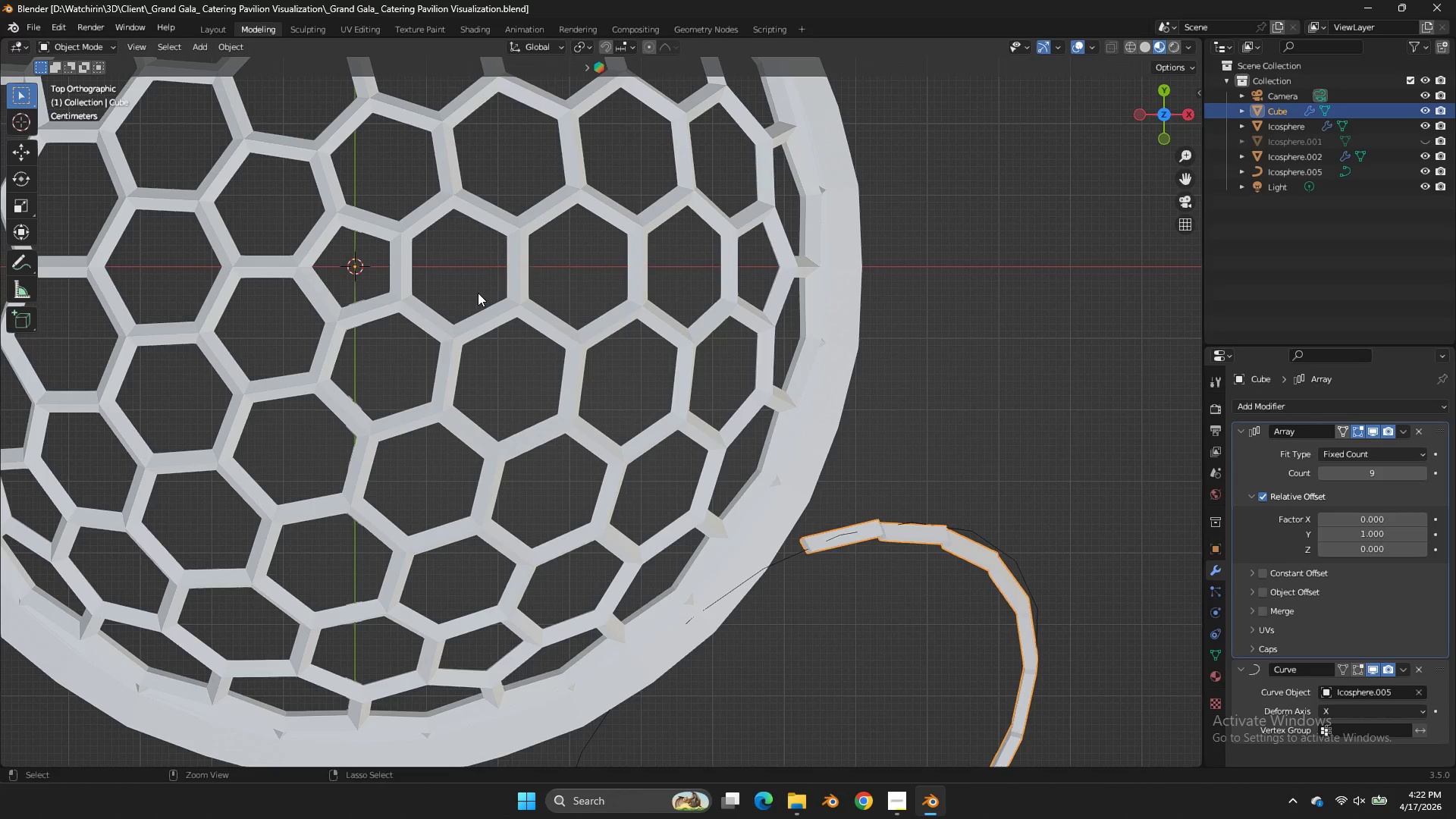 
key(Control+Z)
 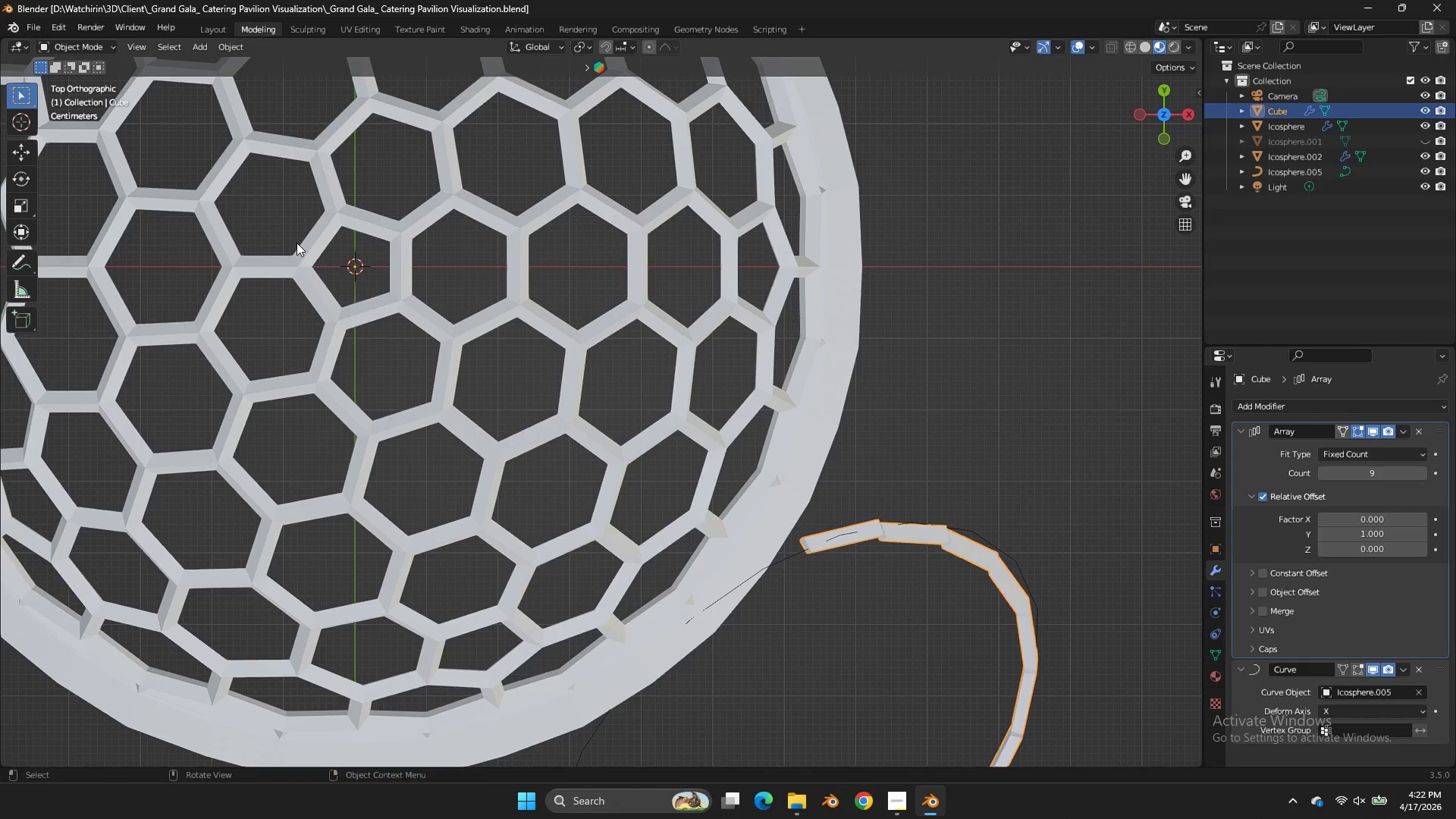 
type(z)
key(Tab)
type(sy0)
 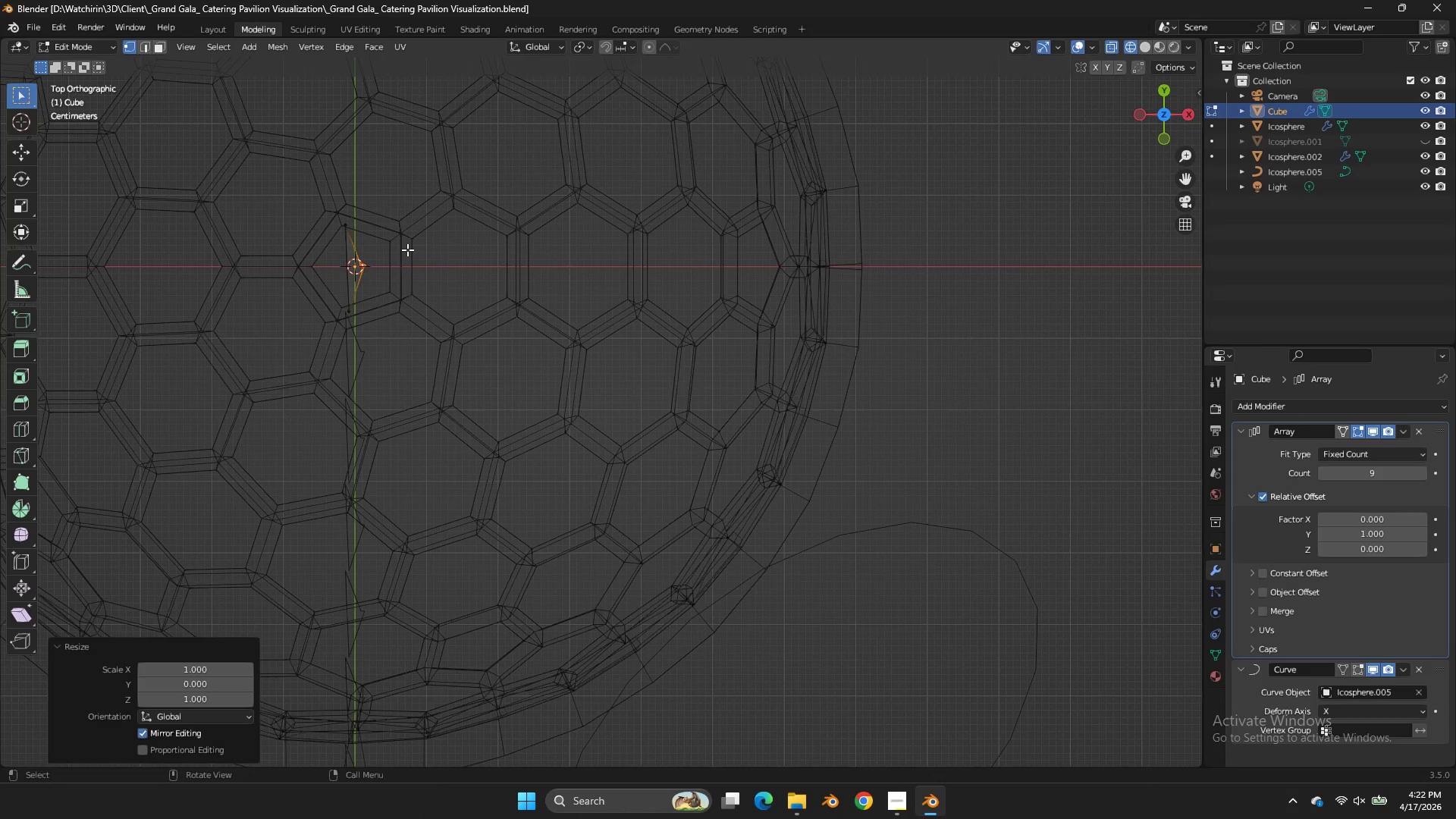 
left_click_drag(start_coordinate=[381, 173], to_coordinate=[359, 359])
 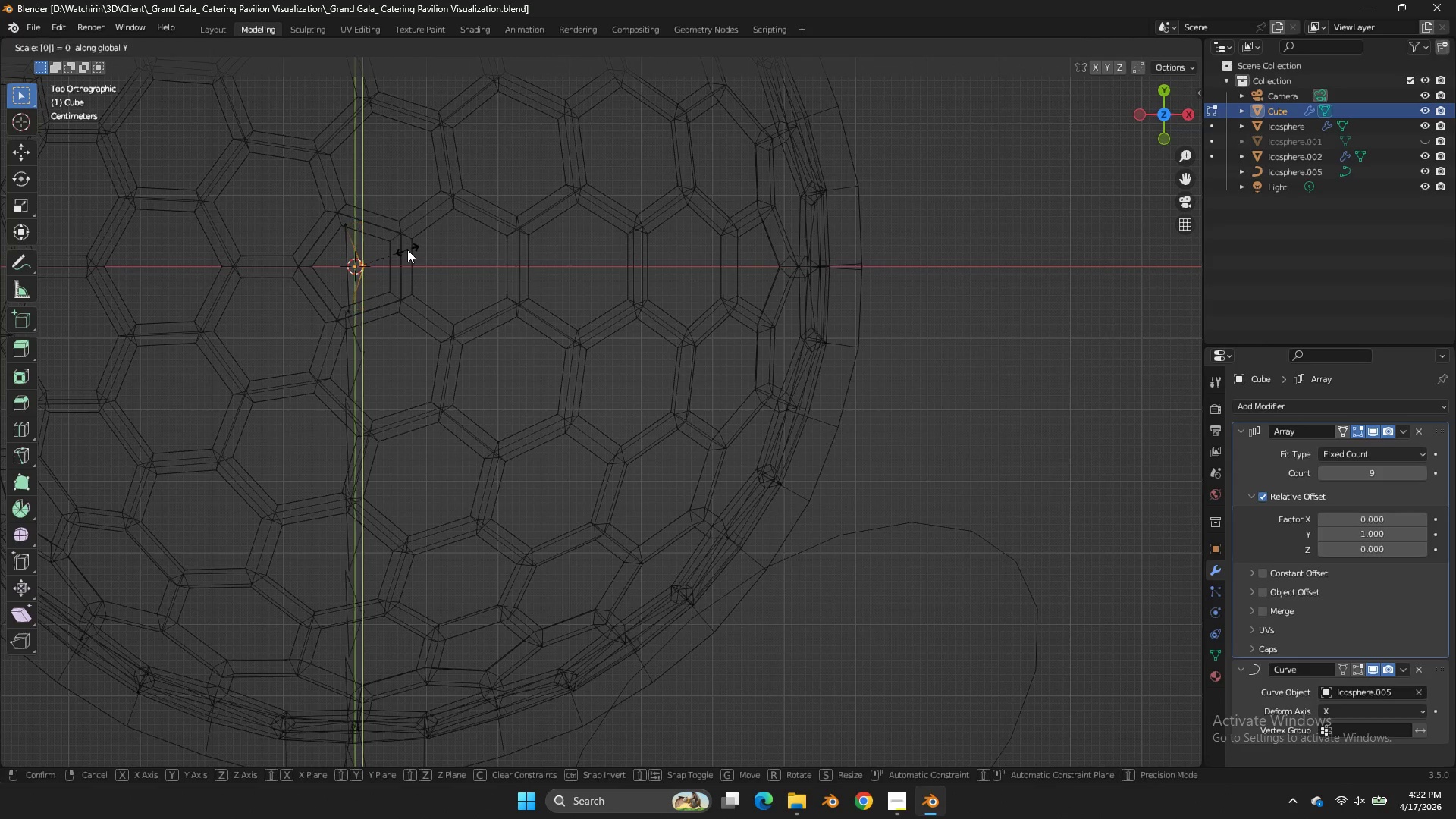 
key(Enter)
 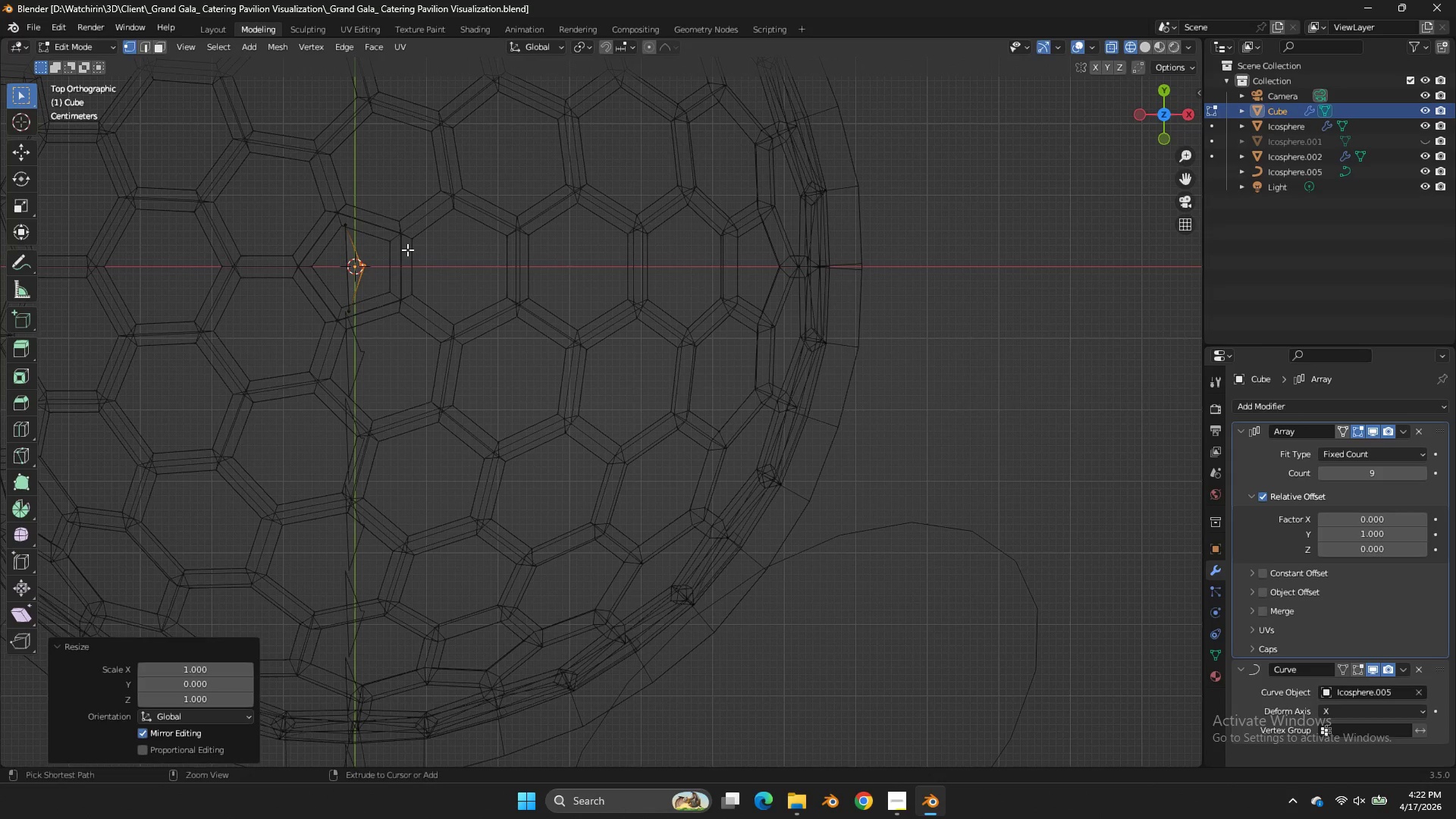 
key(Control+ControlLeft)
 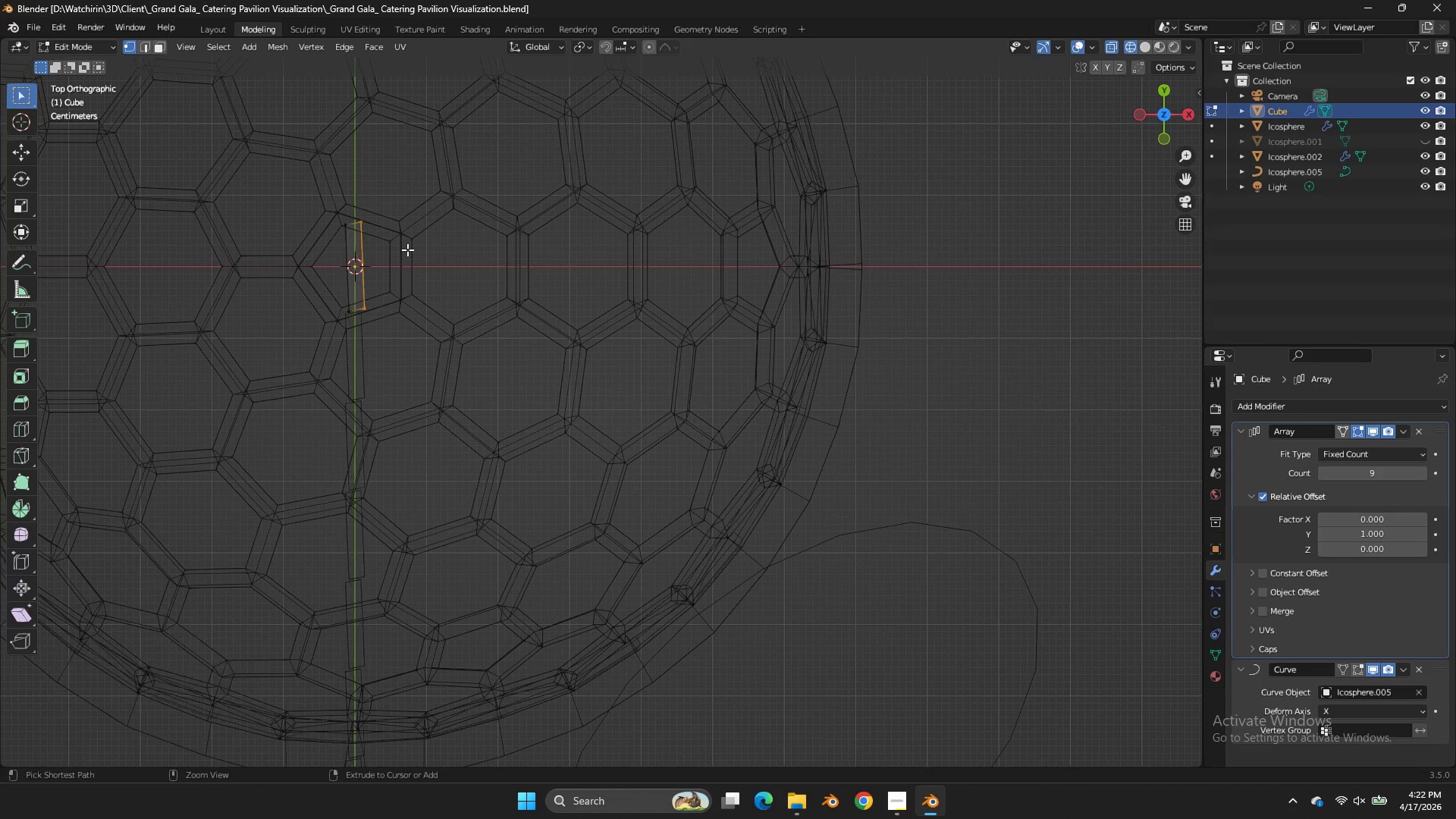 
key(Control+Z)
 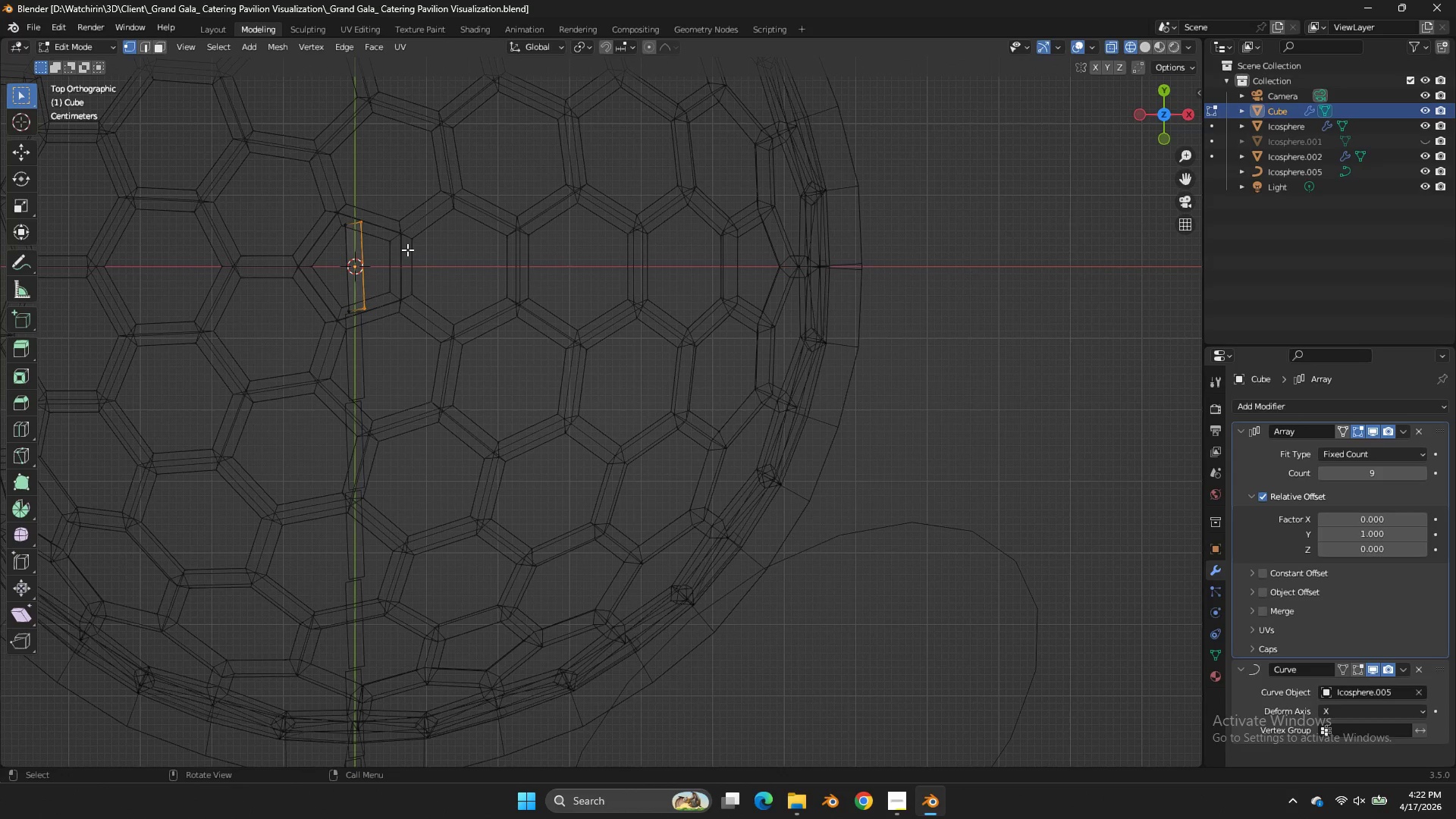 
type(sx0)
 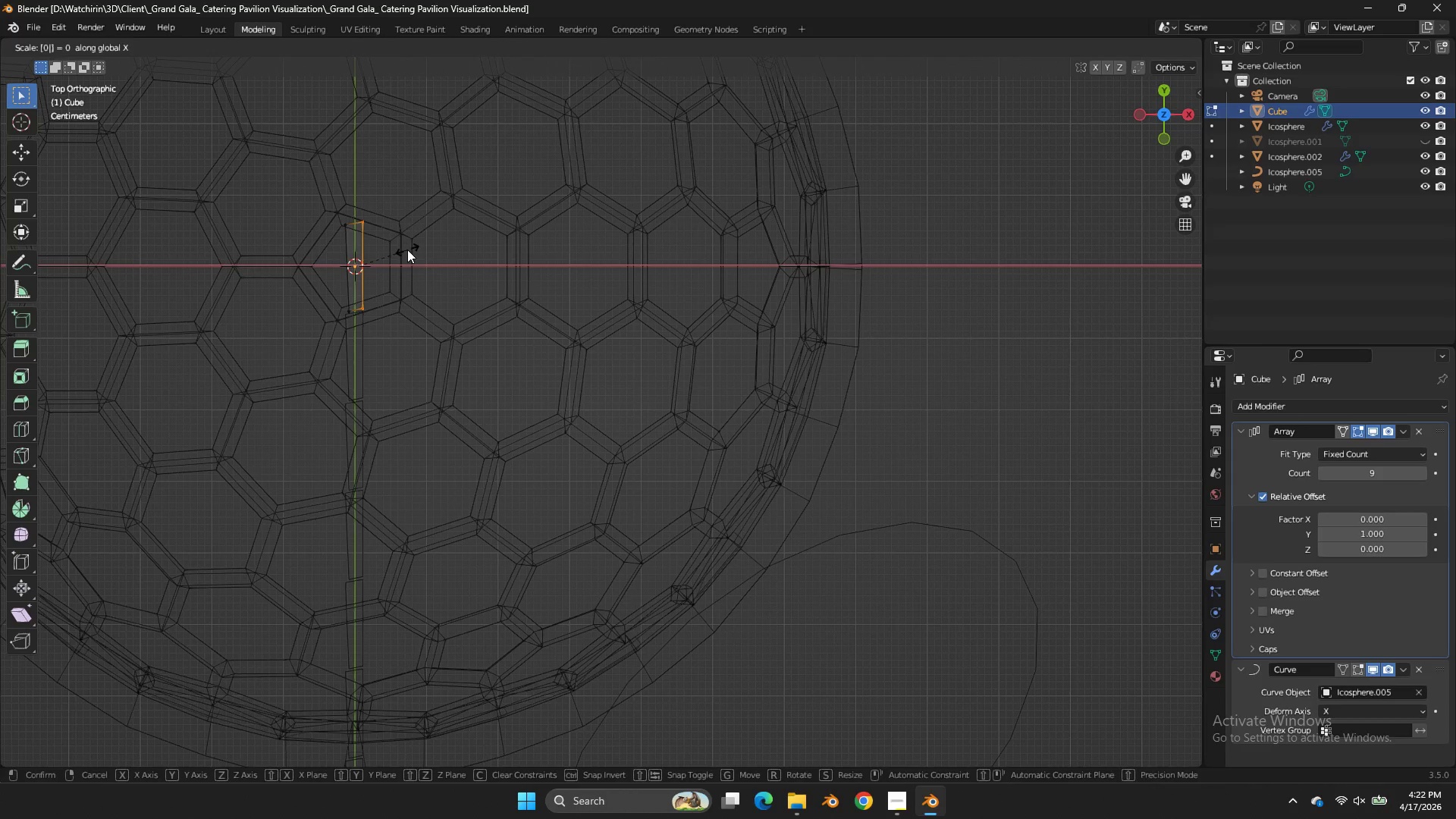 
key(Enter)
 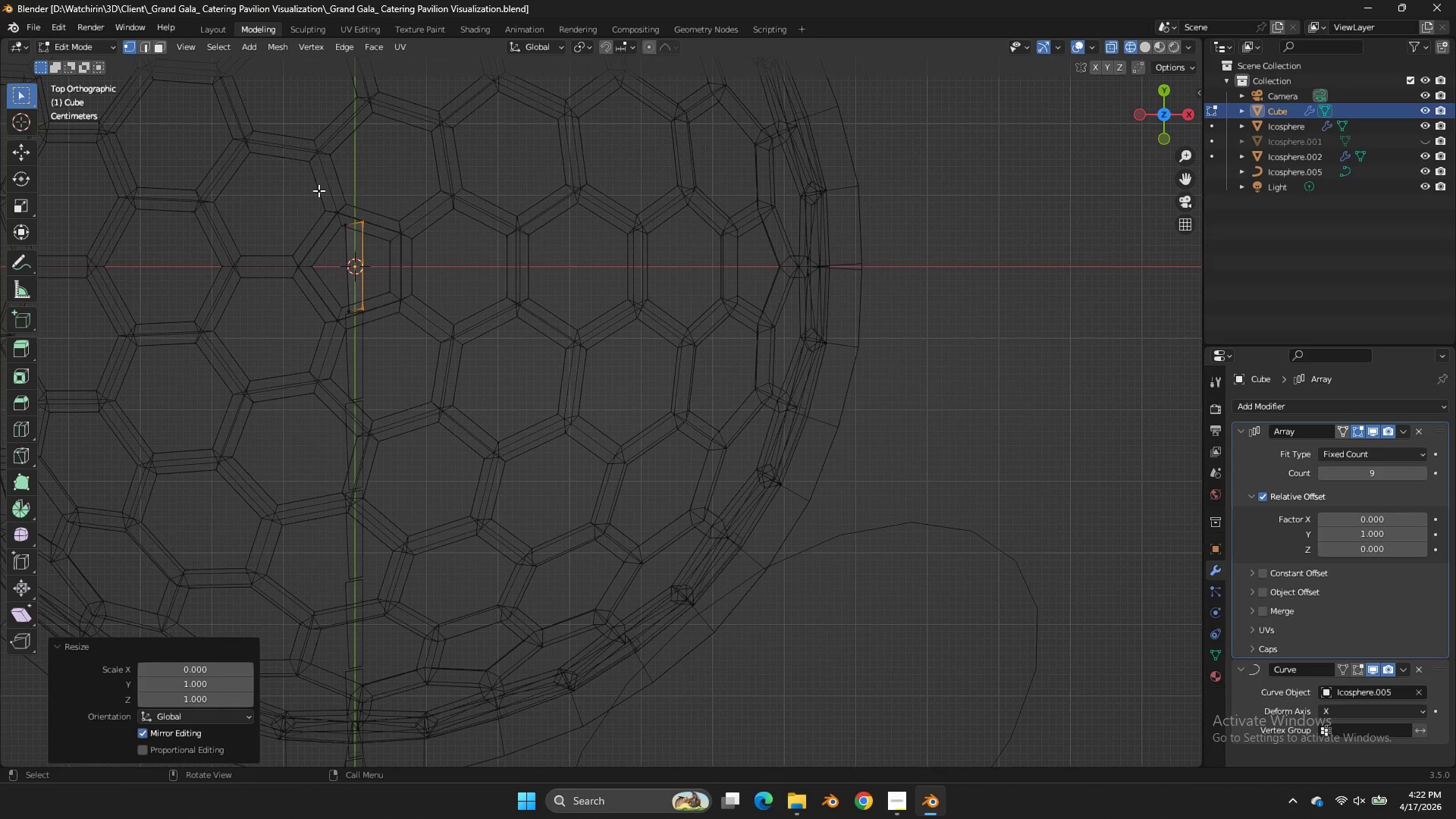 
left_click_drag(start_coordinate=[318, 190], to_coordinate=[354, 351])
 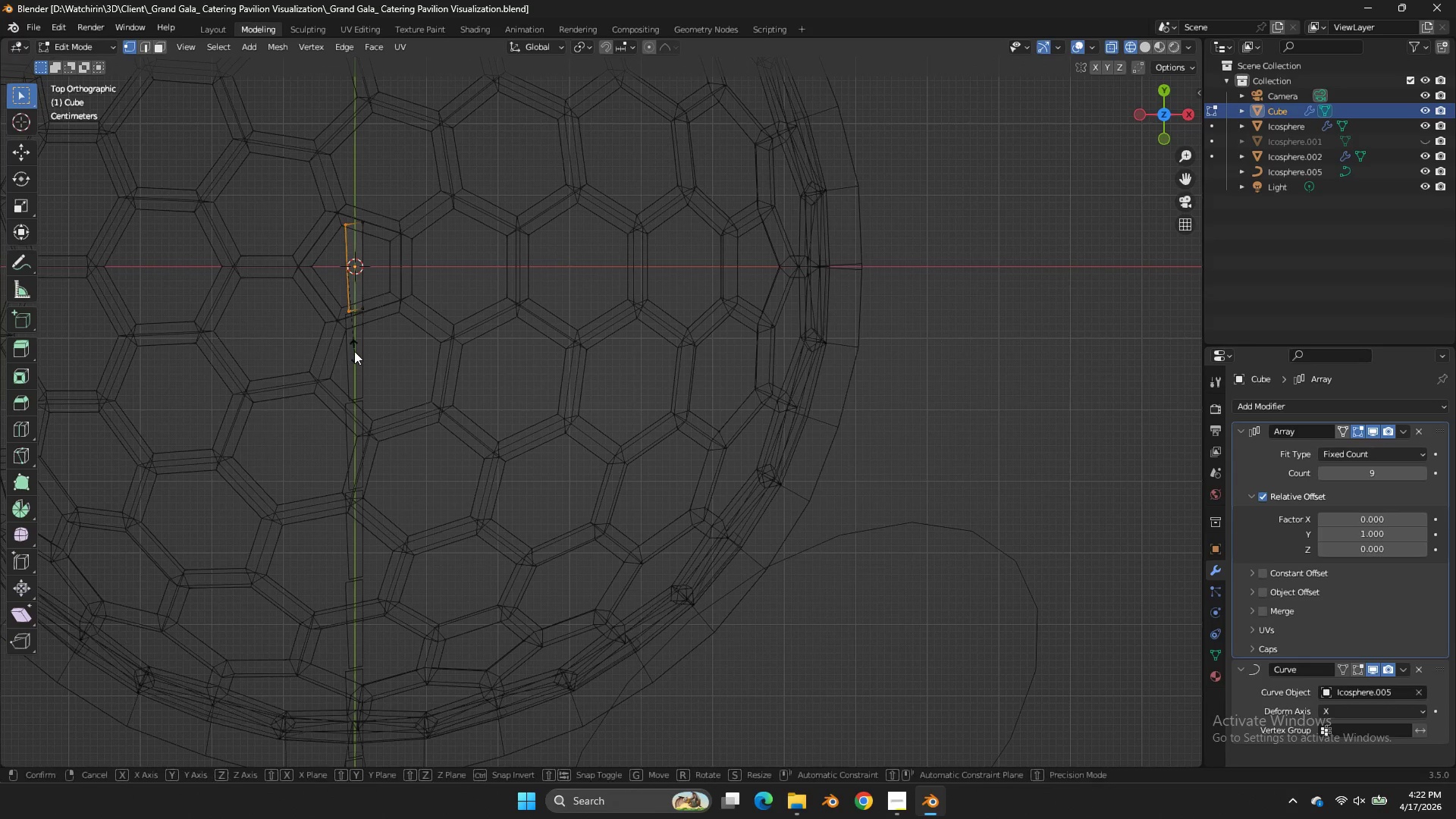 
type(sx0)
 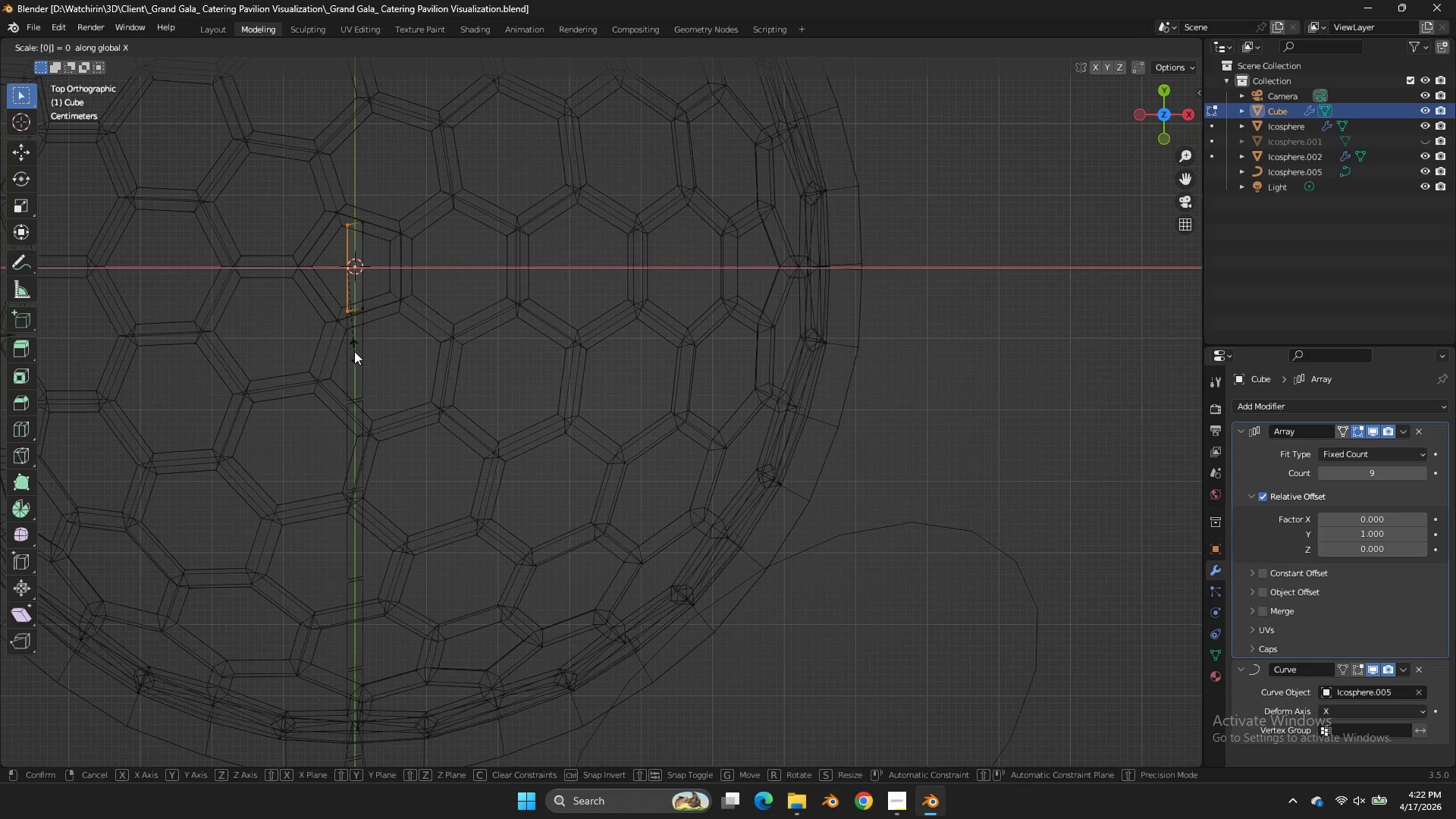 
key(Enter)
 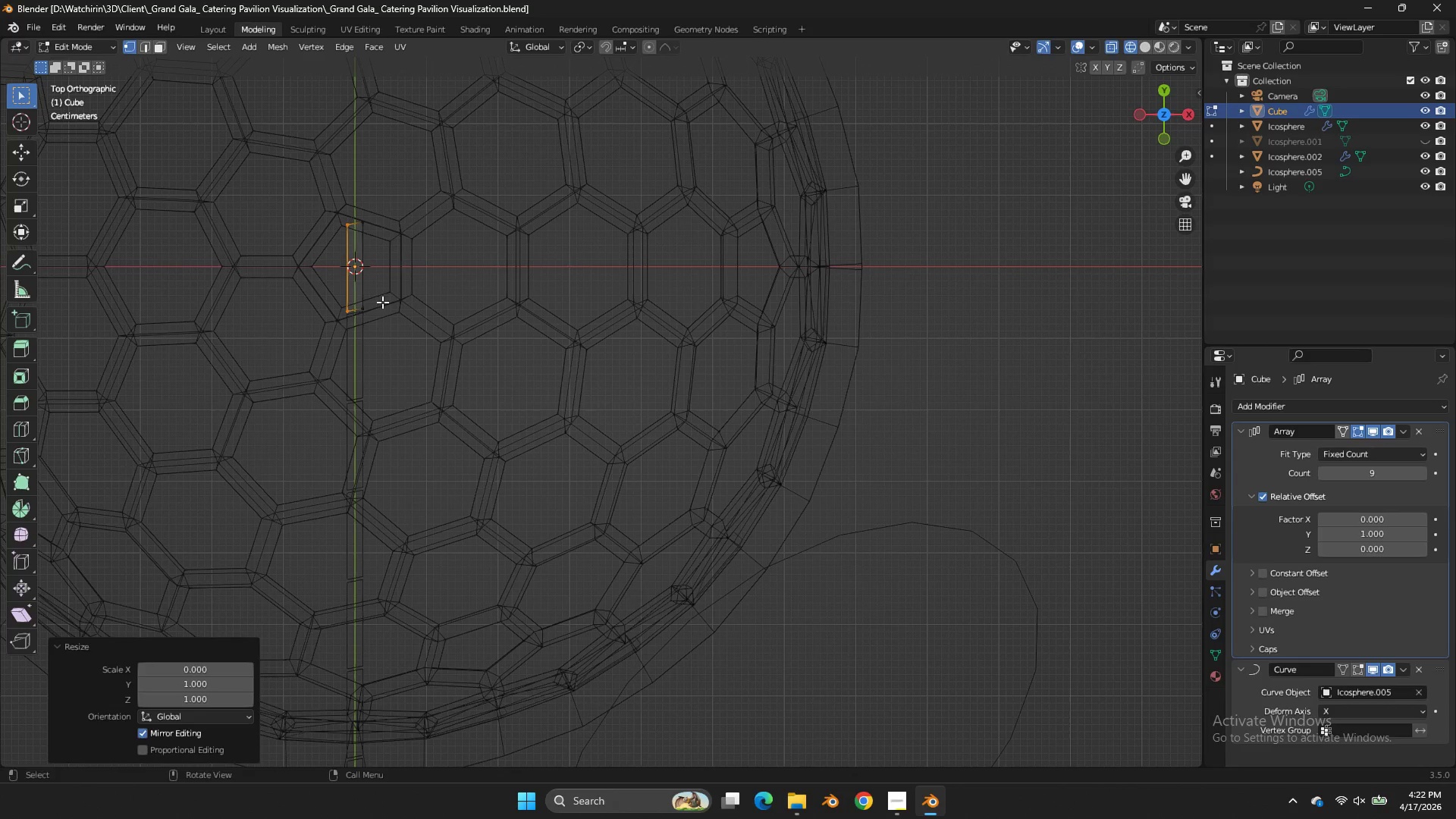 
left_click_drag(start_coordinate=[383, 287], to_coordinate=[253, 371])
 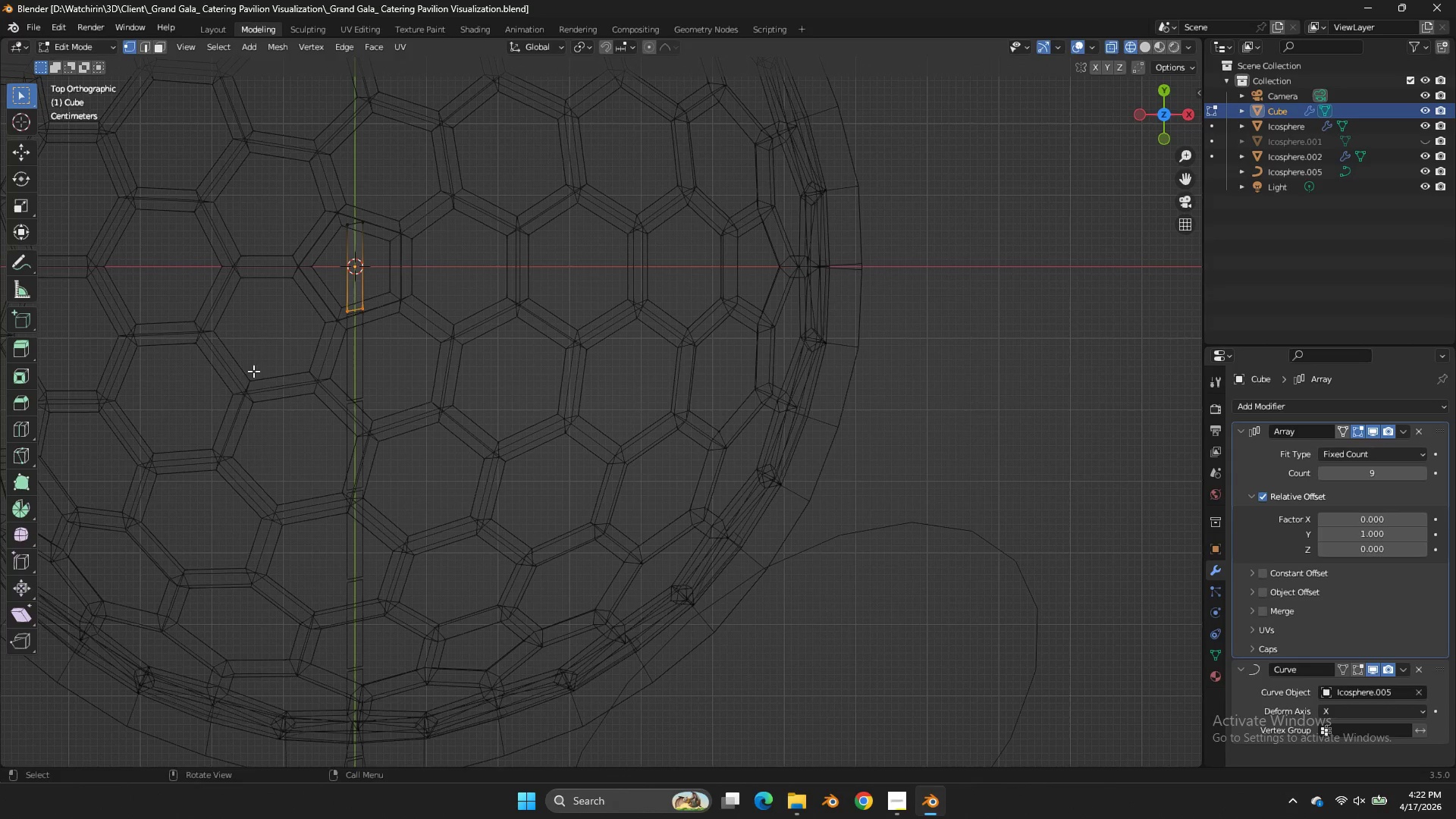 
type(sy0)
 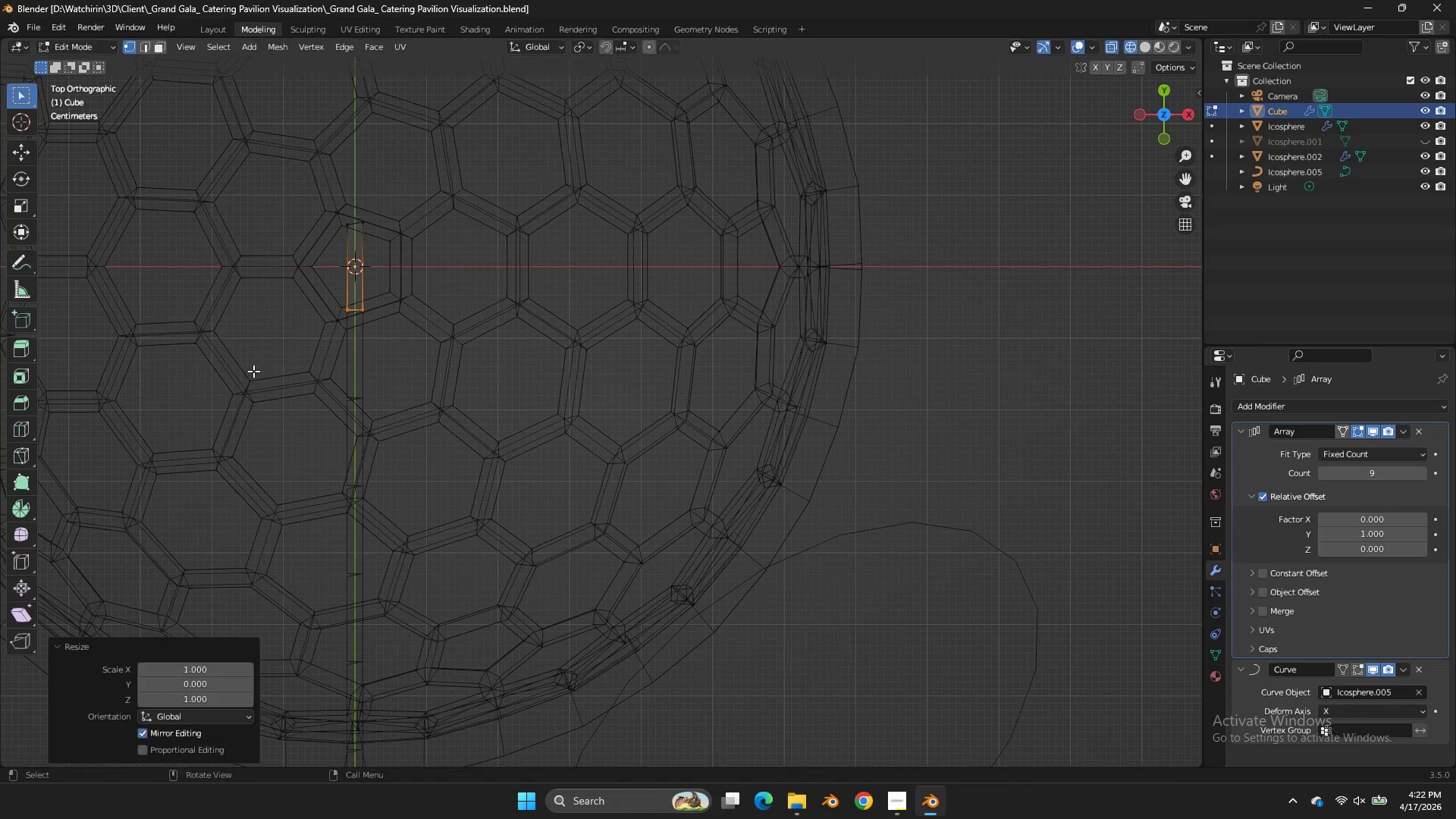 
key(Enter)
 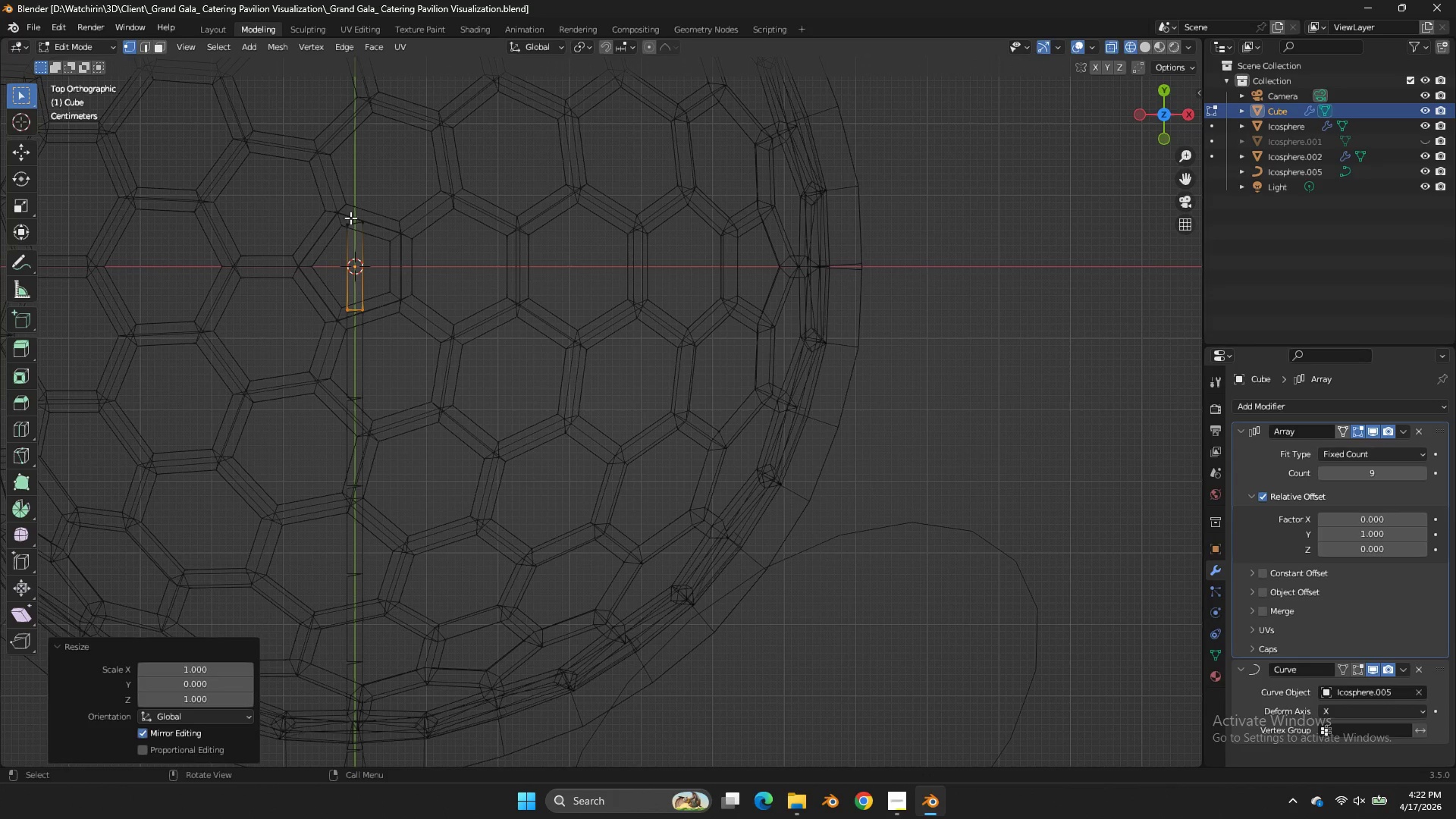 
left_click_drag(start_coordinate=[412, 173], to_coordinate=[287, 249])
 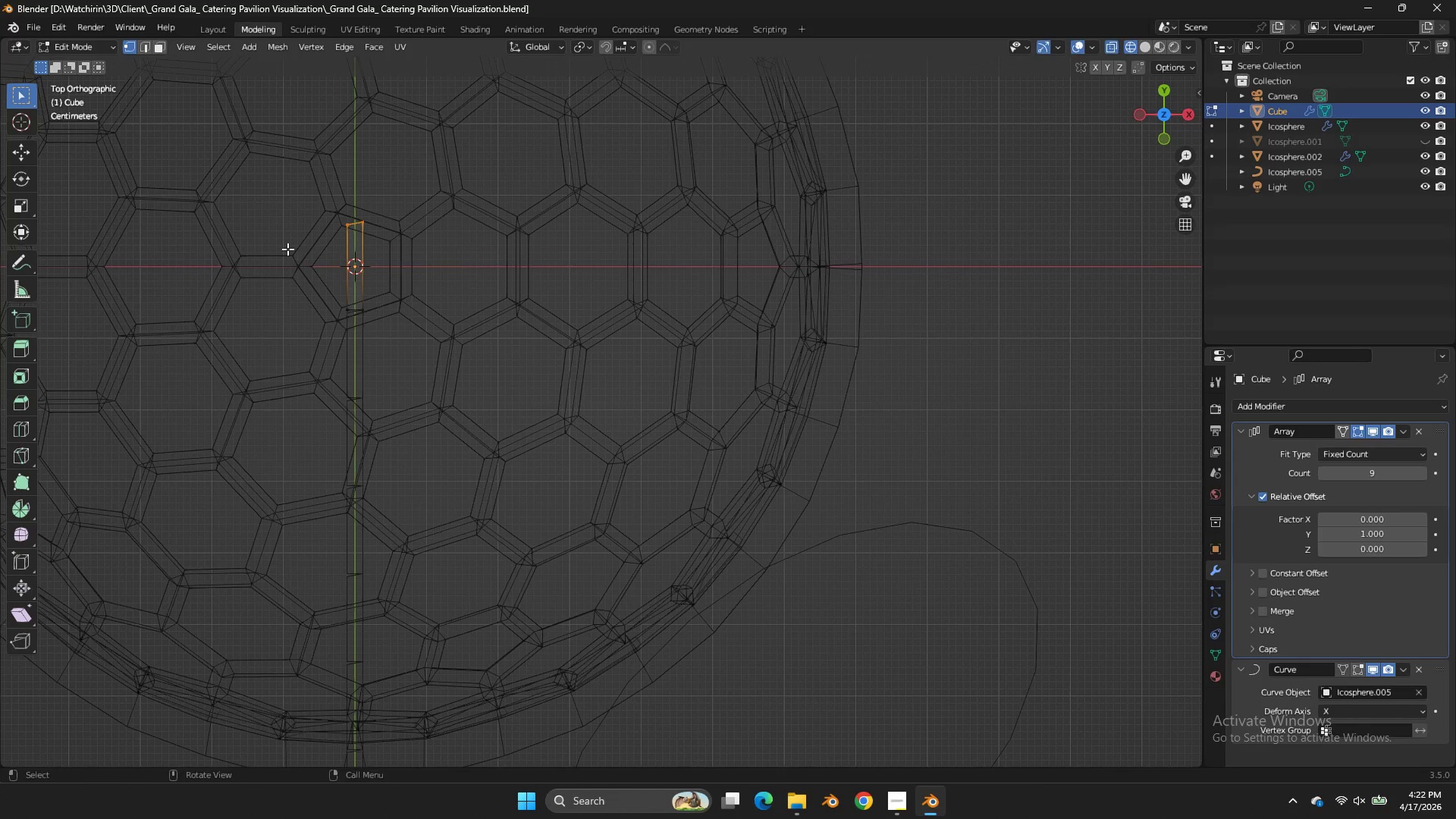 
type(sy0)
 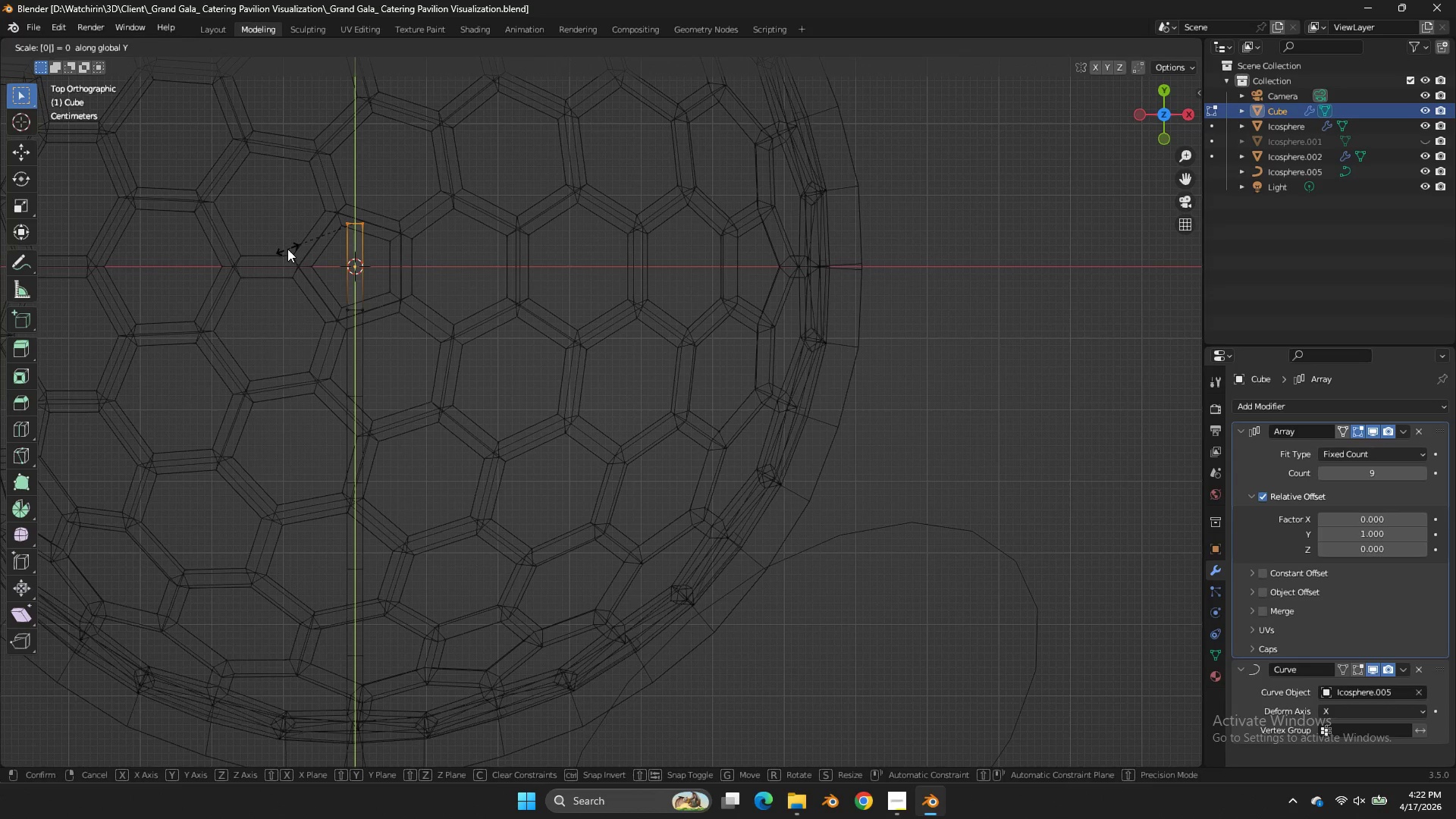 
key(Enter)
 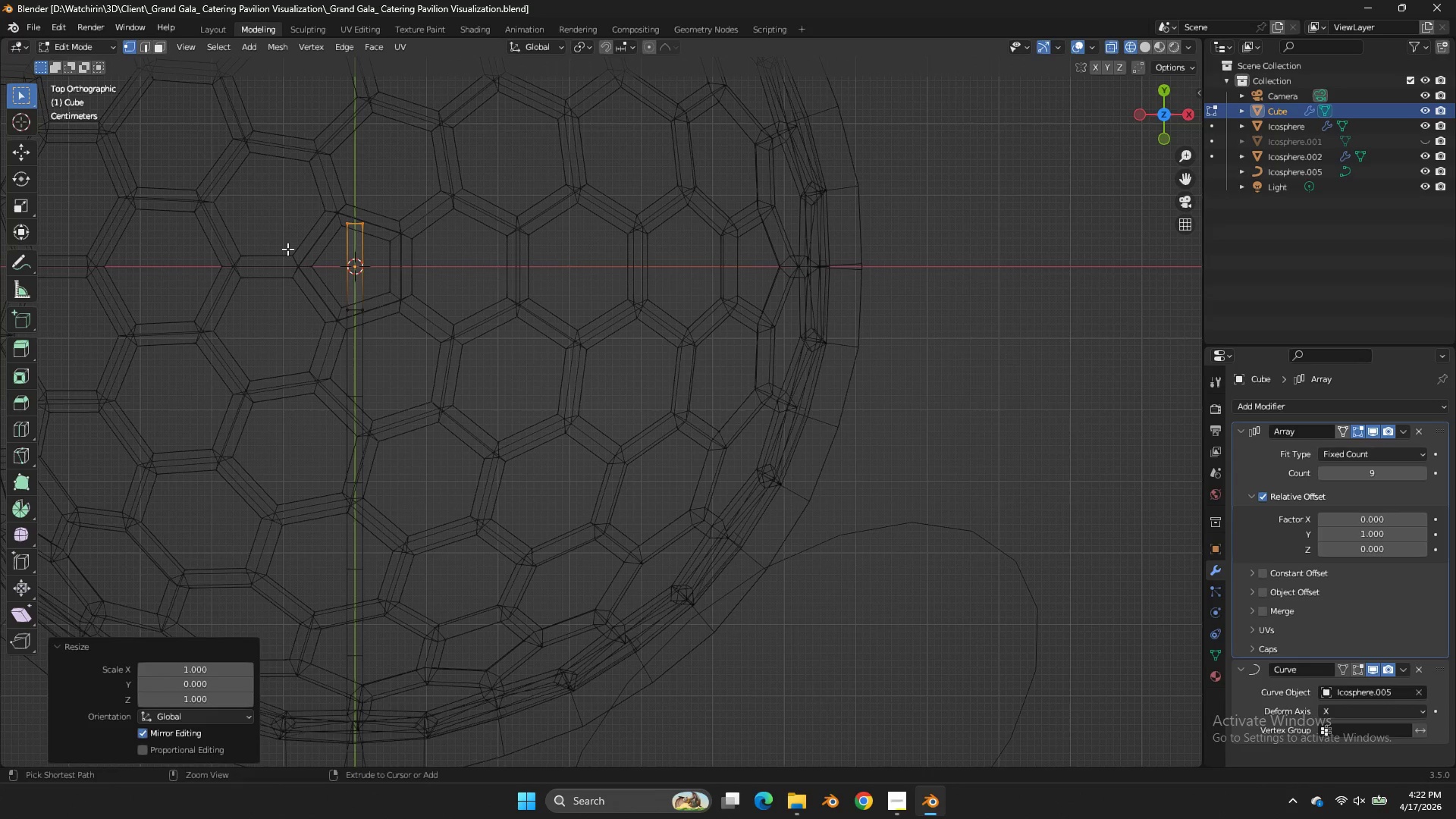 
key(Control+S)
 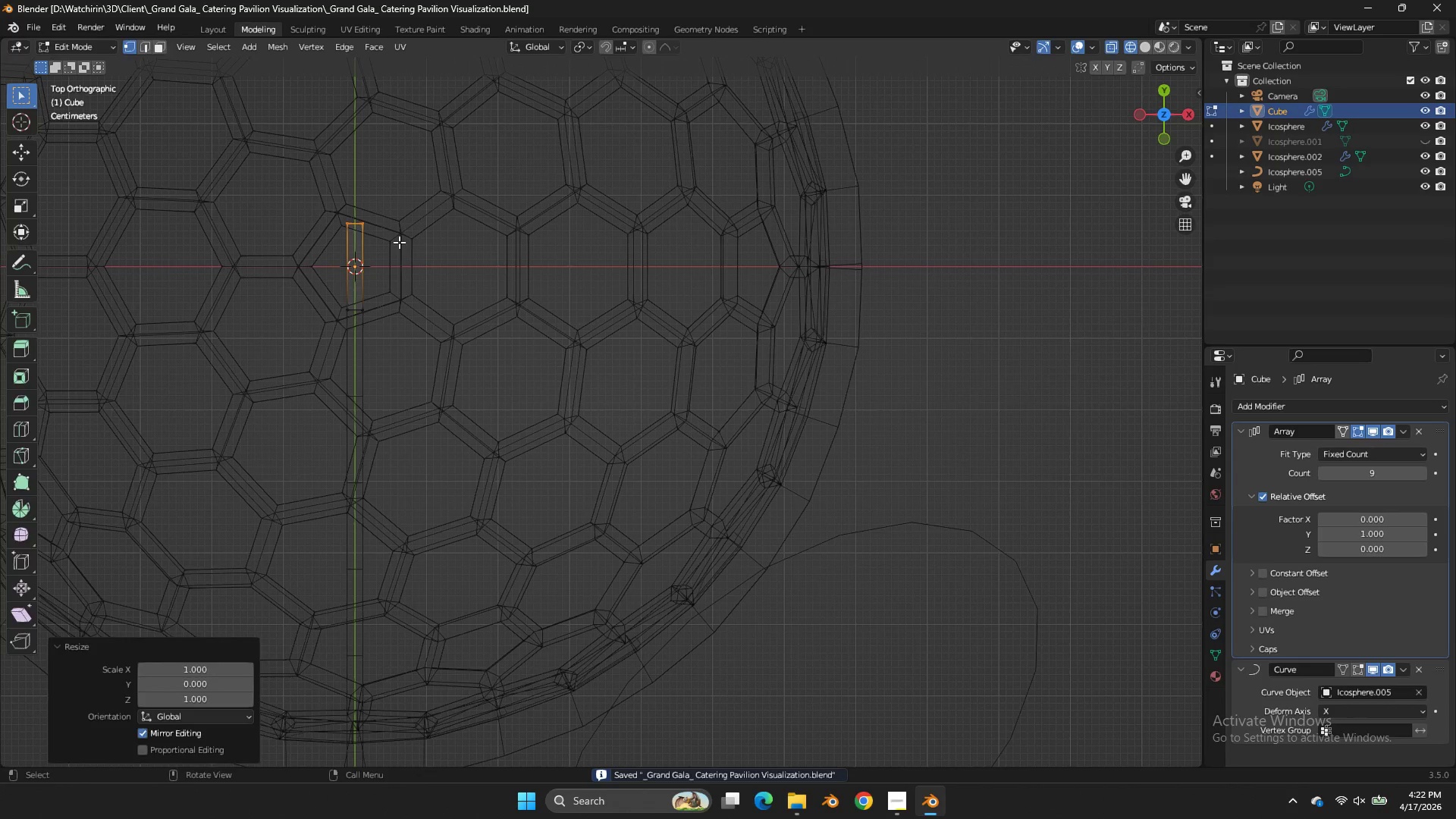 
key(Tab)
key(Tab)
type(asy)
 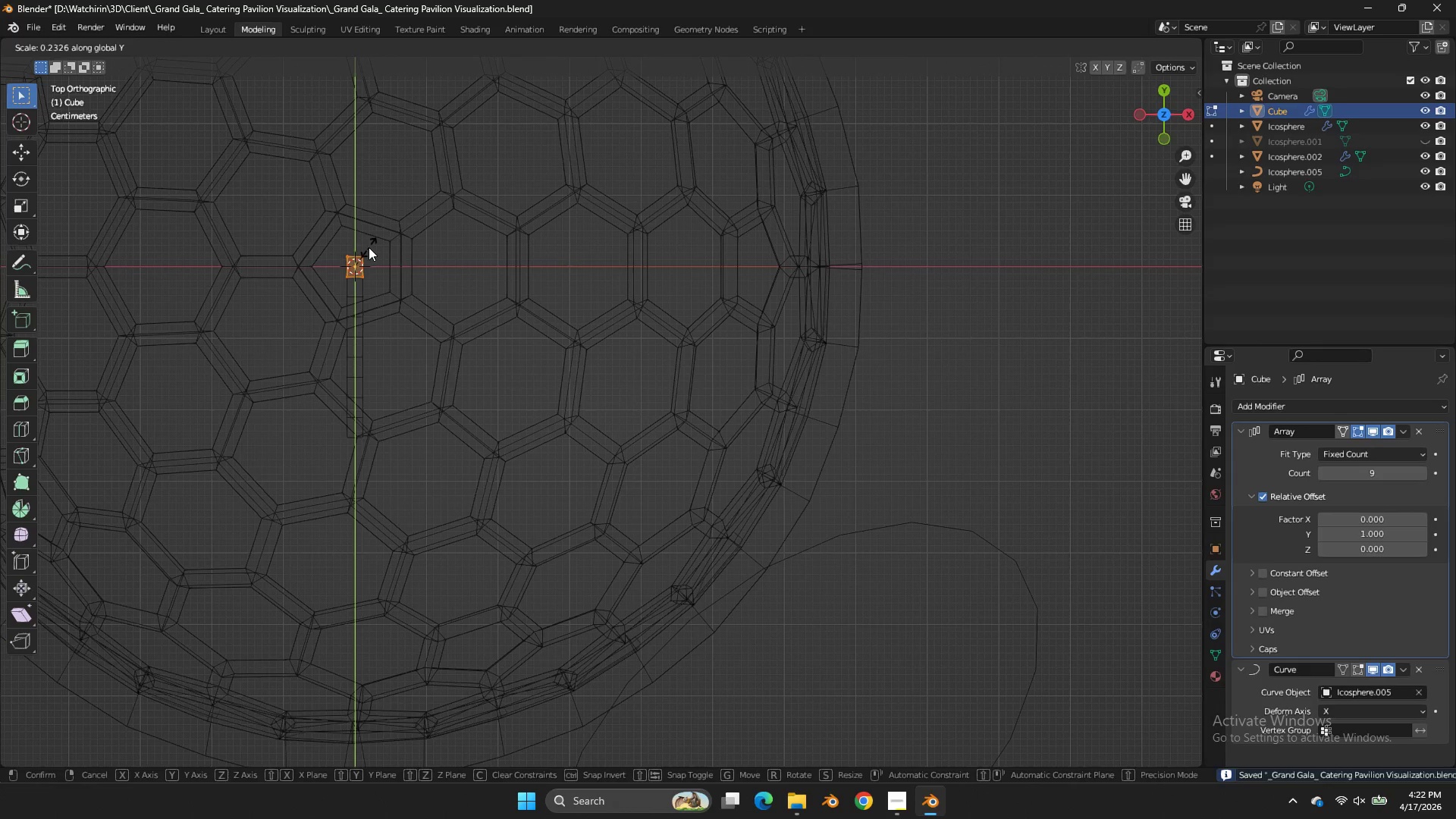 
left_click([369, 247])
 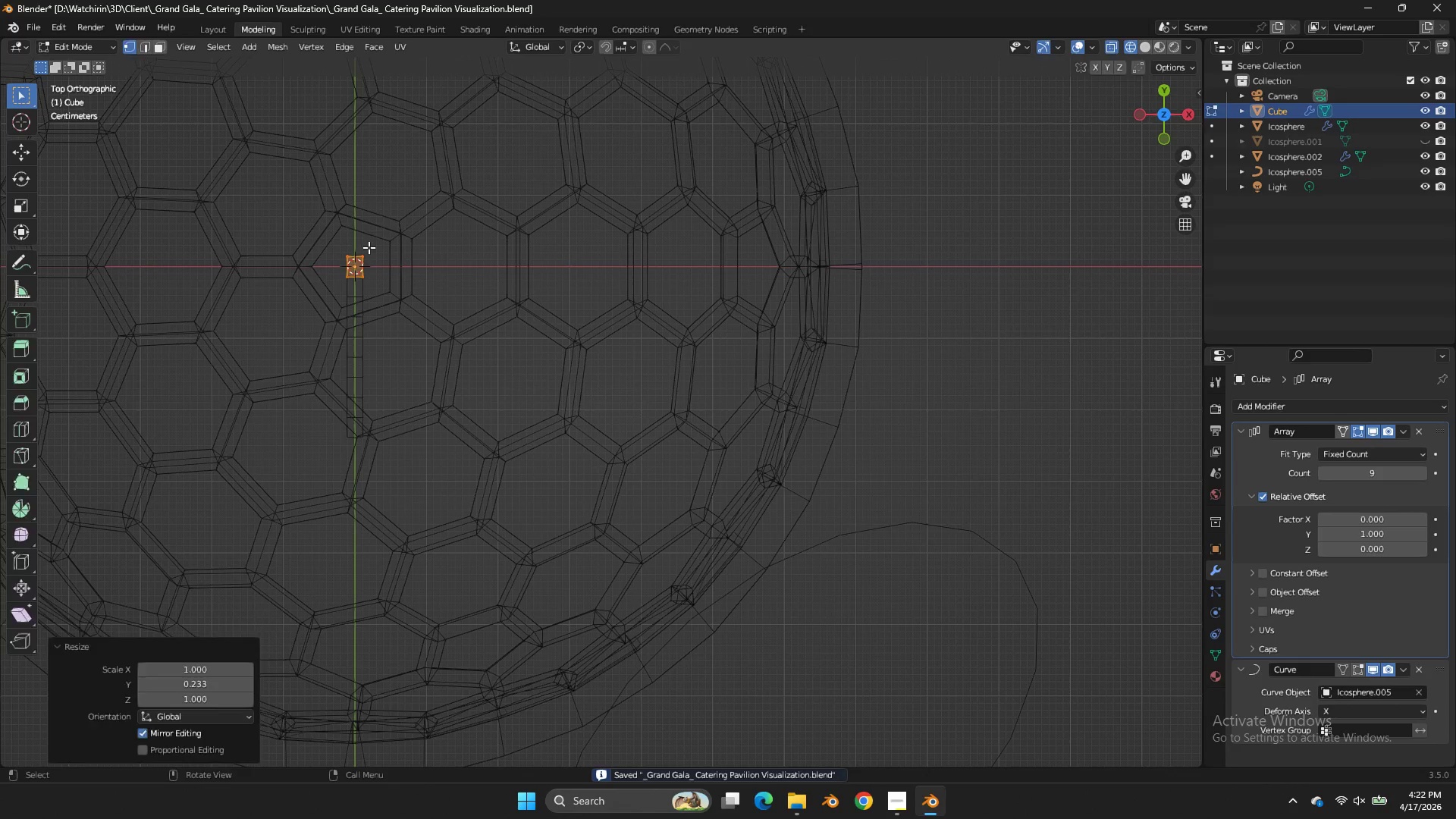 
key(Tab)
 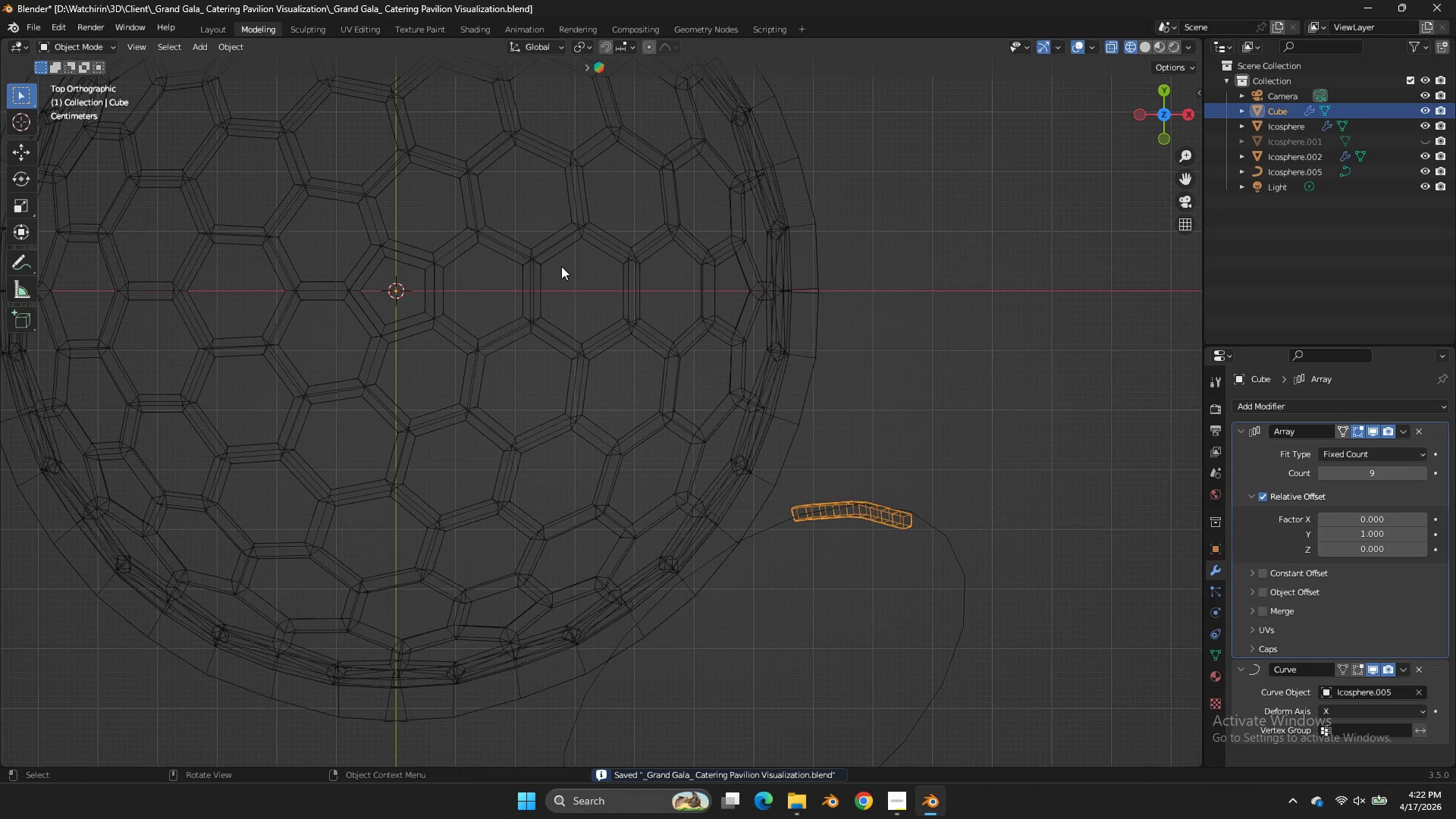 
scroll: coordinate [561, 266], scroll_direction: down, amount: 2.0
 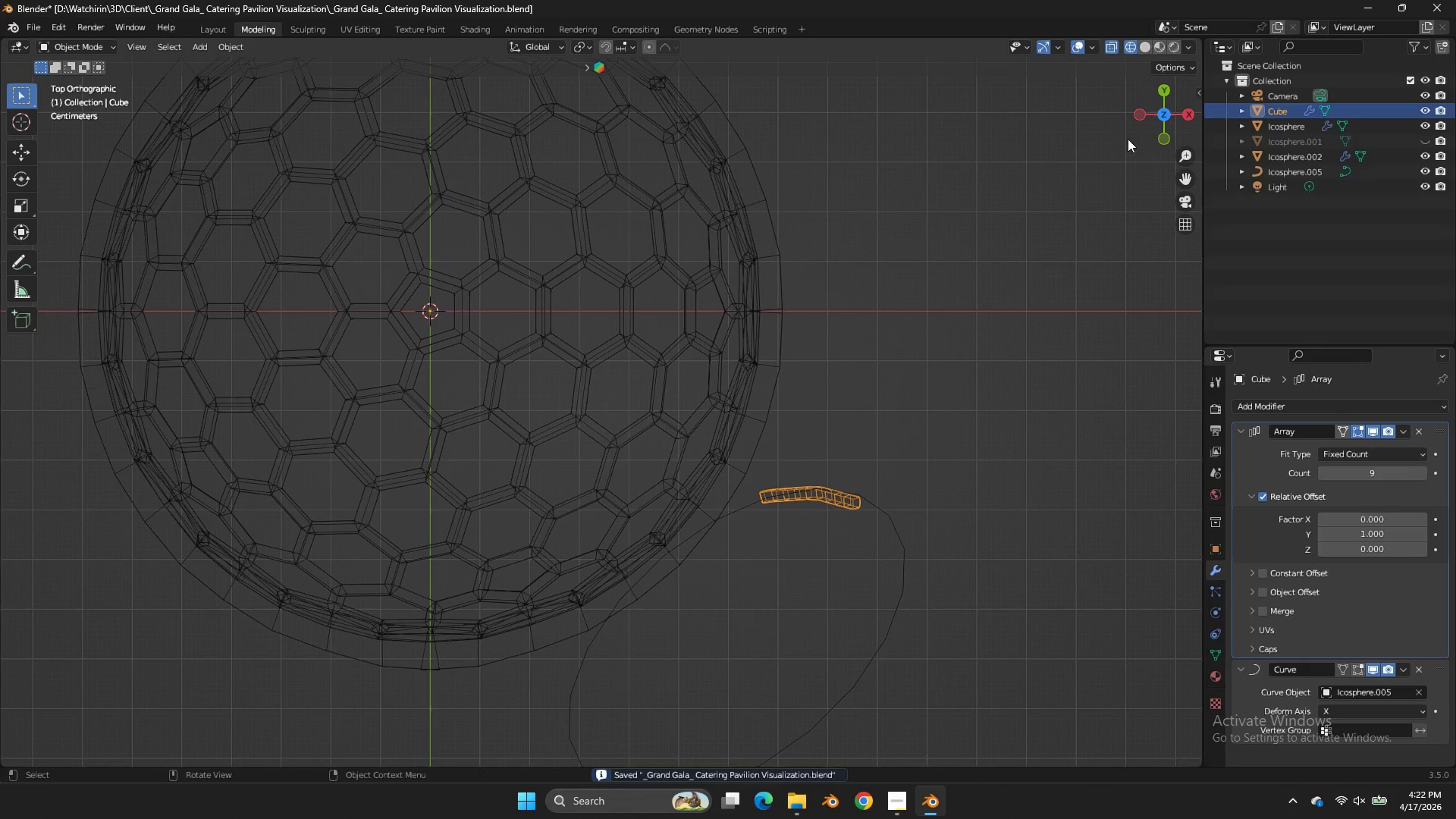 
left_click_drag(start_coordinate=[1136, 121], to_coordinate=[1092, 684])
 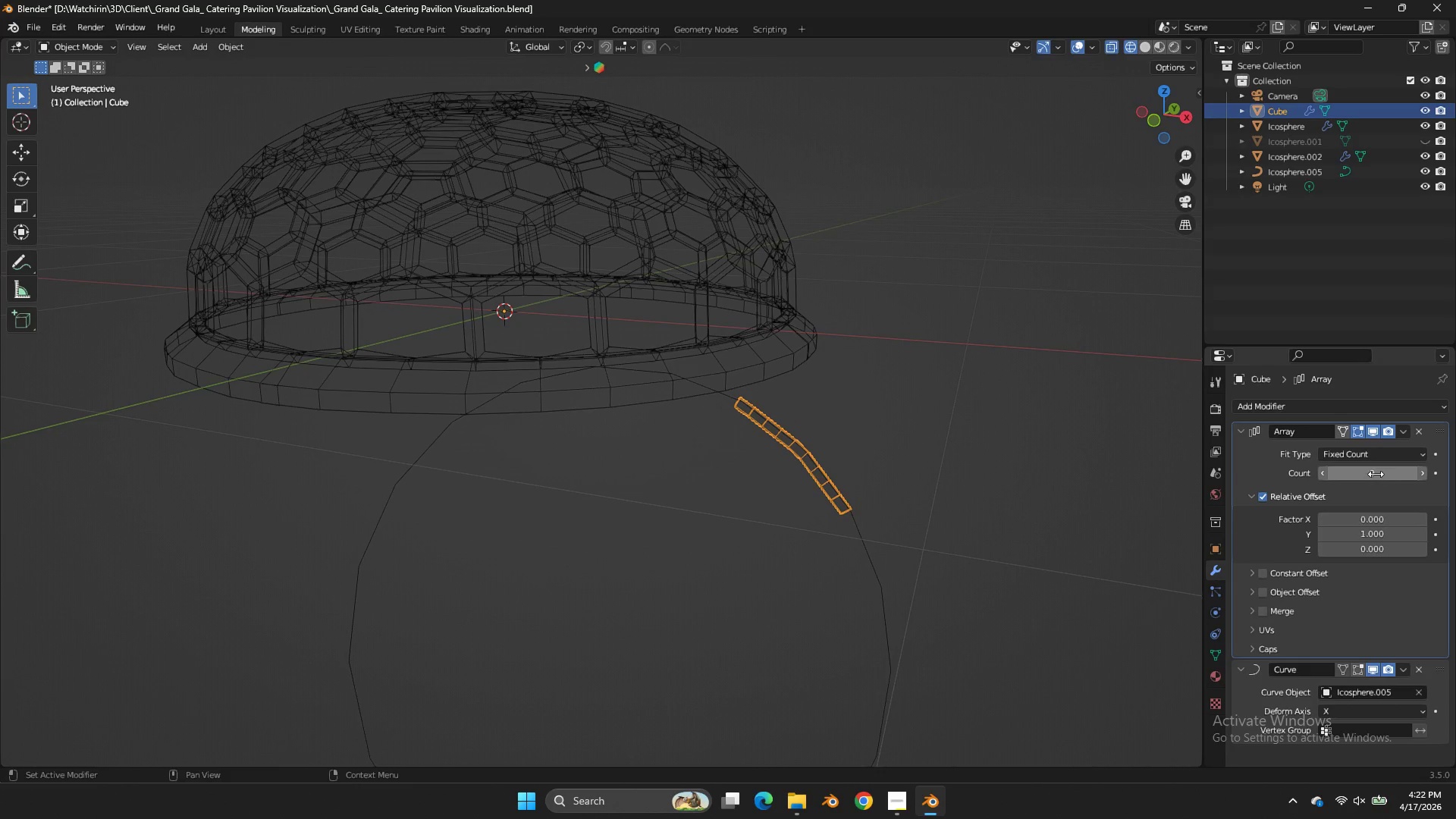 
left_click_drag(start_coordinate=[1376, 473], to_coordinate=[693, 474])
 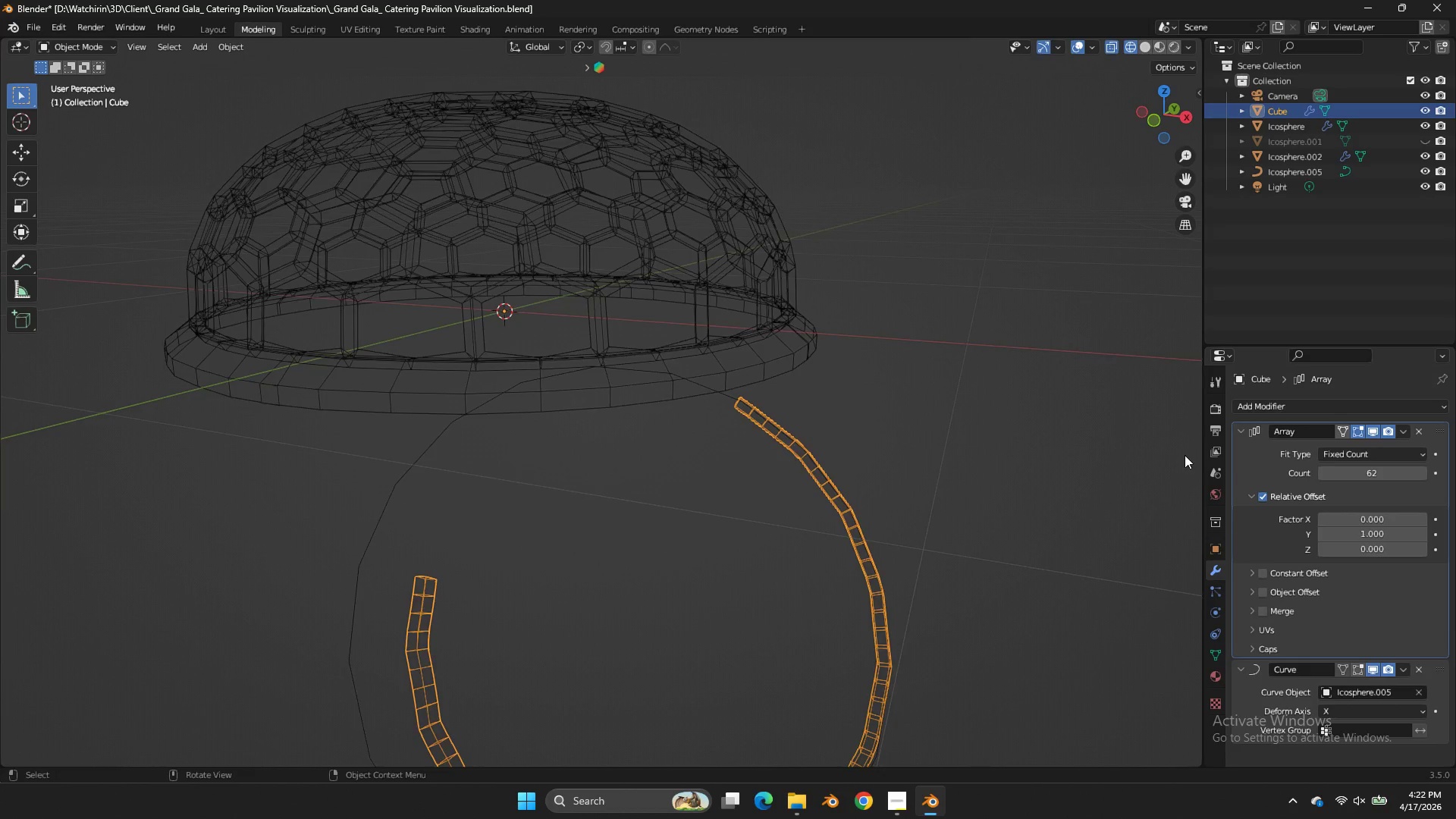 
scroll: coordinate [1185, 455], scroll_direction: down, amount: 2.0
 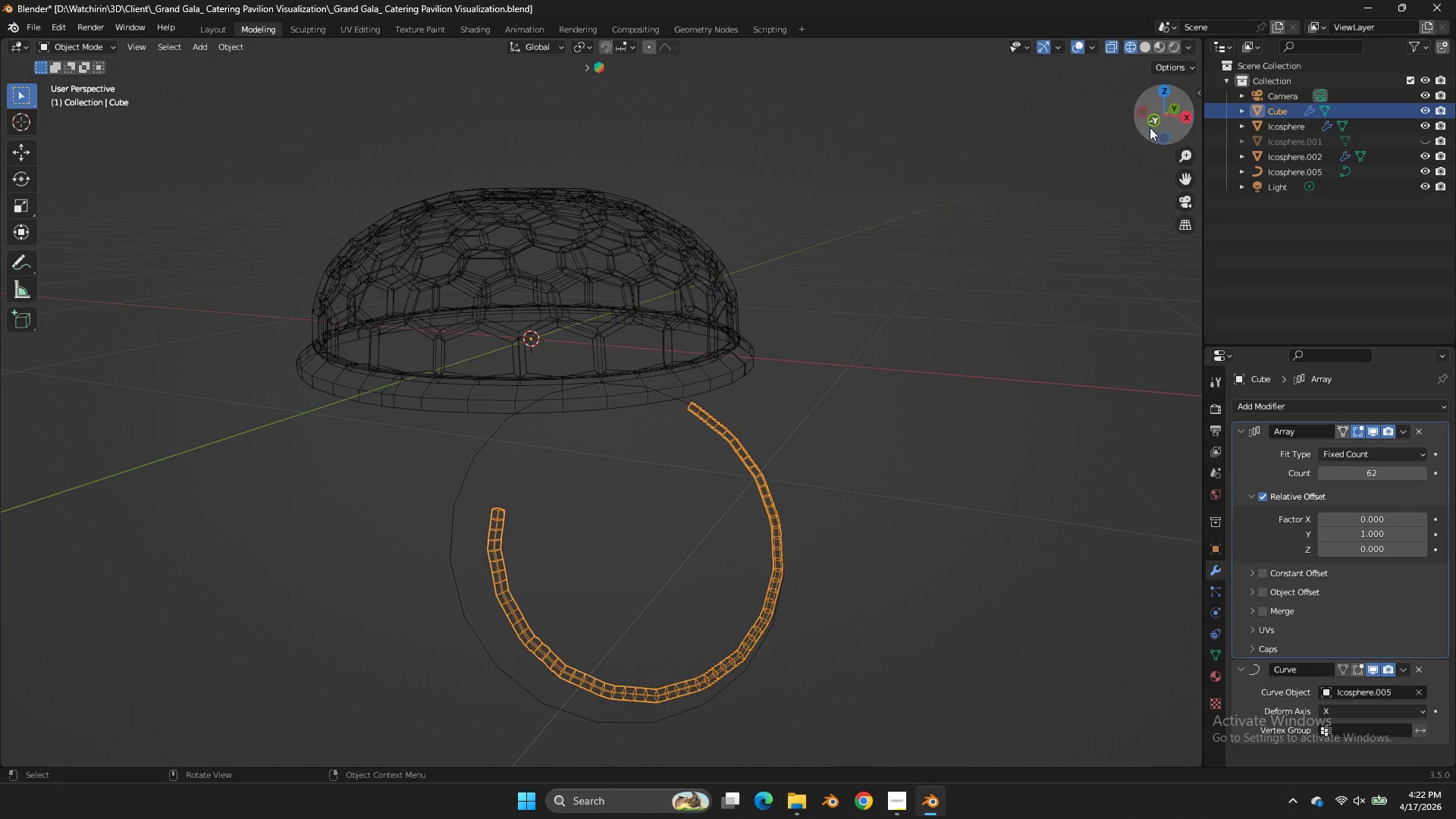 
left_click_drag(start_coordinate=[1152, 126], to_coordinate=[1193, 124])
 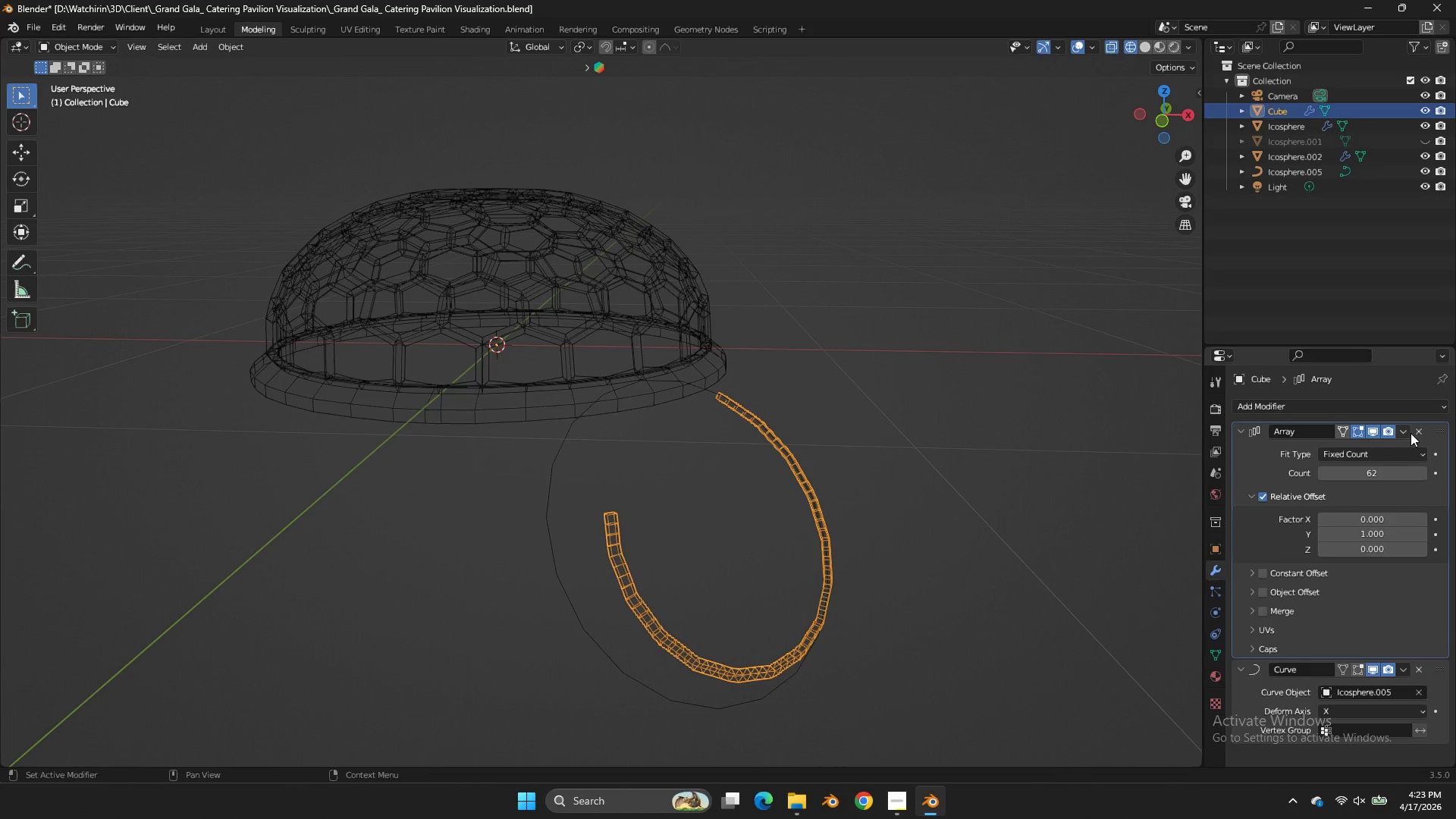 
left_click([1405, 434])
 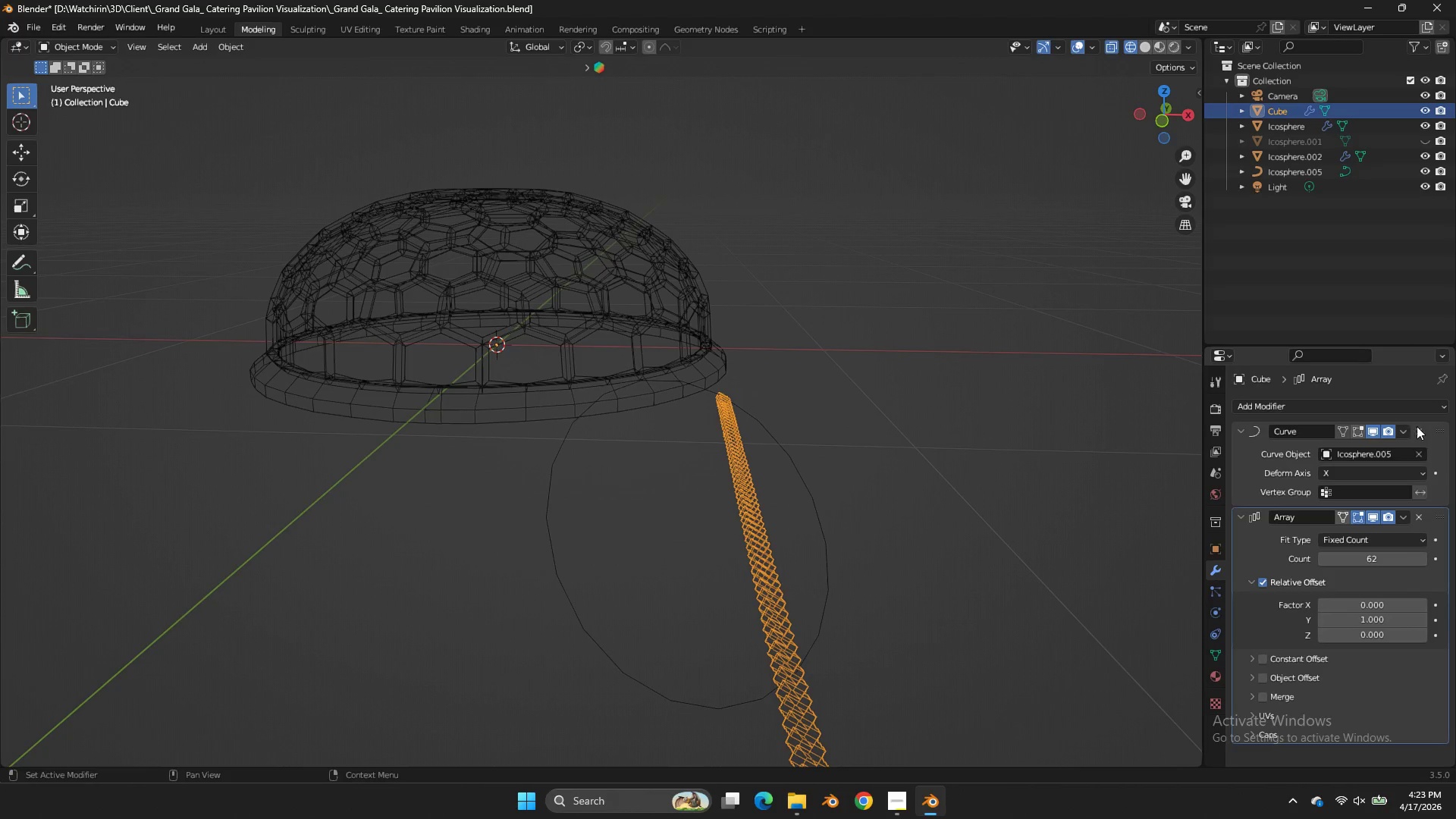 
left_click([1407, 432])
 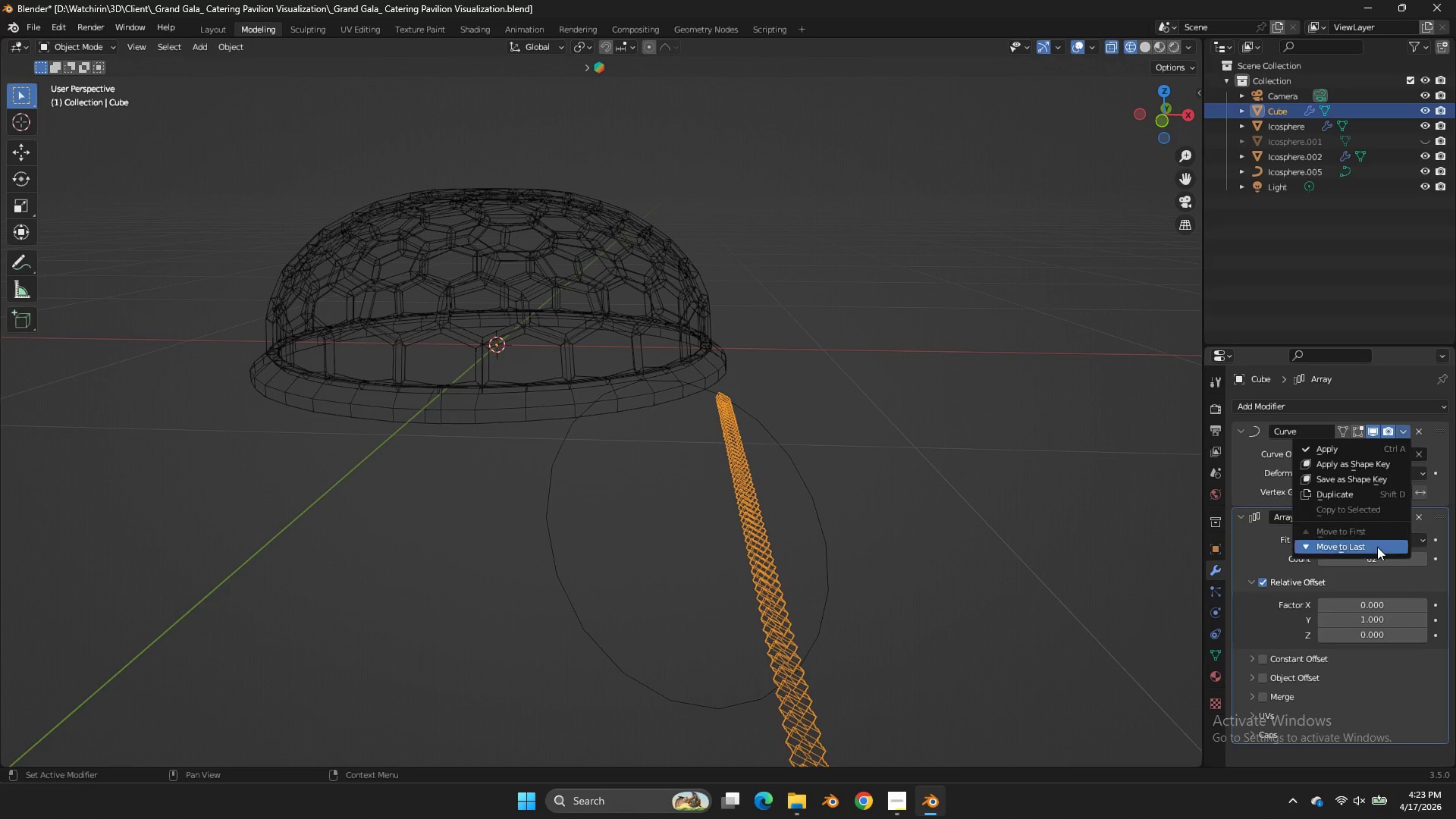 
left_click([1376, 548])
 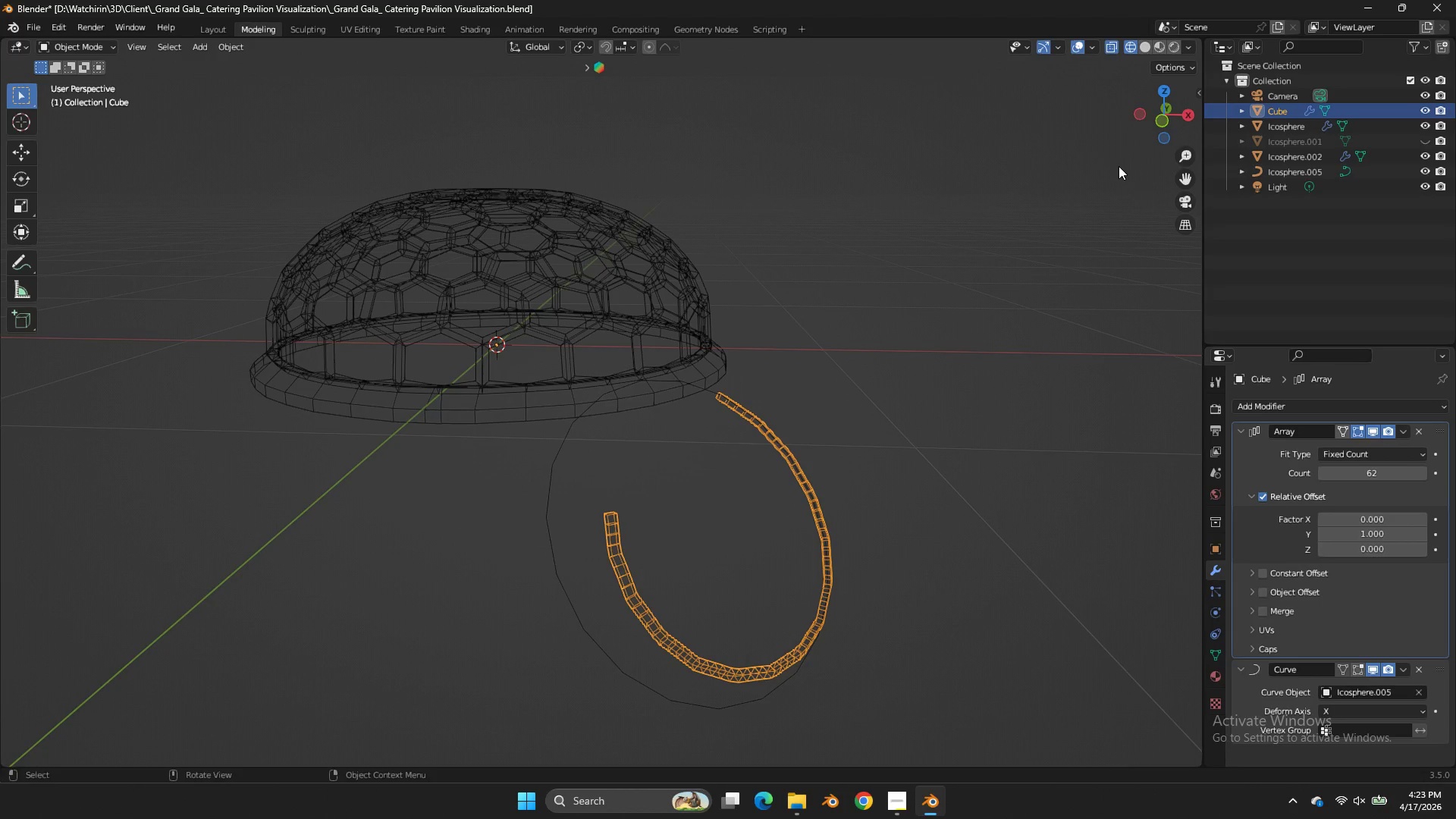 
left_click_drag(start_coordinate=[1152, 122], to_coordinate=[3, 94])
 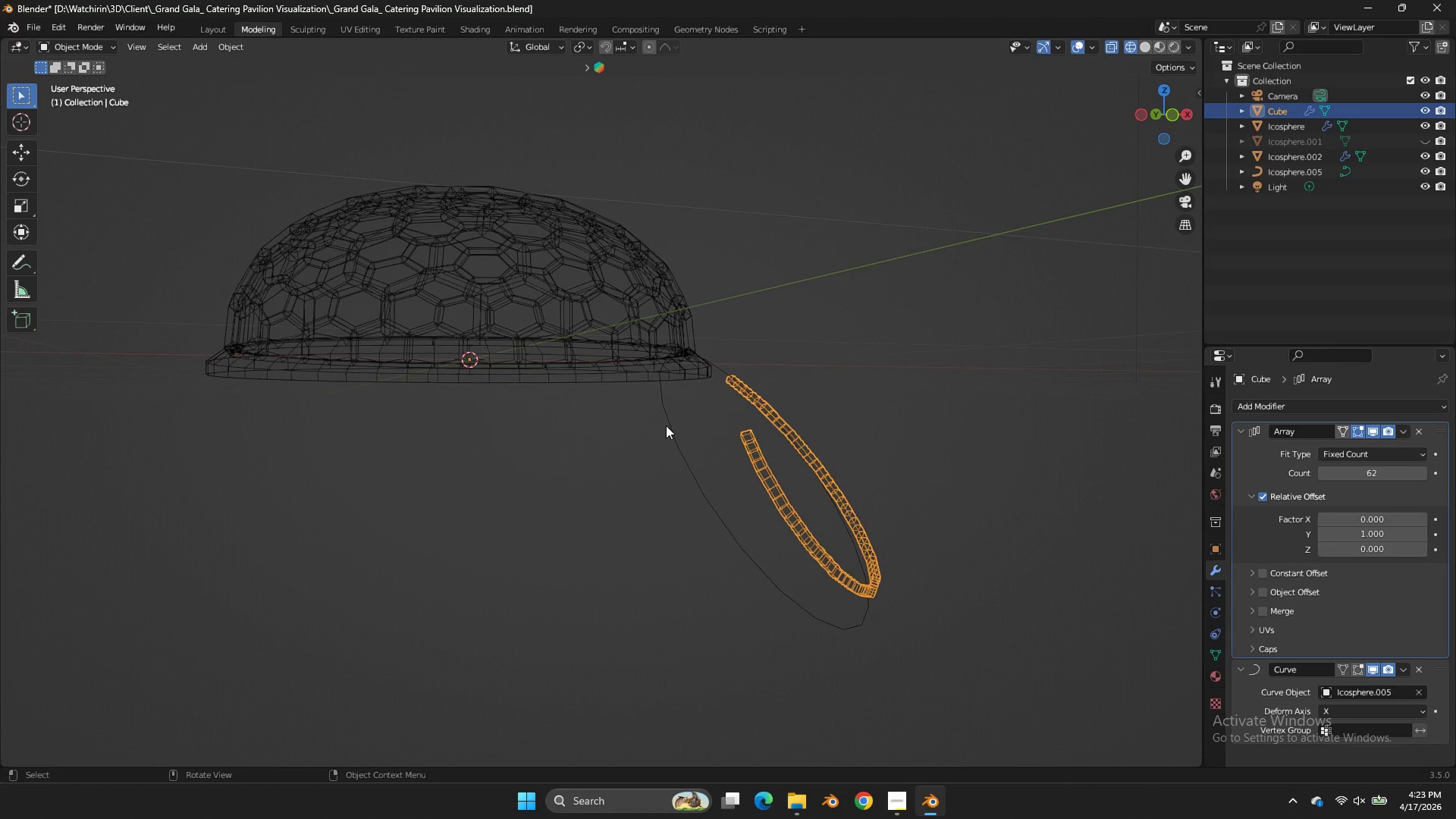 
left_click([664, 426])
 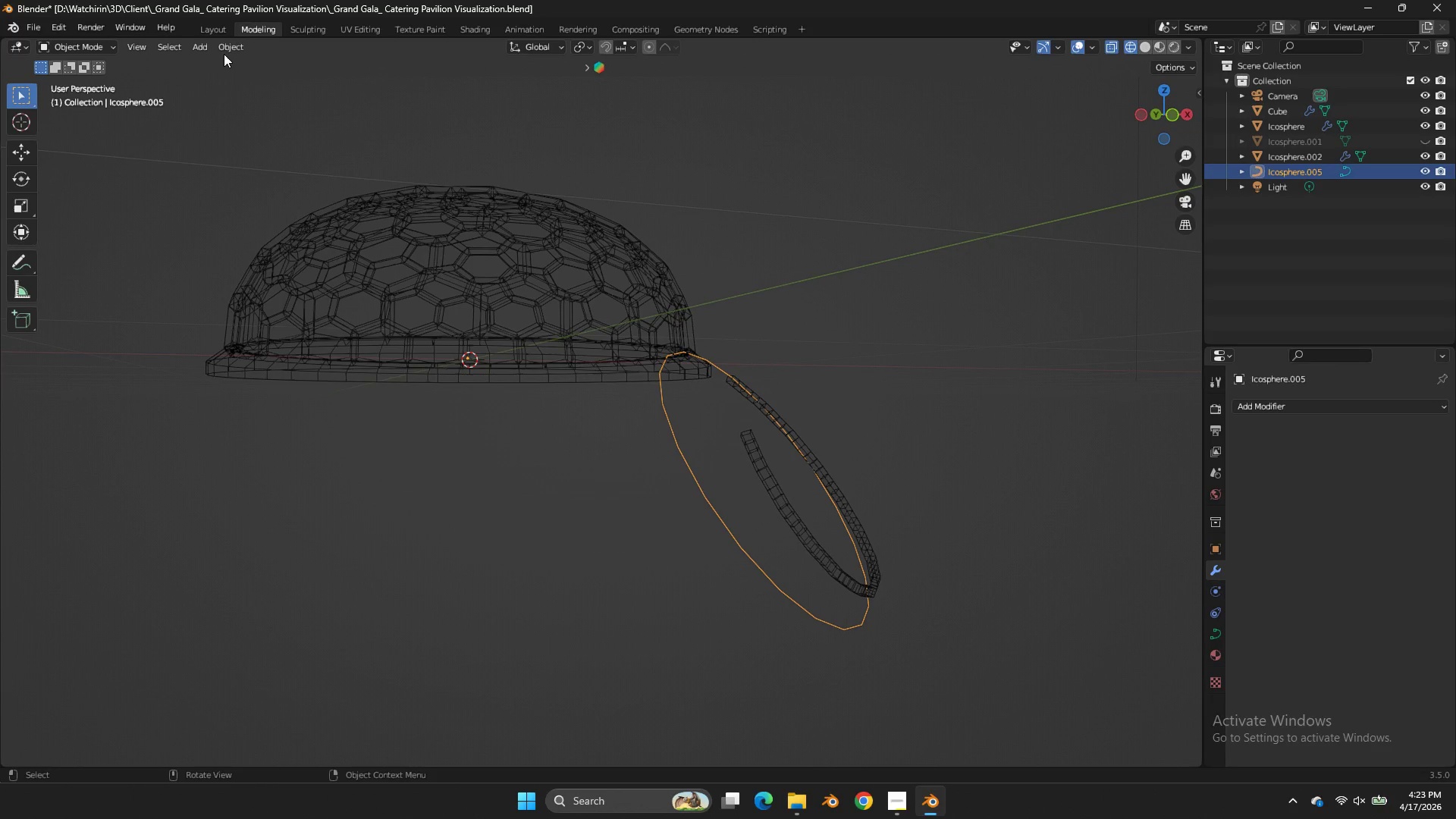 
double_click([224, 51])
 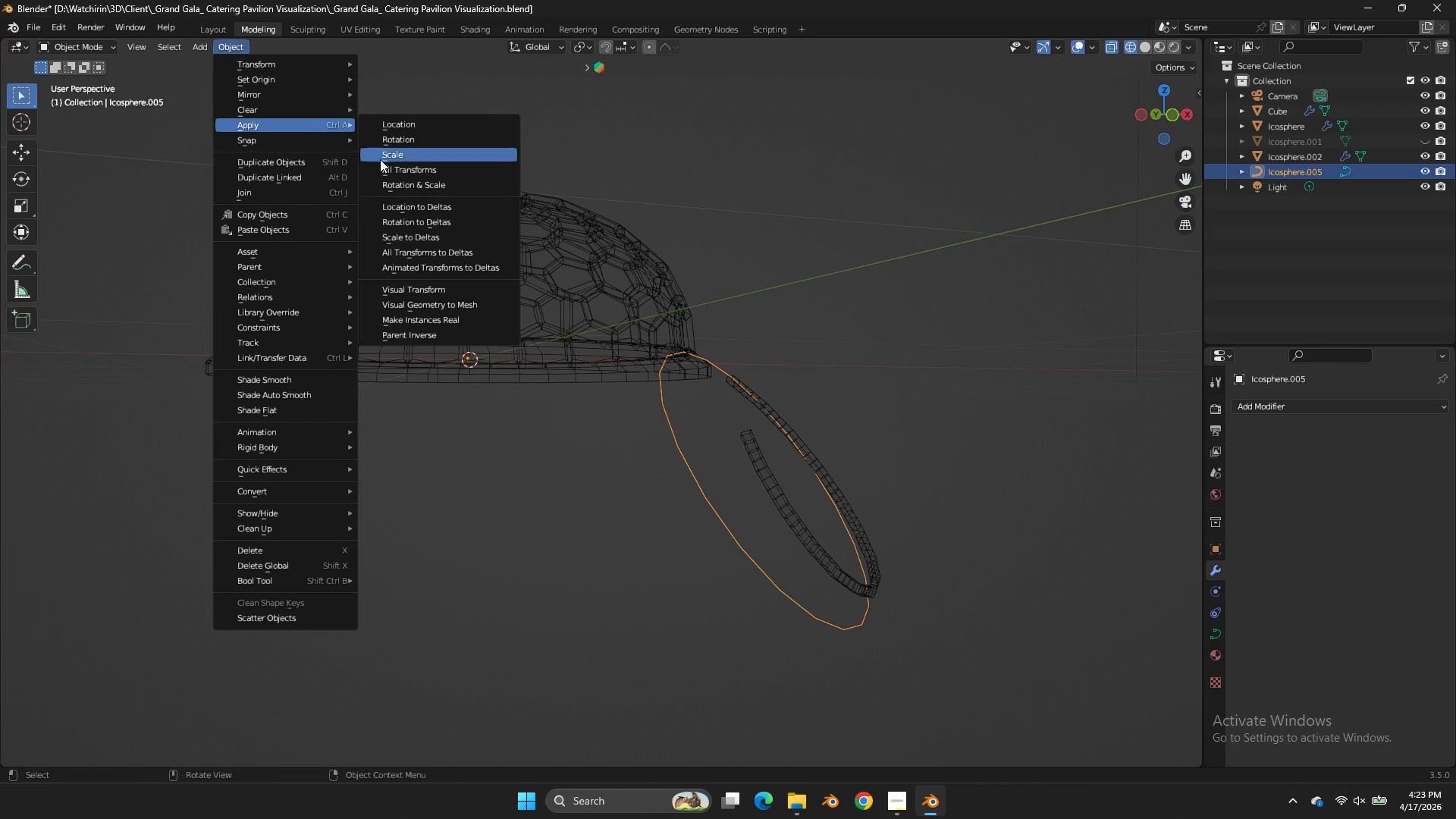 
left_click([387, 166])
 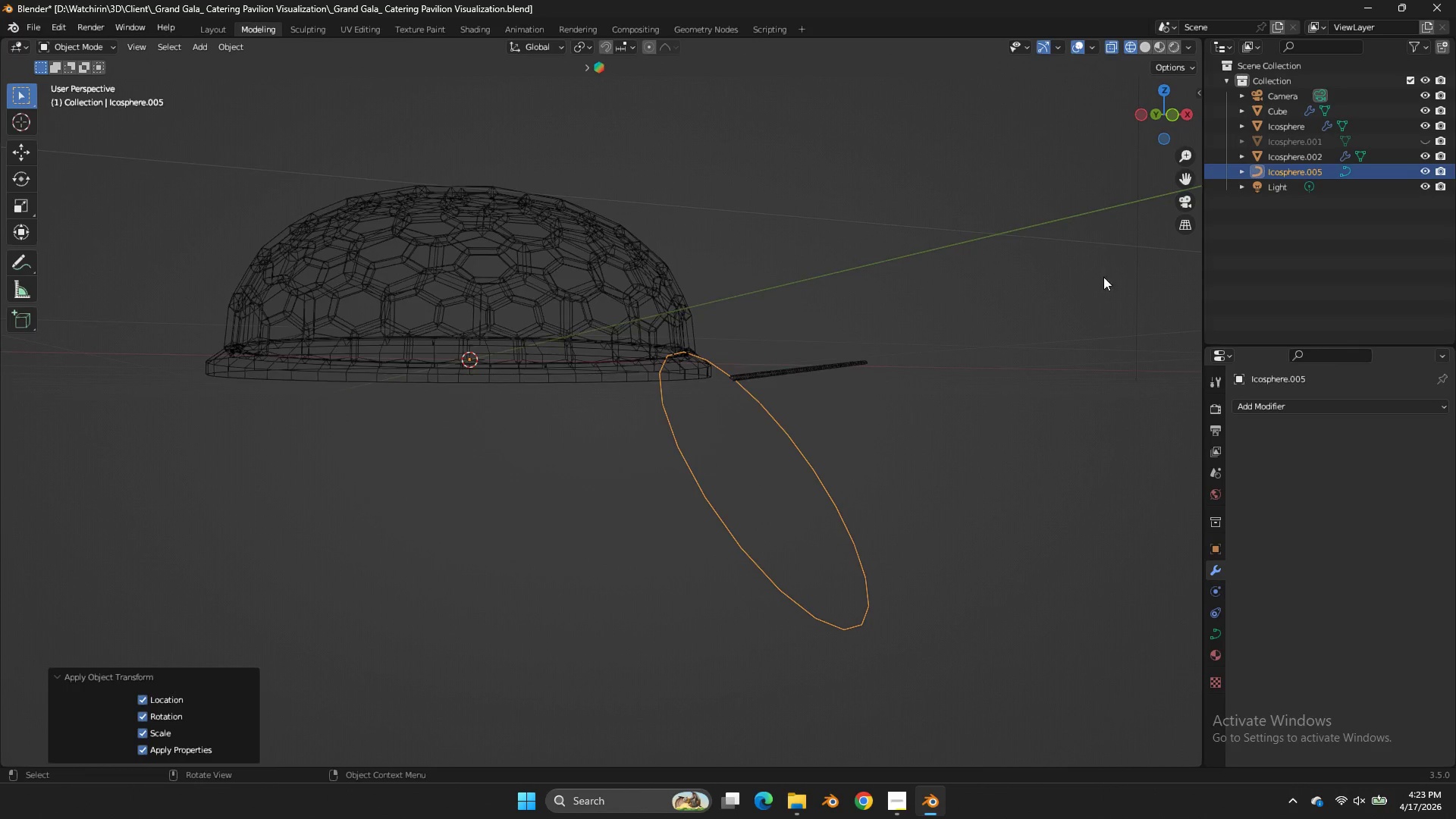 
scroll: coordinate [1106, 277], scroll_direction: up, amount: 2.0
 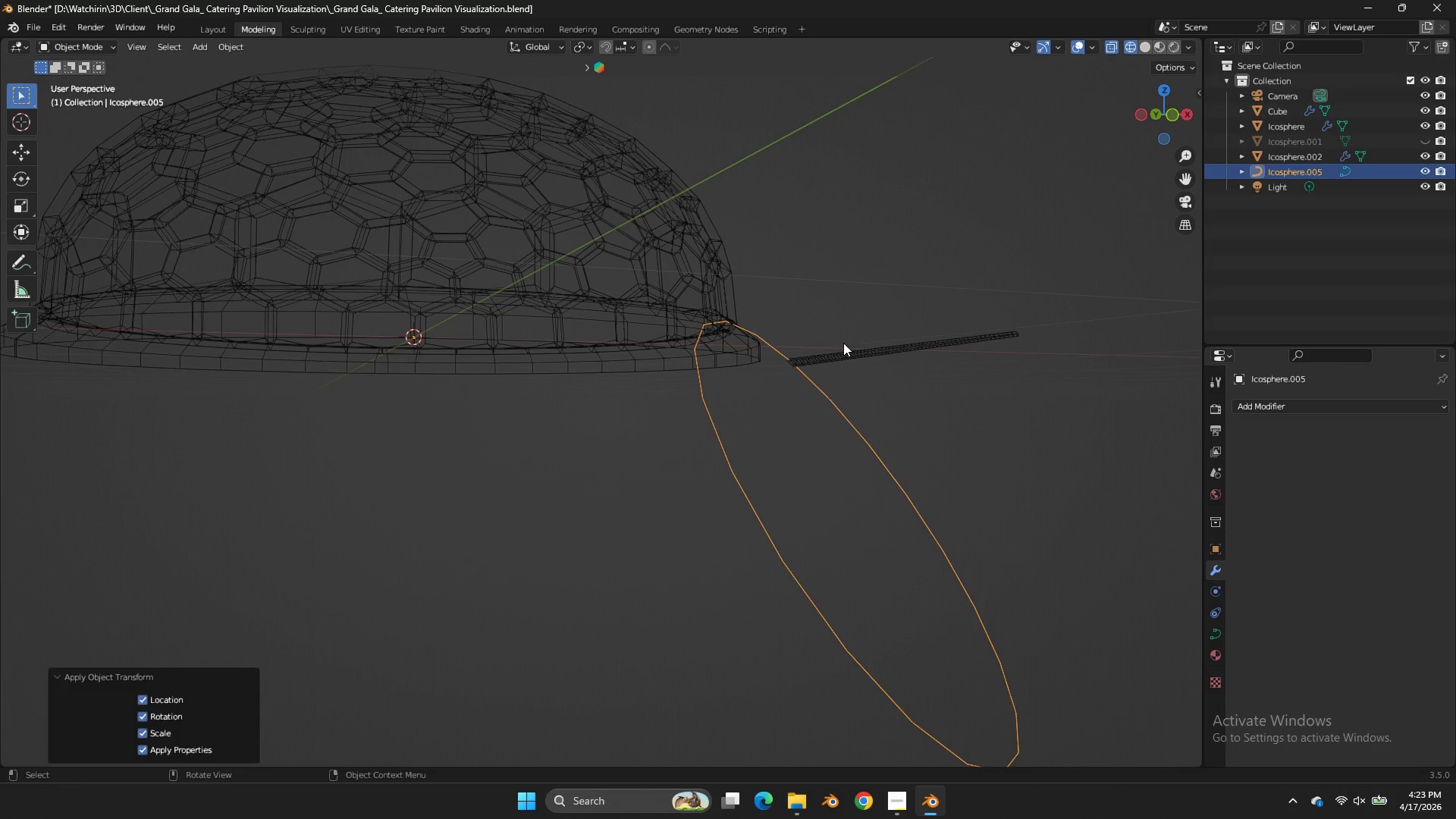 
key(Tab)
 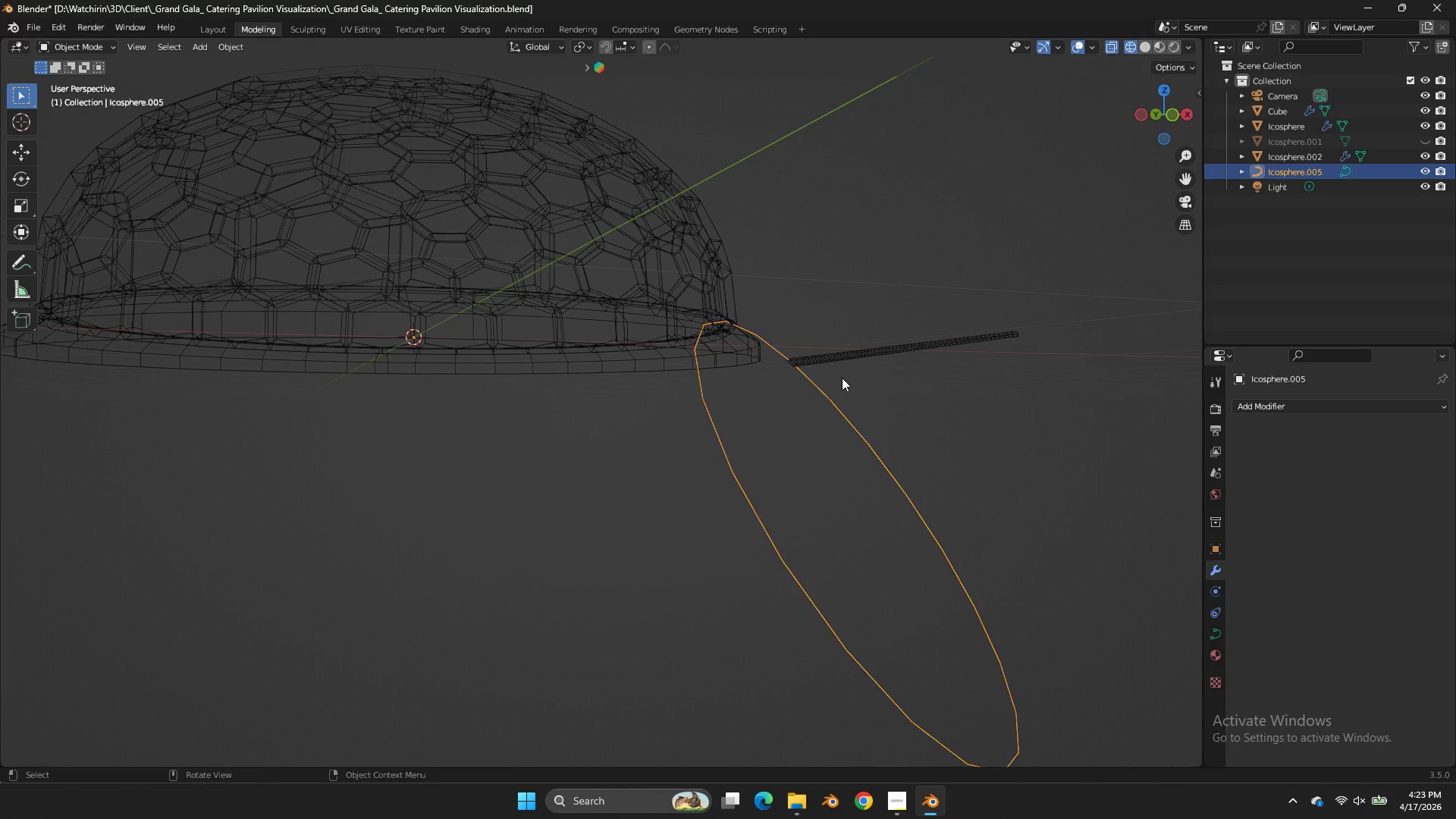 
key(Tab)
 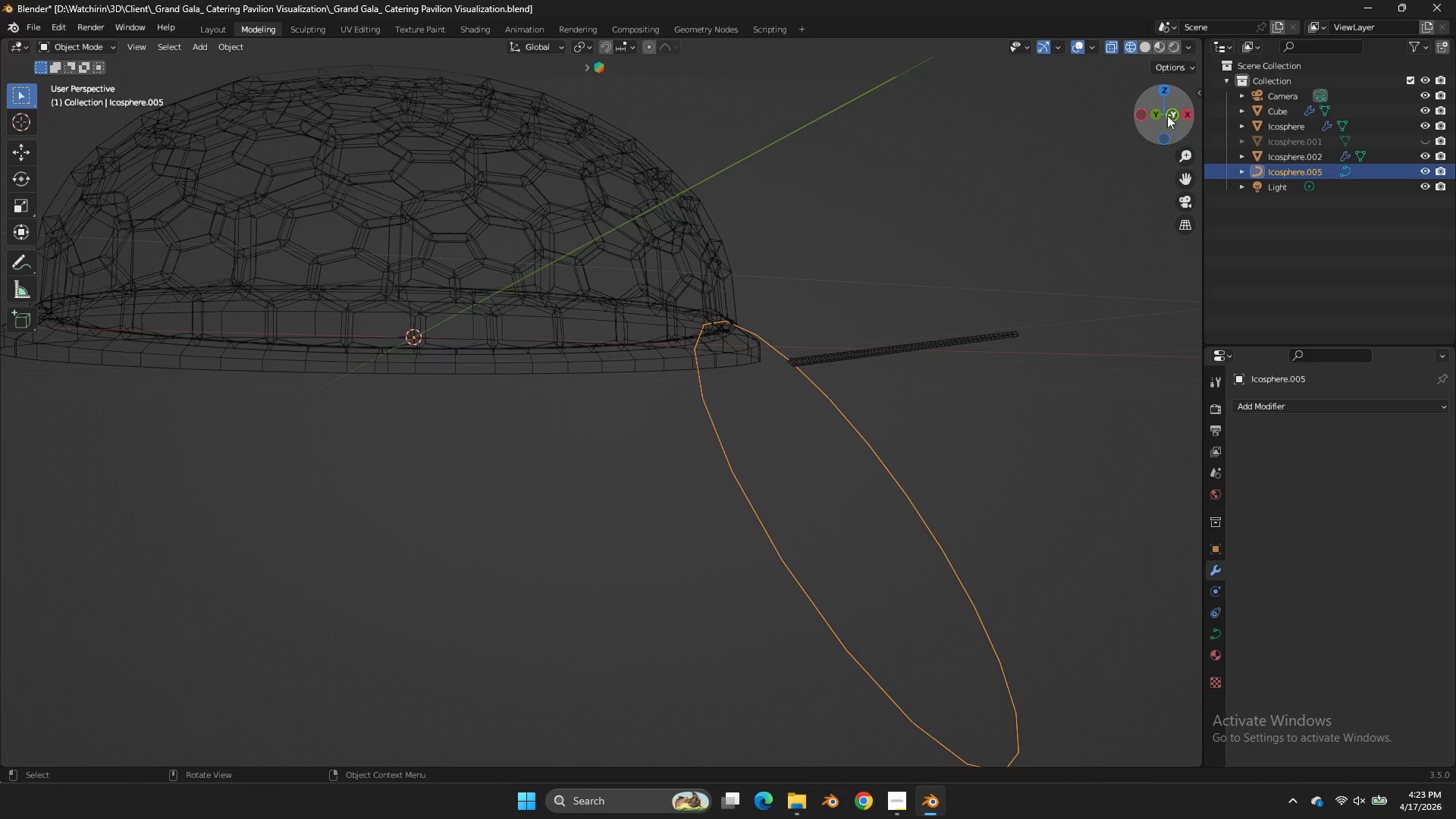 
left_click_drag(start_coordinate=[1167, 115], to_coordinate=[1128, 156])
 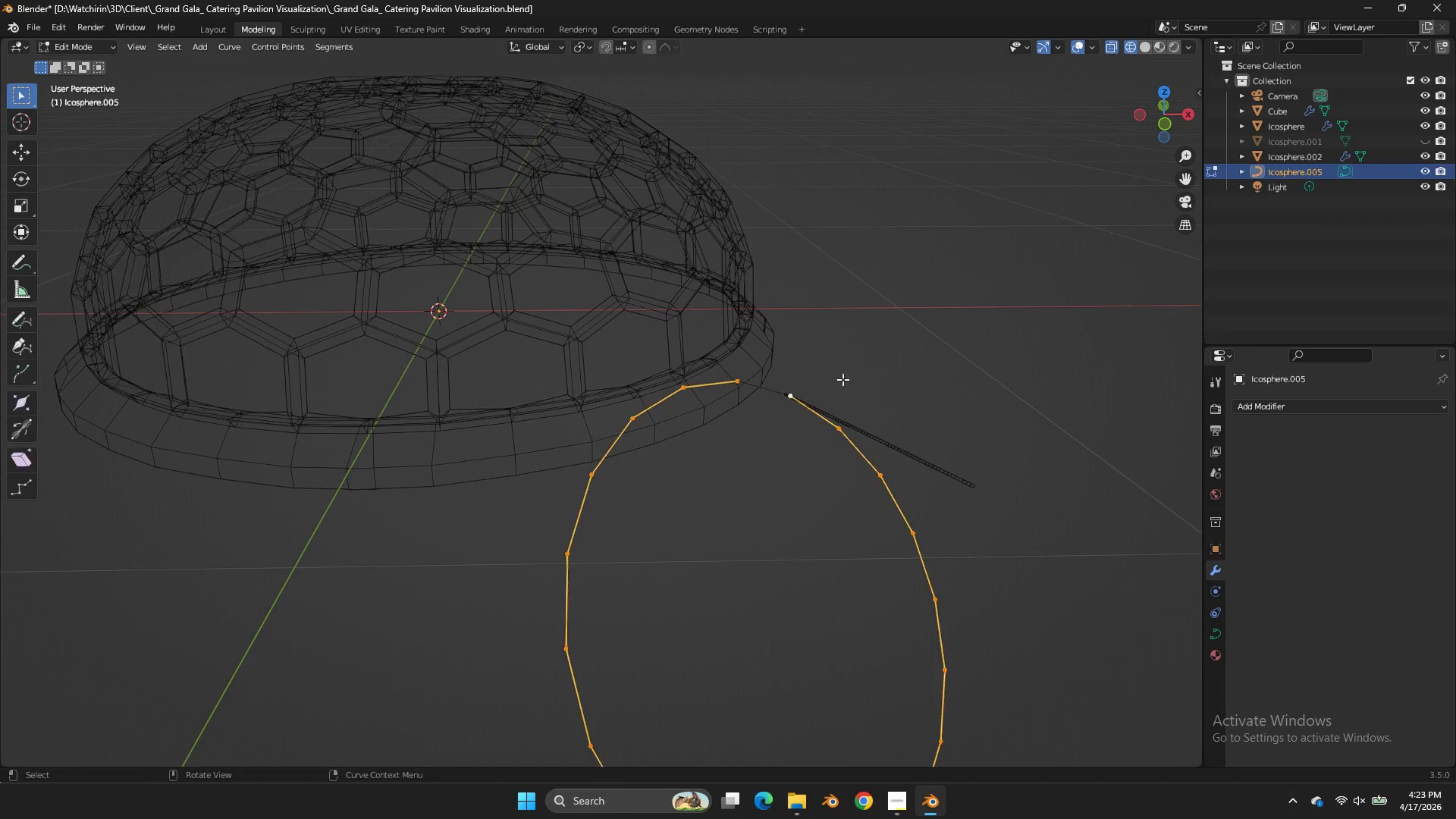 
key(Tab)
 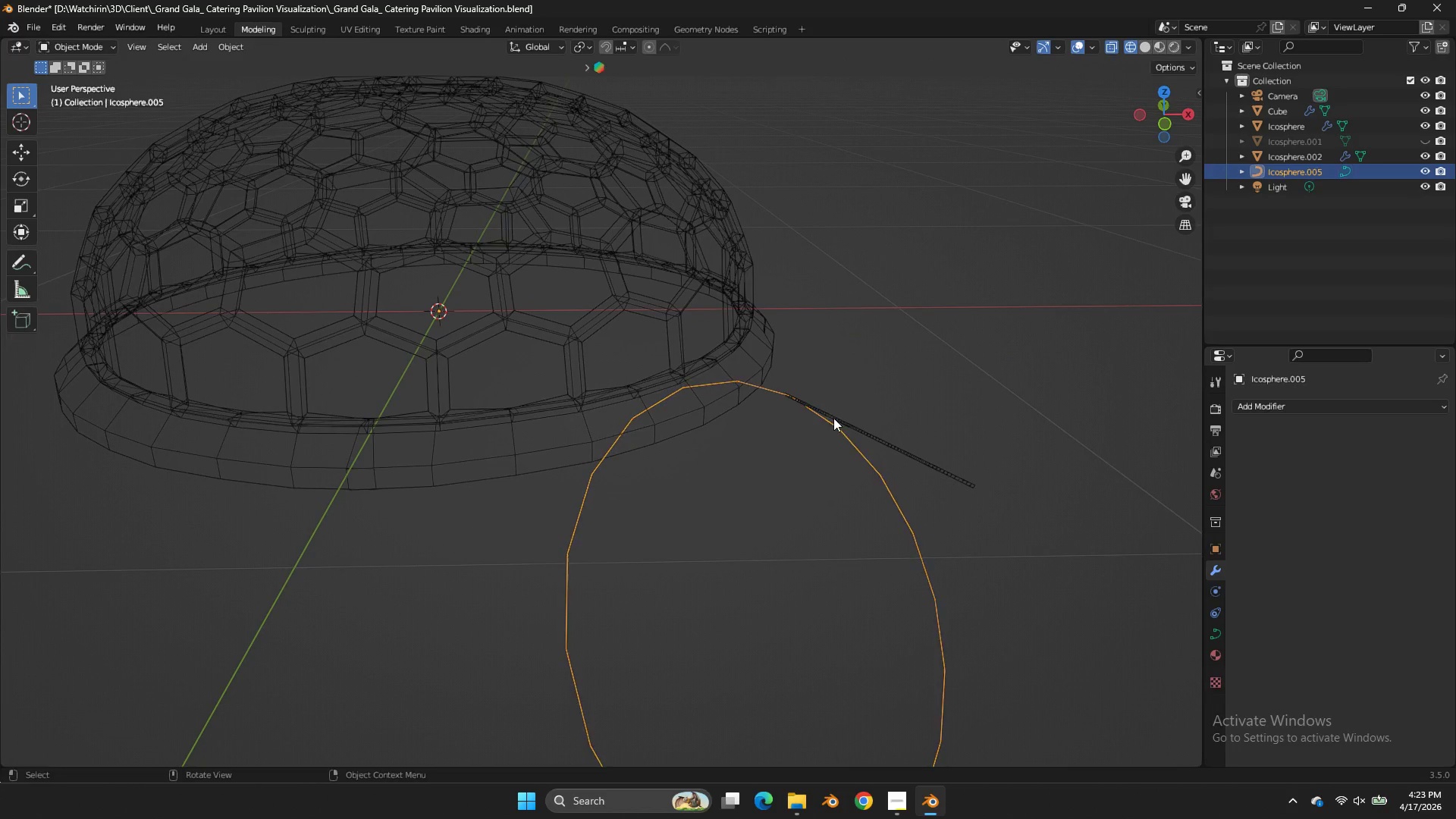 
key(Tab)
 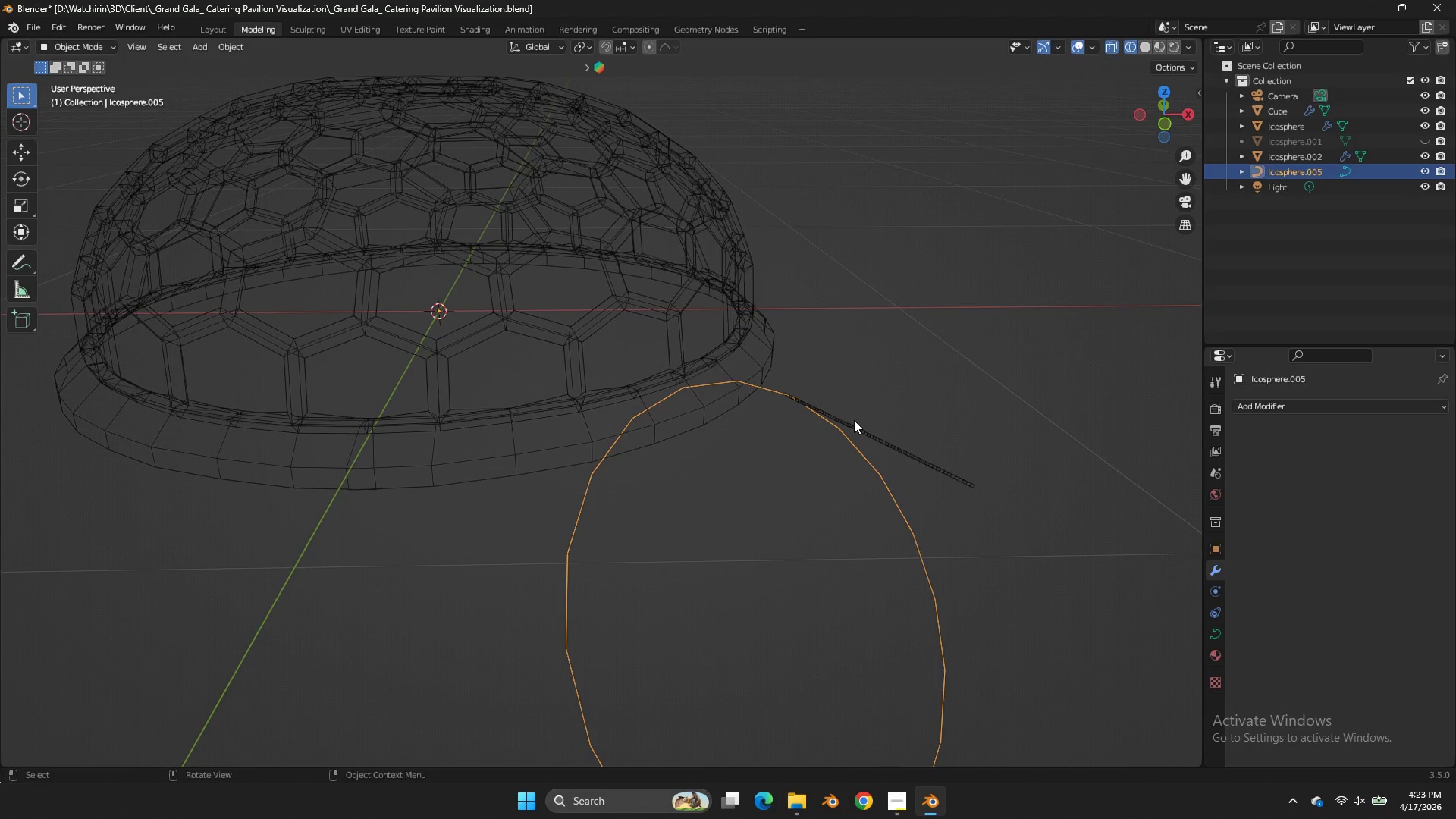 
left_click([854, 420])
 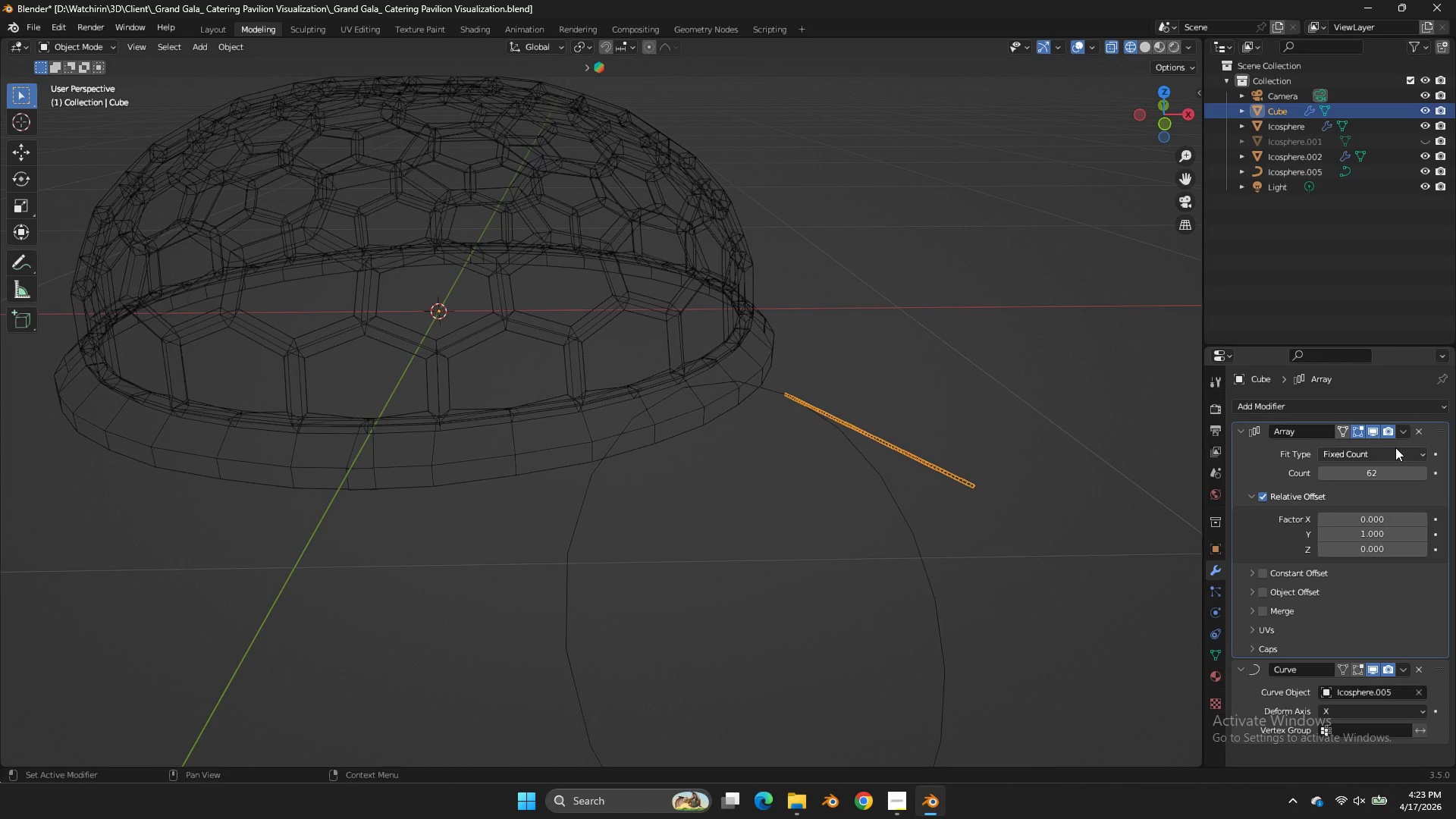 
left_click([1405, 433])
 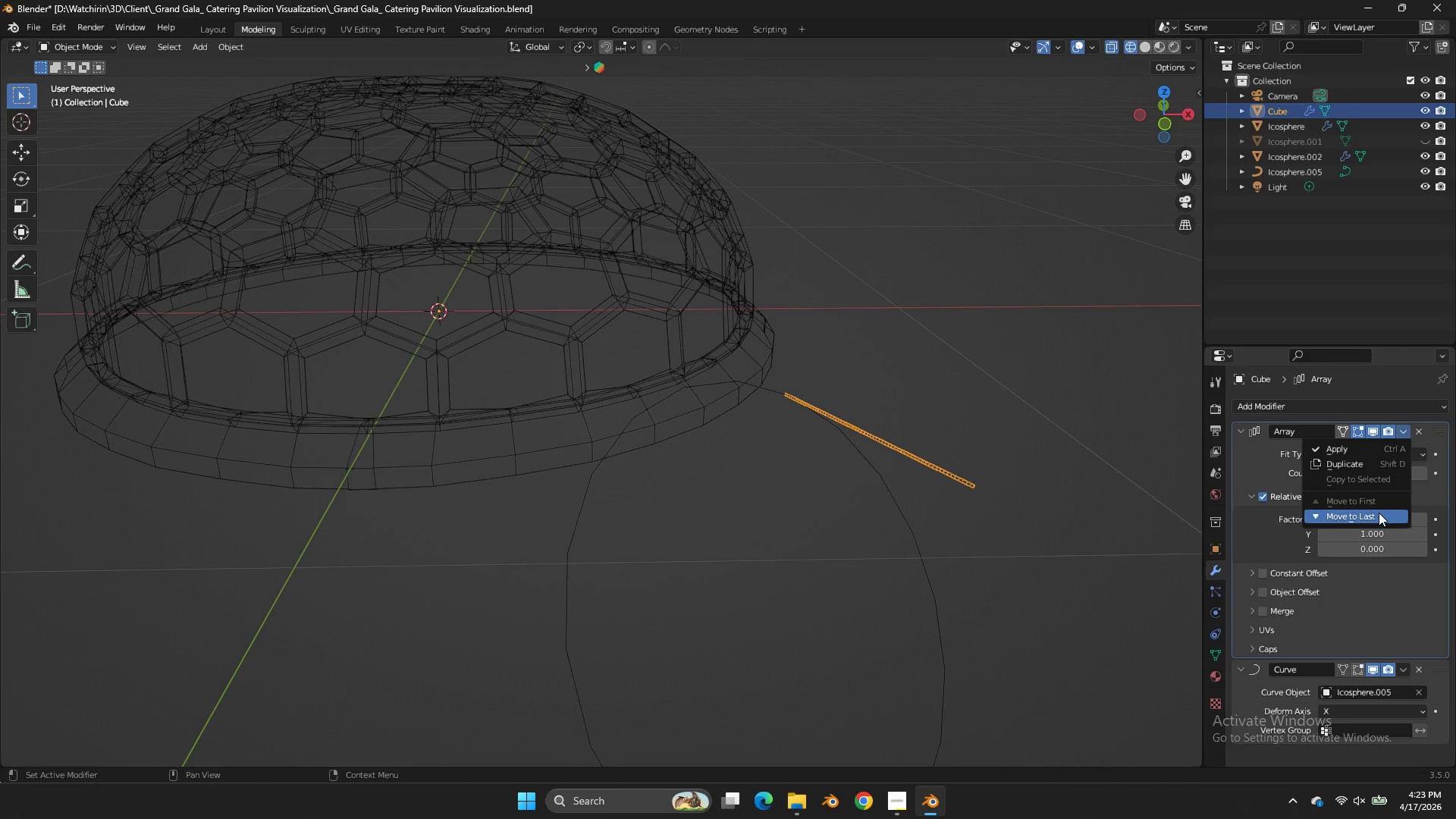 
left_click([1378, 513])
 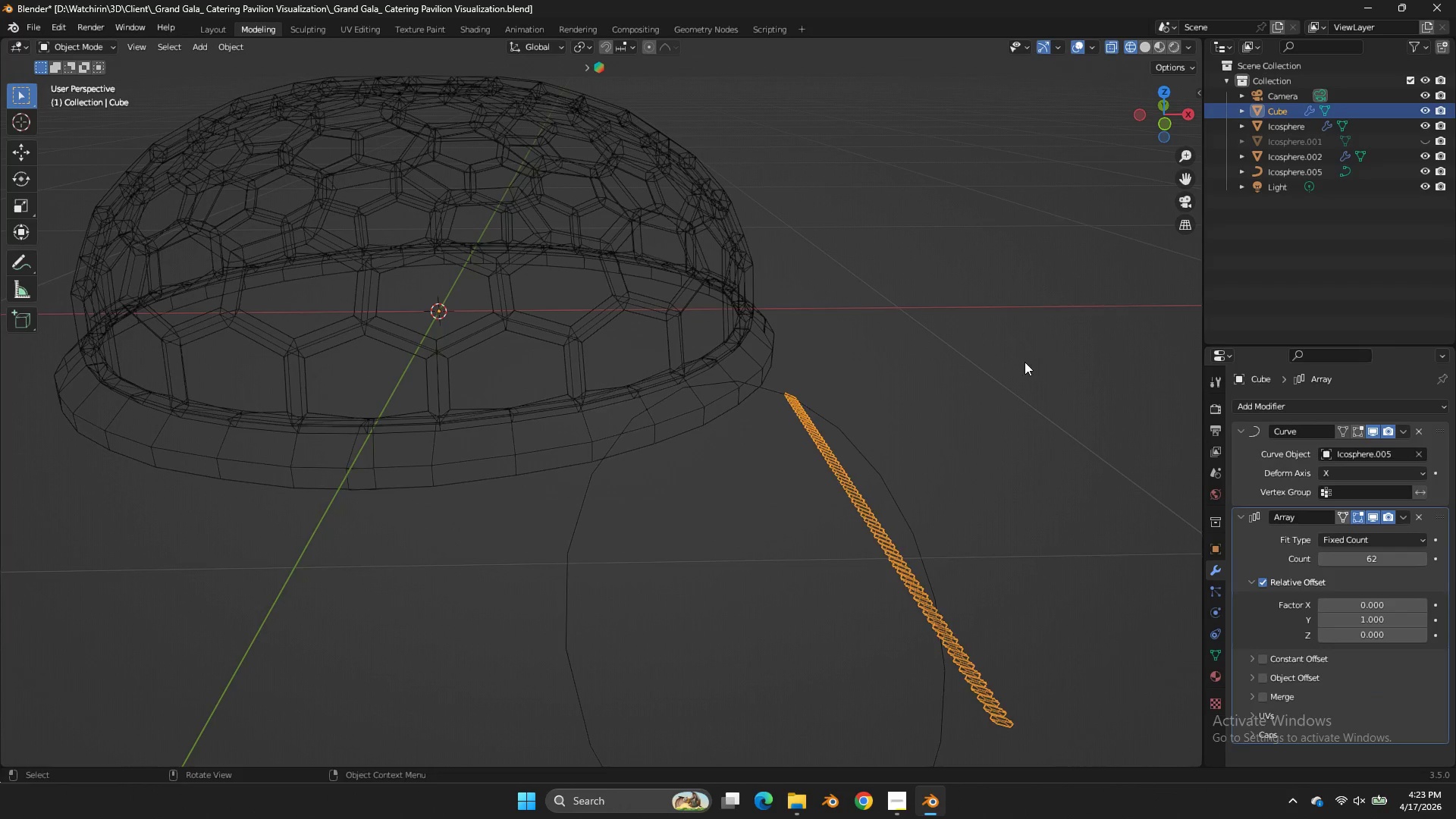 
key(Tab)
 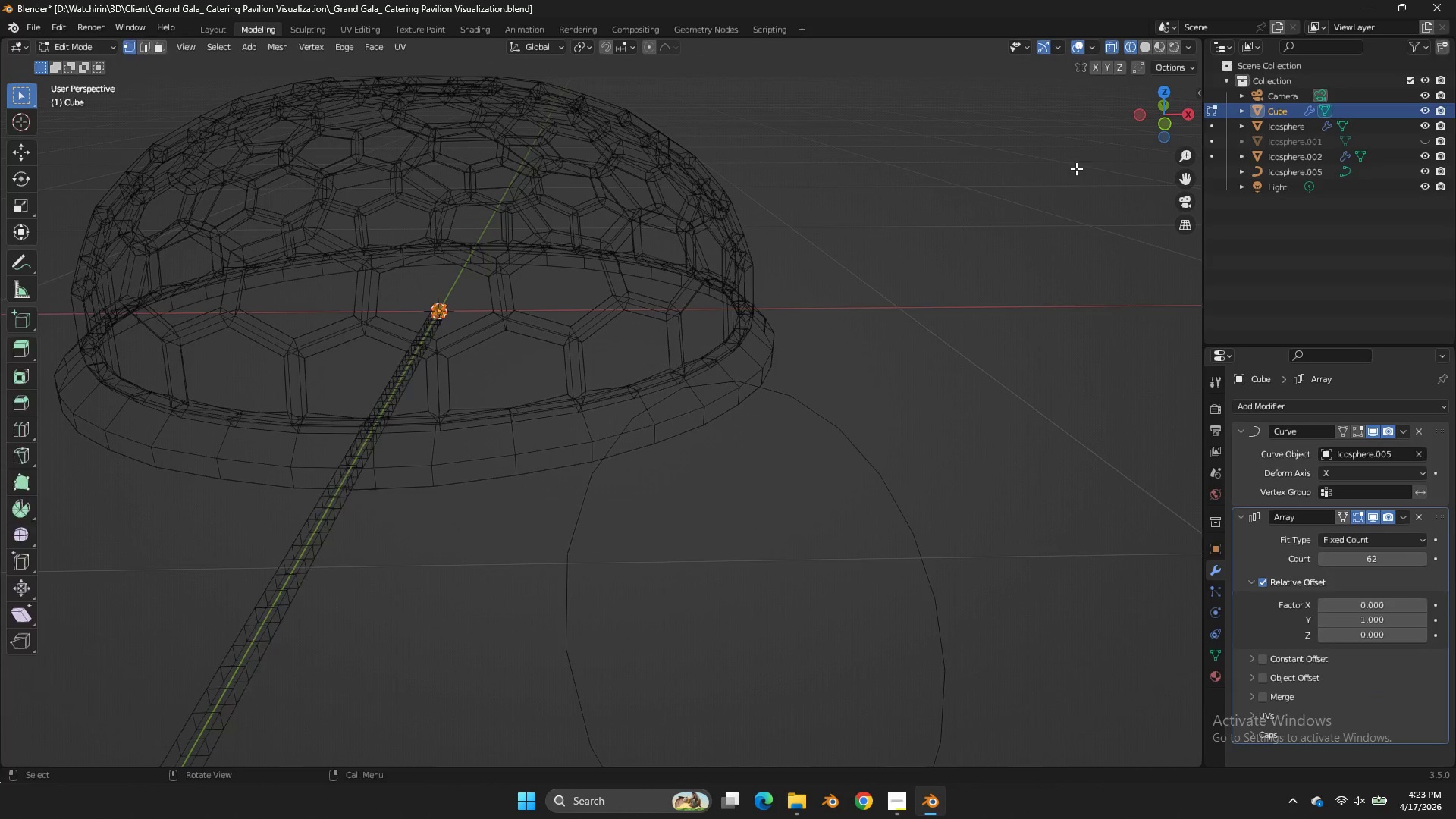 
key(Tab)
 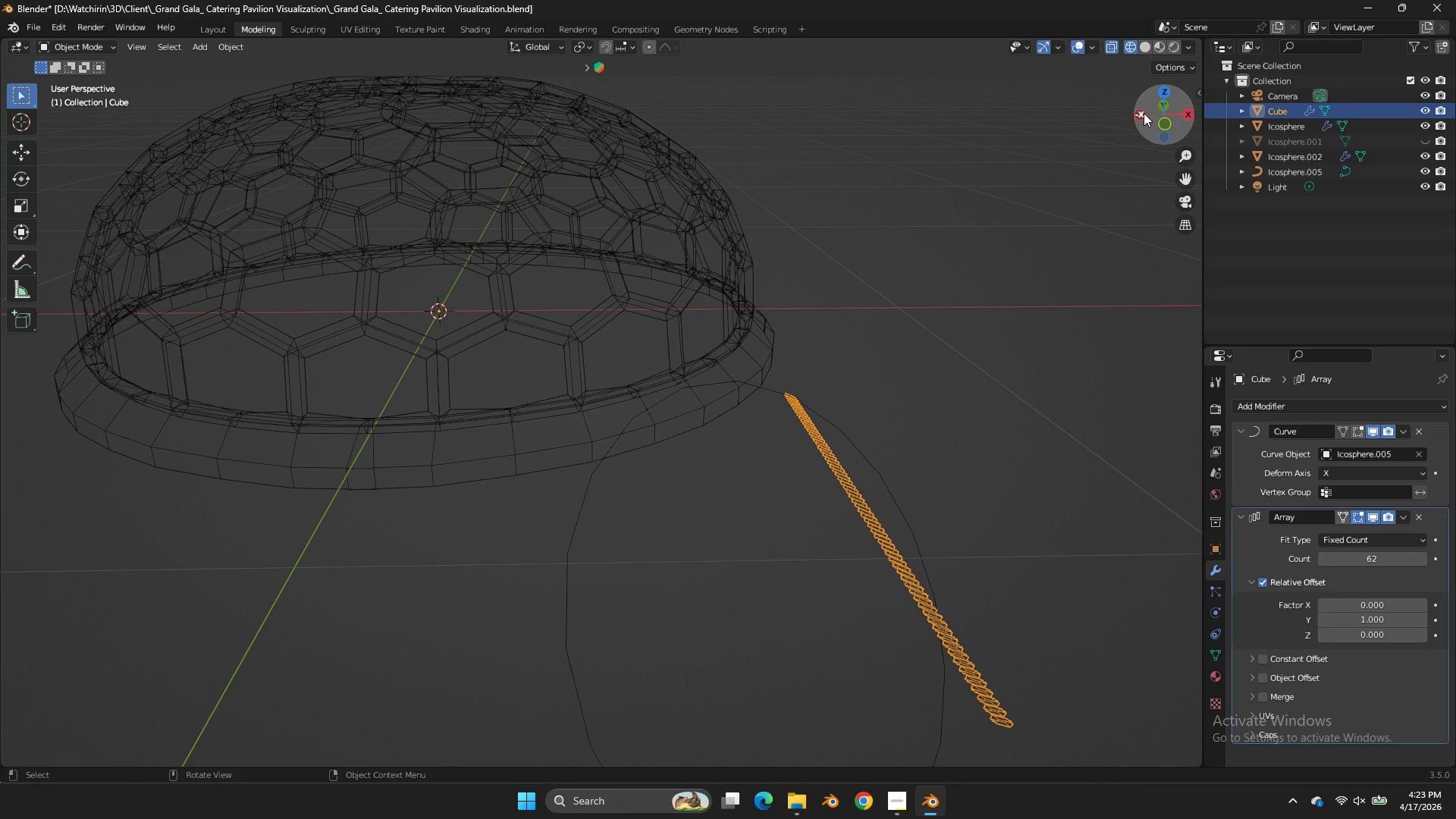 
key(Control+Z)
 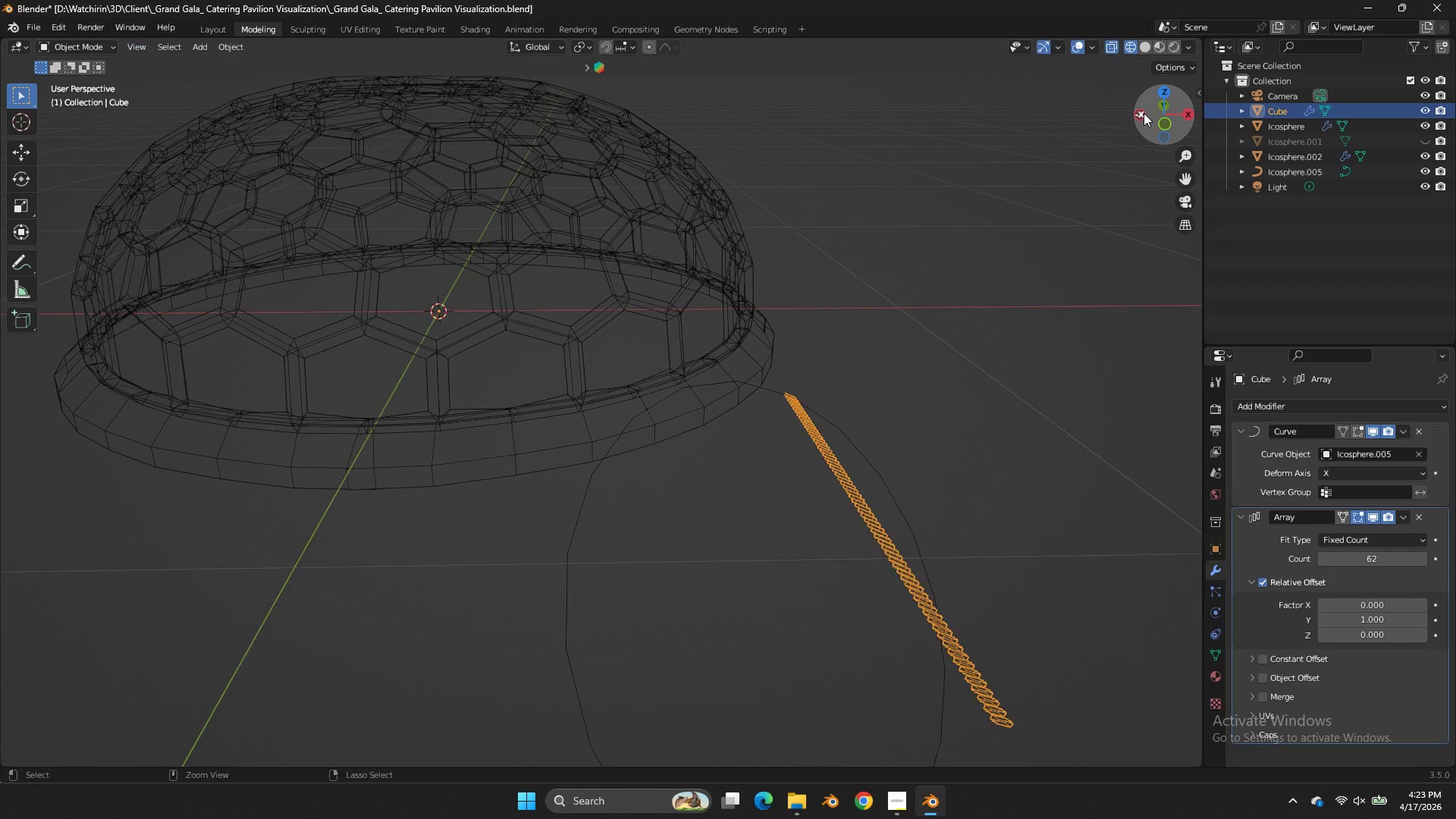 
key(Control+Z)
 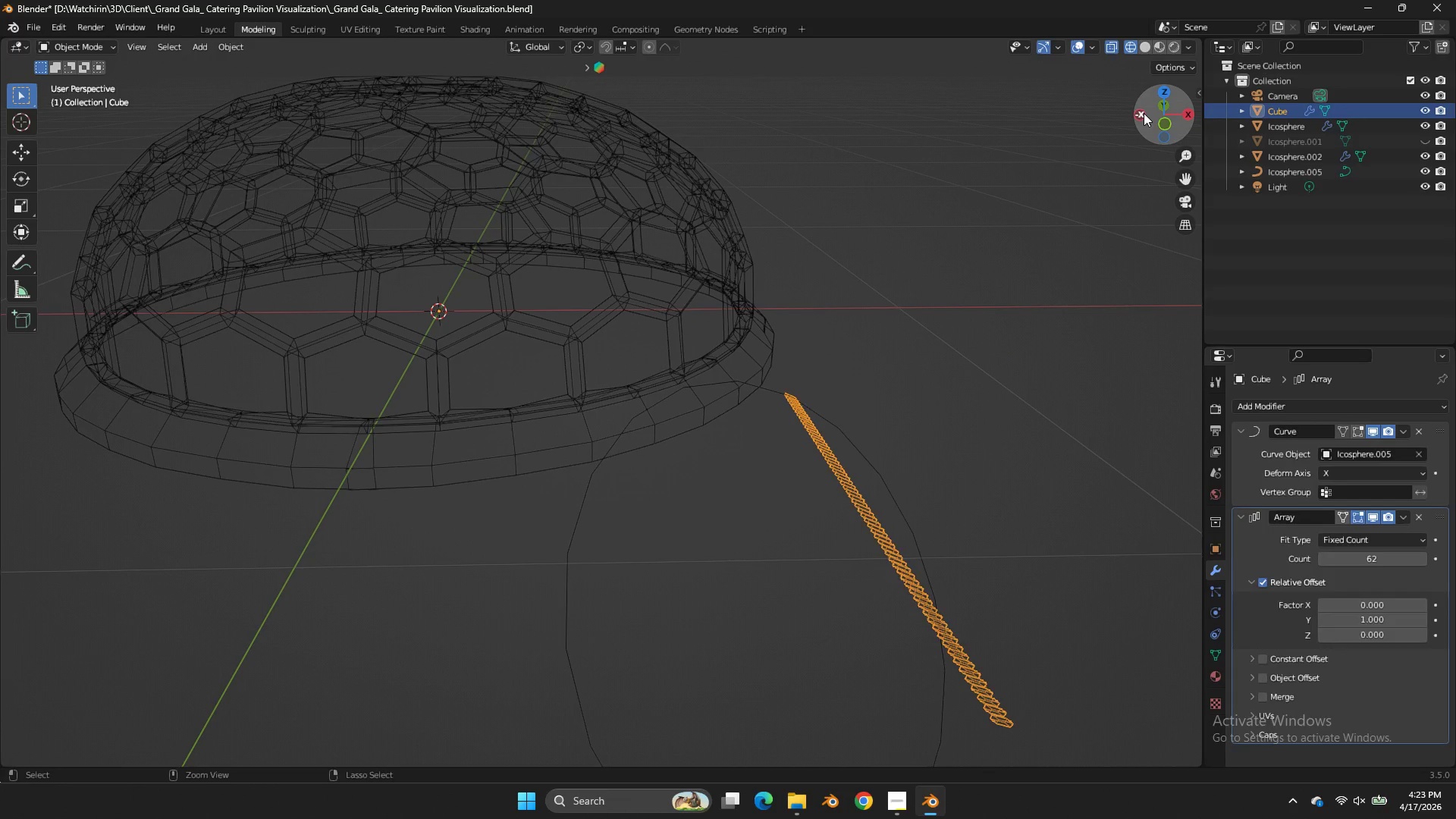 
key(Control+Z)
 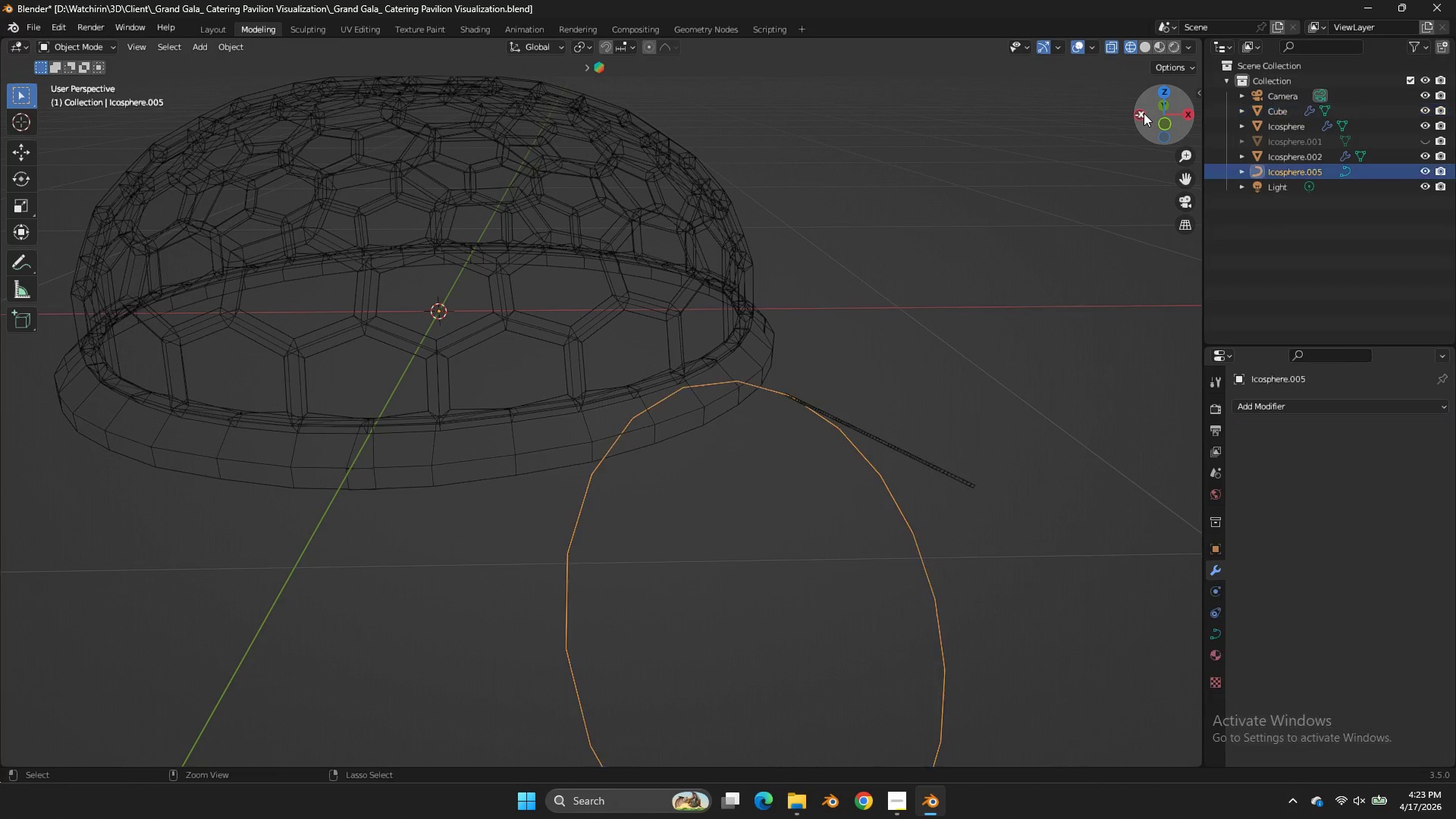 
key(Control+Z)
 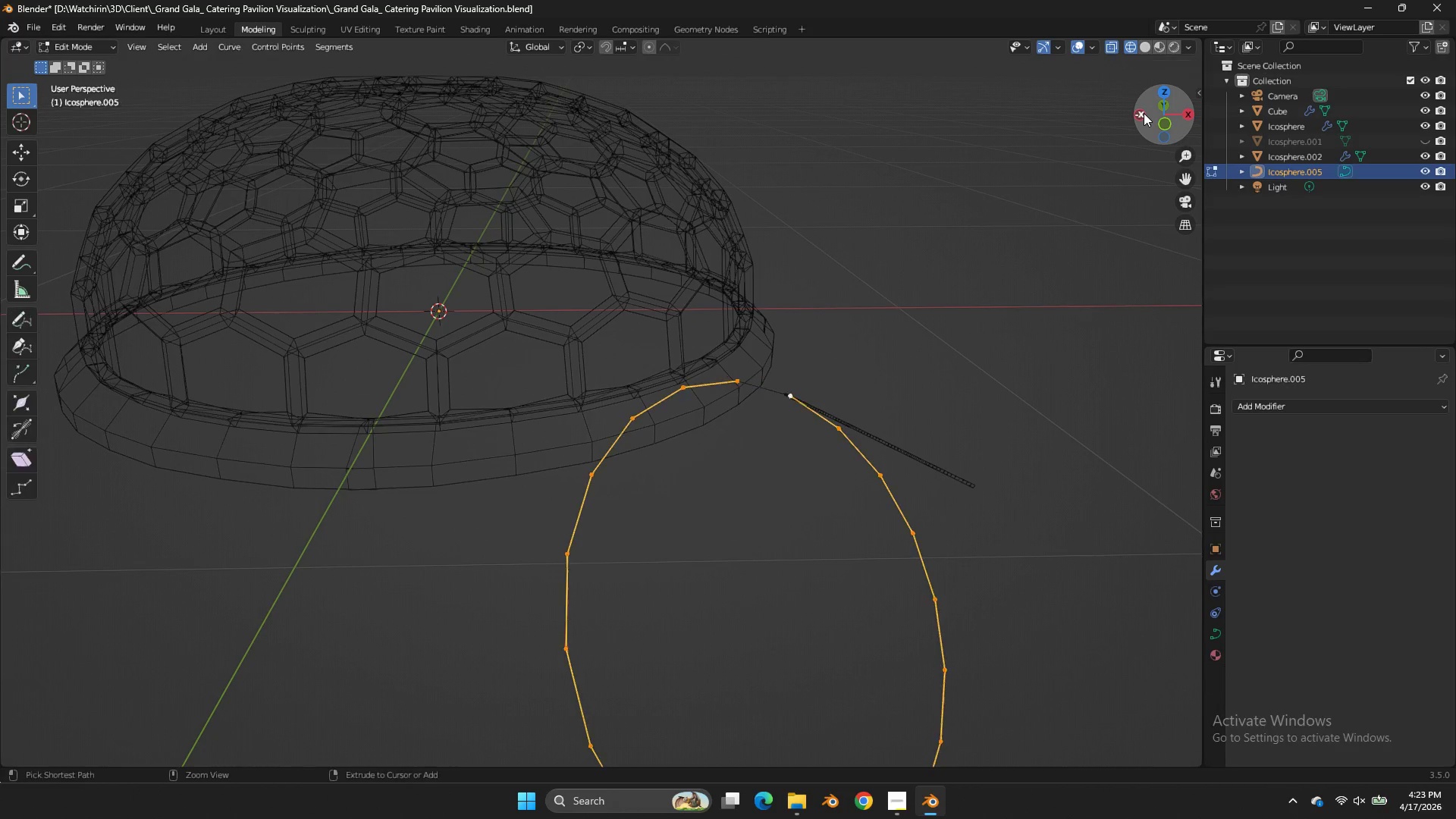 
key(Control+Z)
 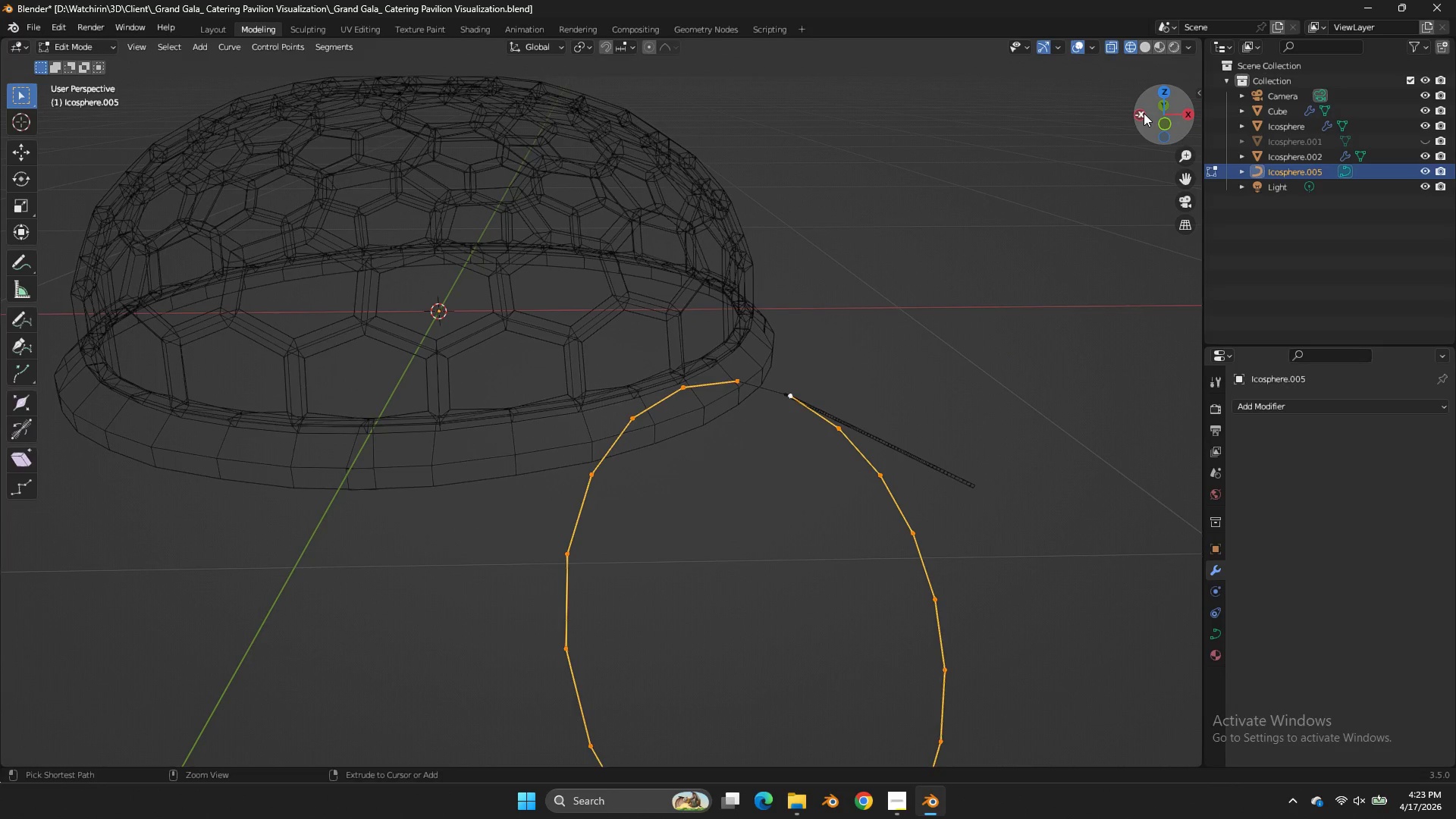 
key(Control+Z)
 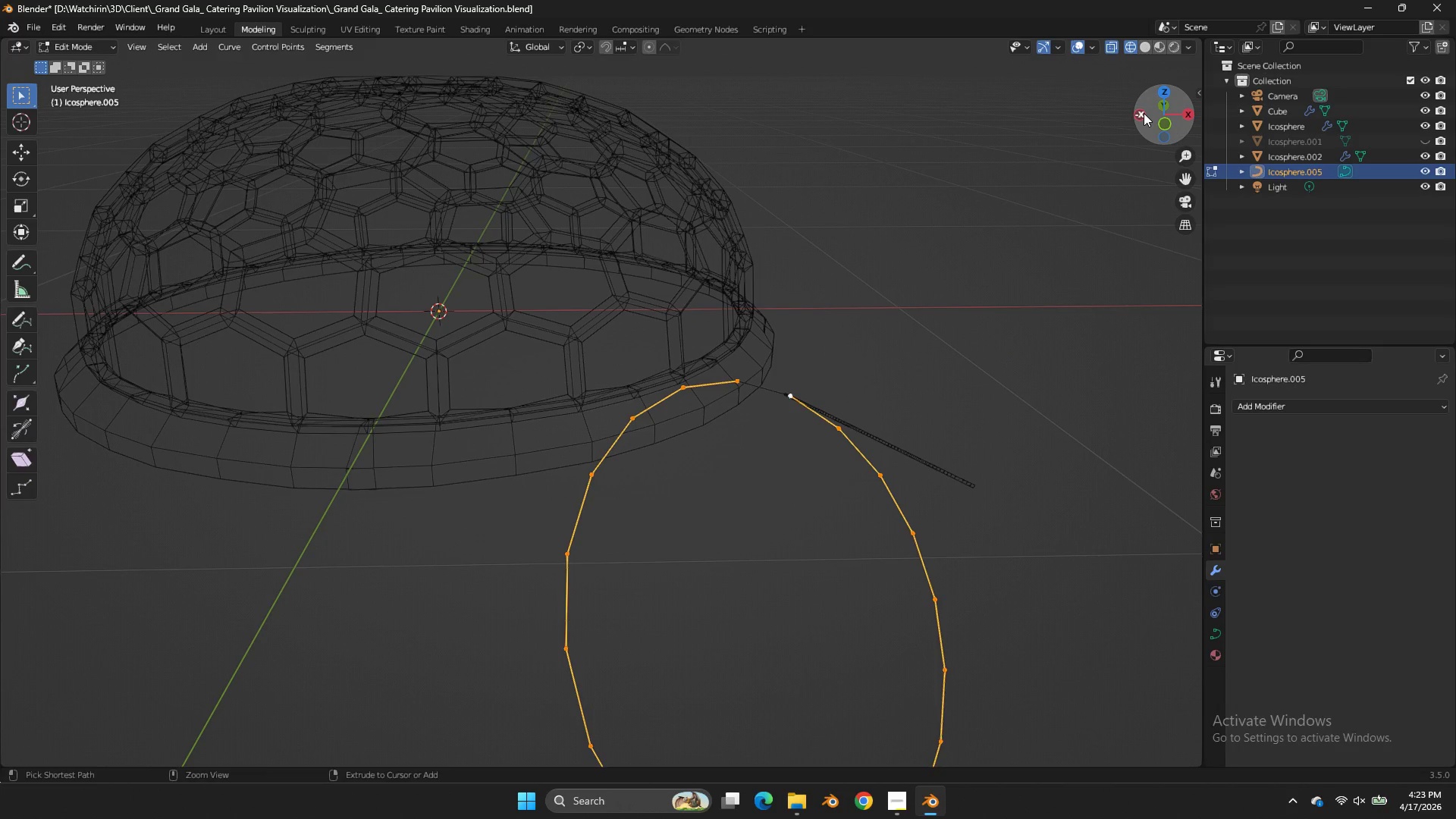 
key(Control+Z)
 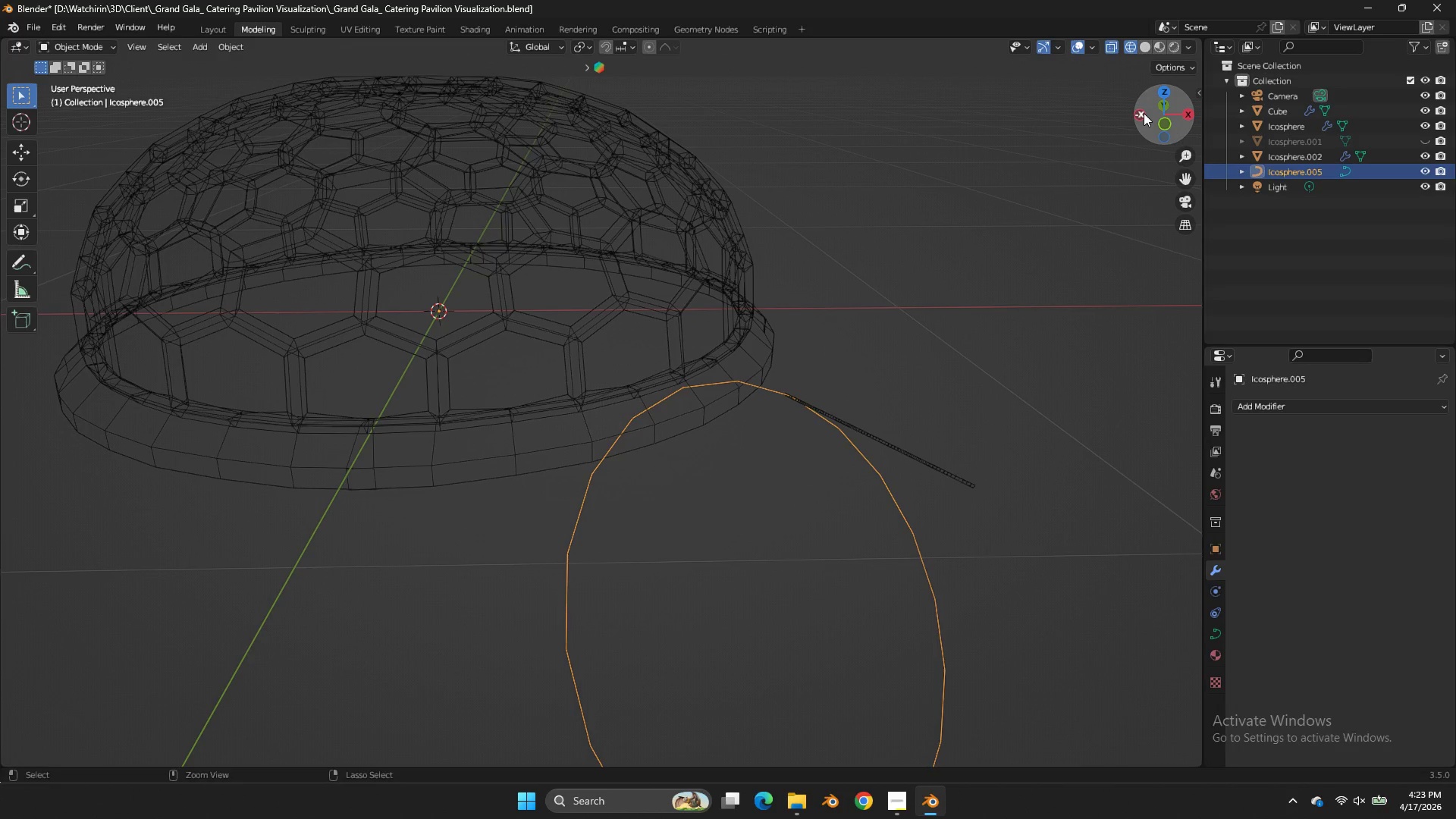 
key(Control+Z)
 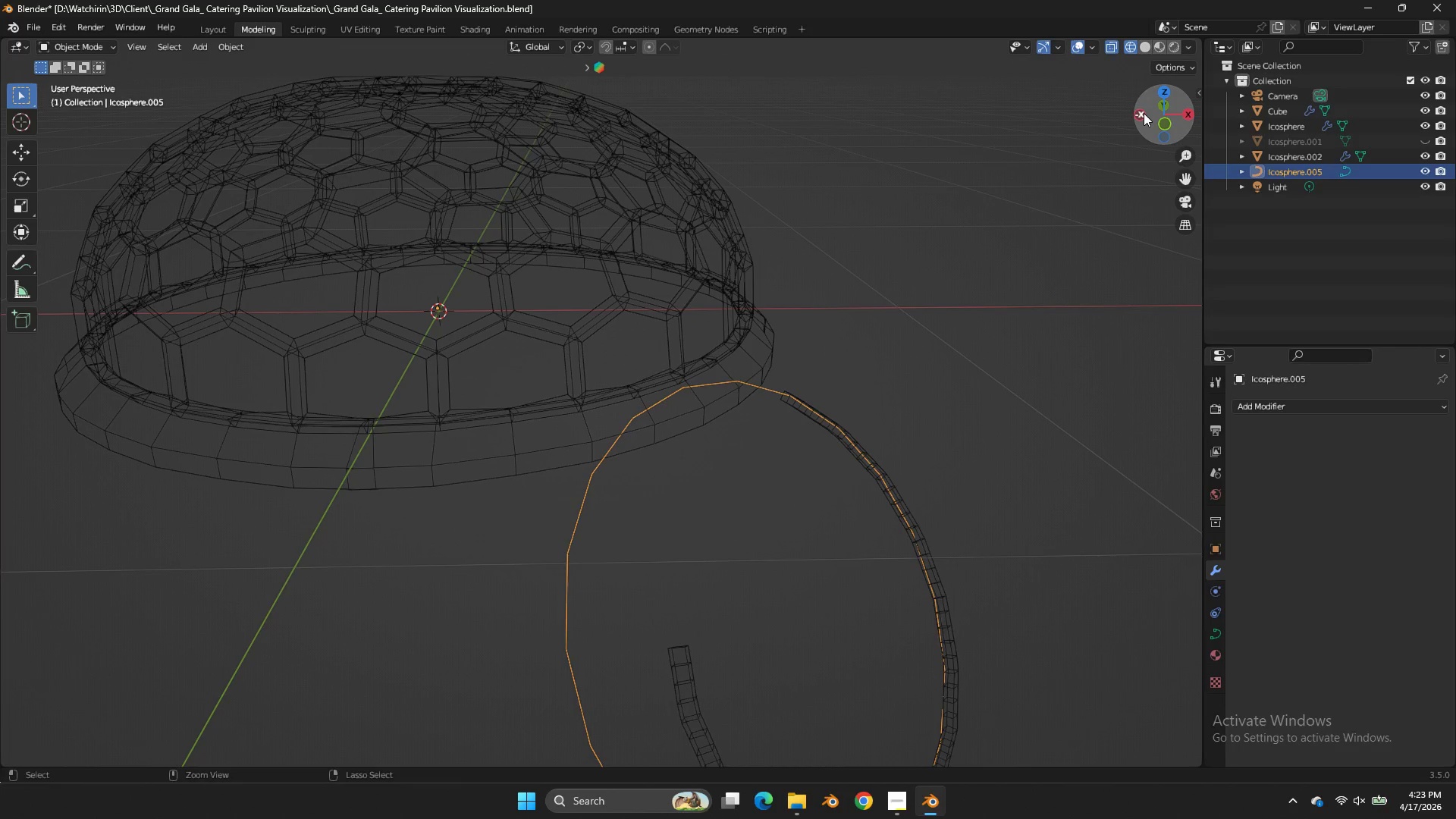 
key(Control+Z)
 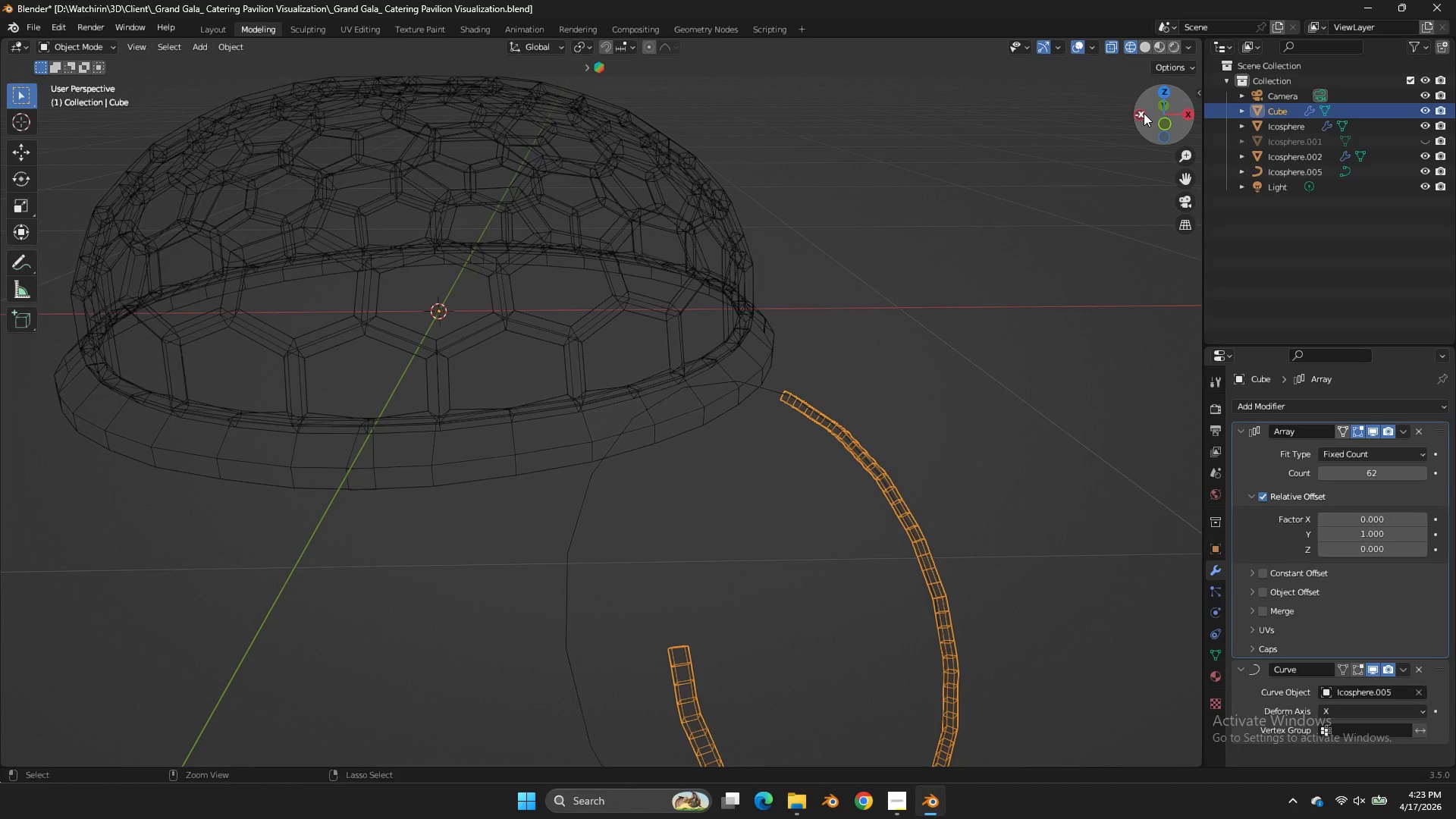 
key(Control+Z)
 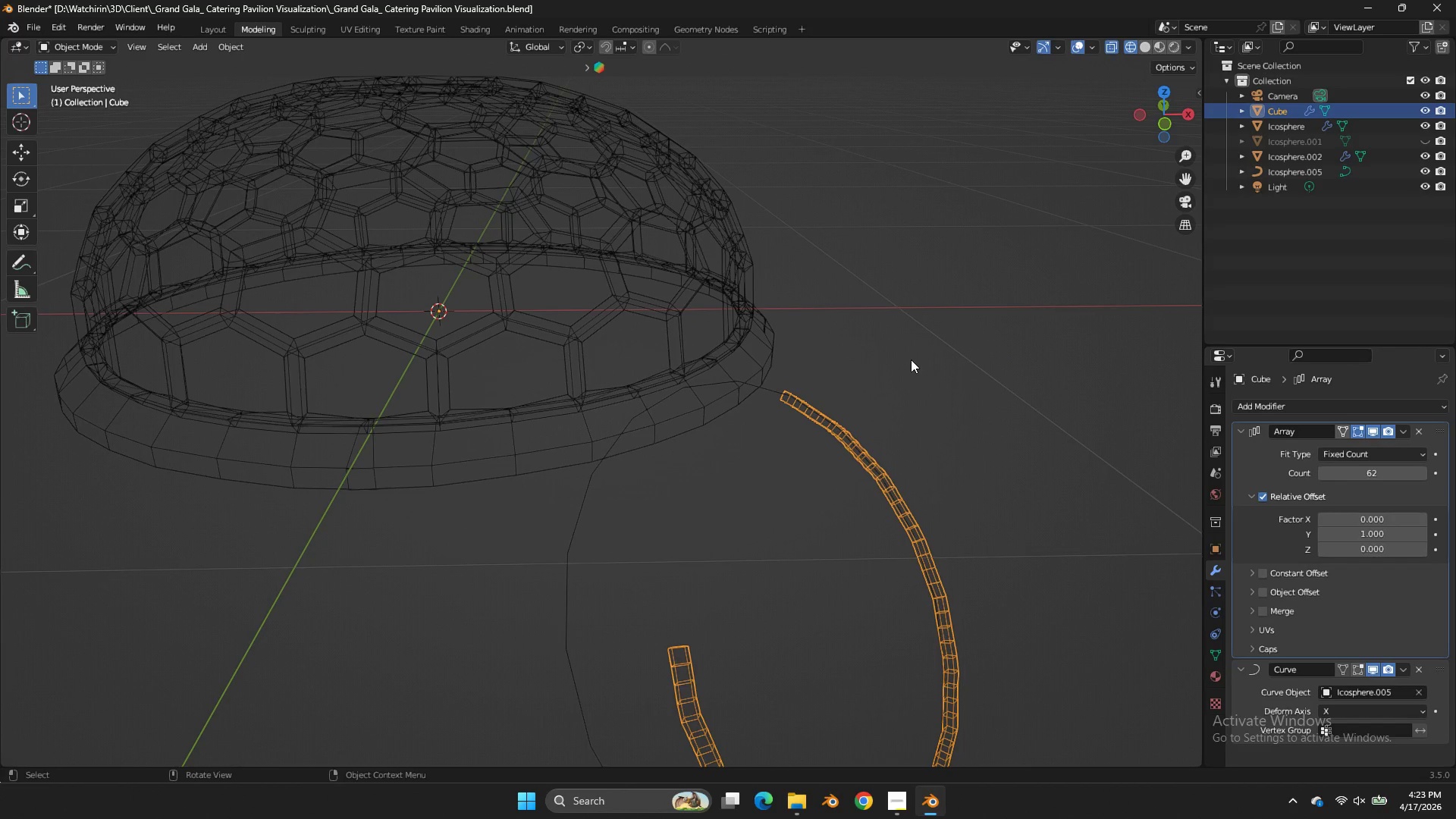 
type(ssx)
 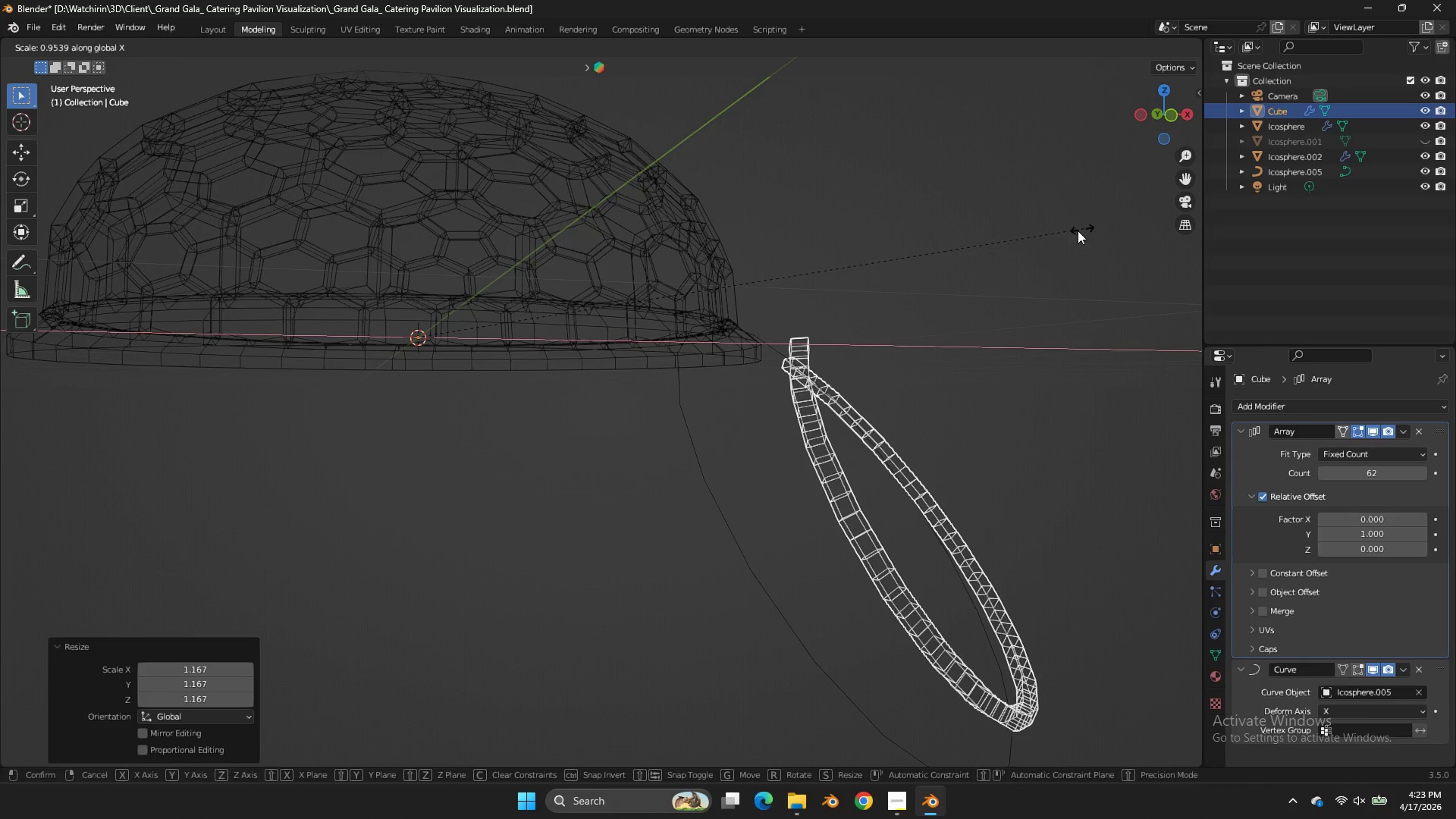 
left_click_drag(start_coordinate=[1168, 119], to_coordinate=[1200, 81])
 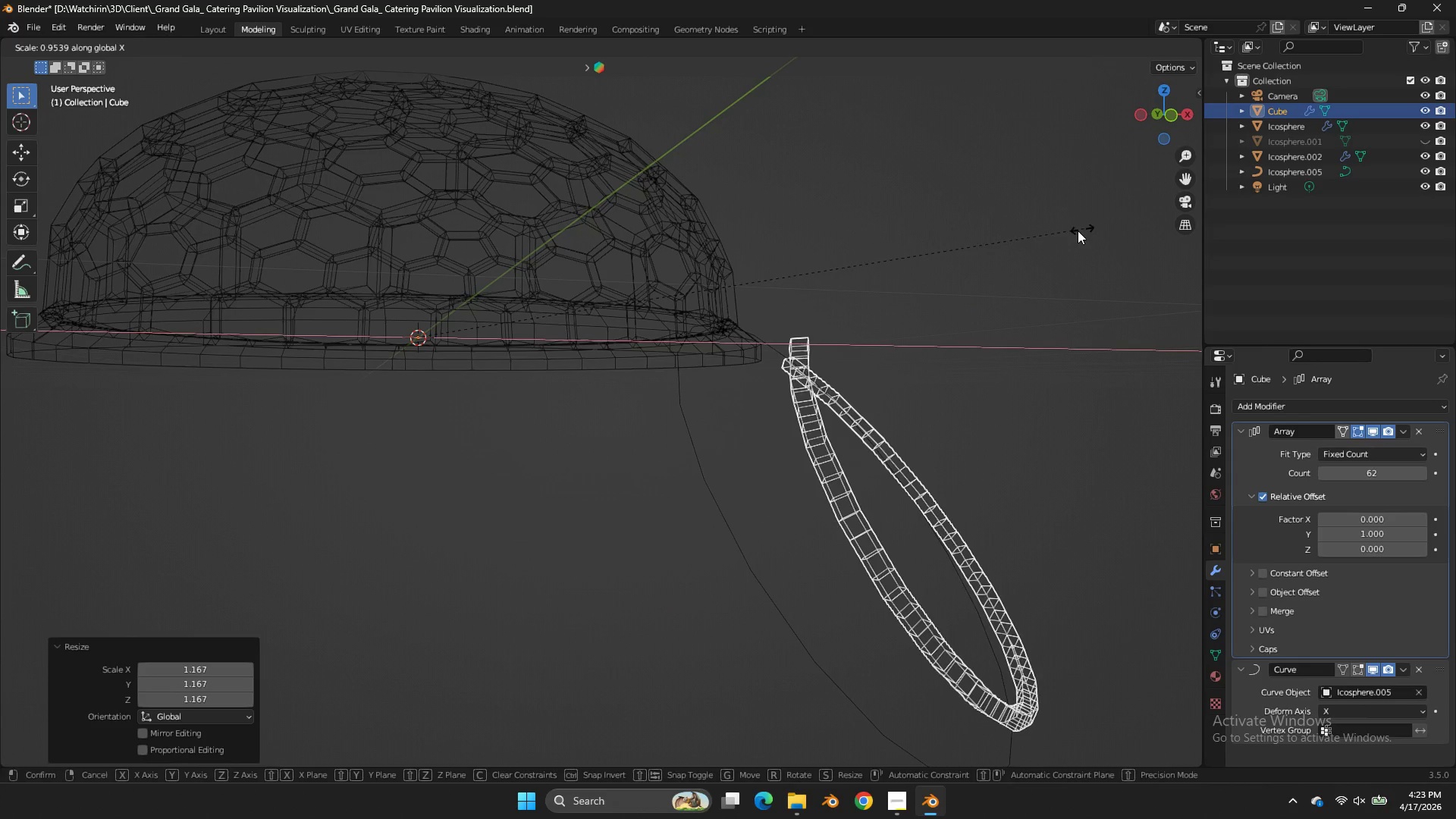 
right_click([1075, 231])
 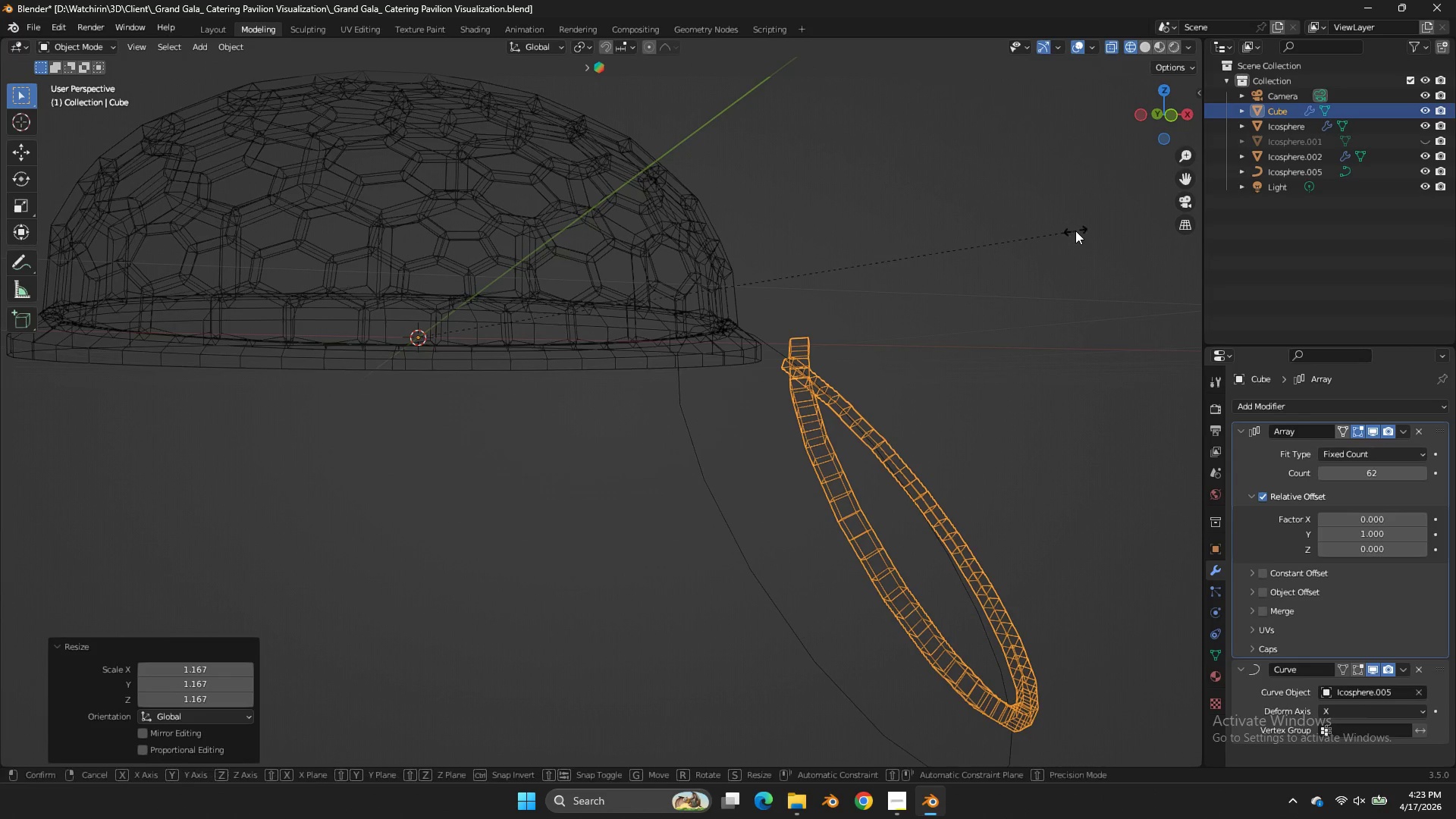 
type(sz)
 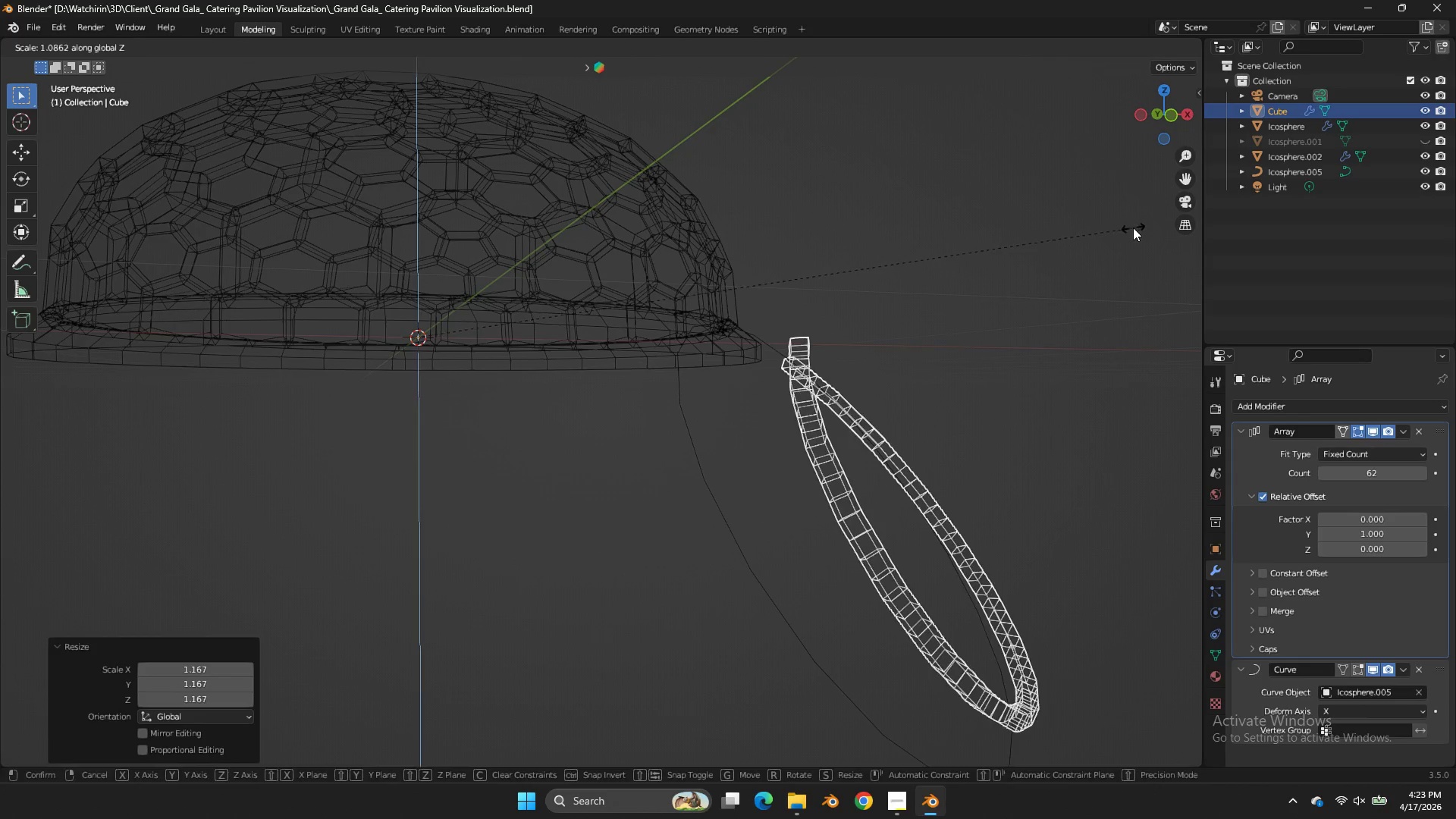 
right_click([1133, 228])
 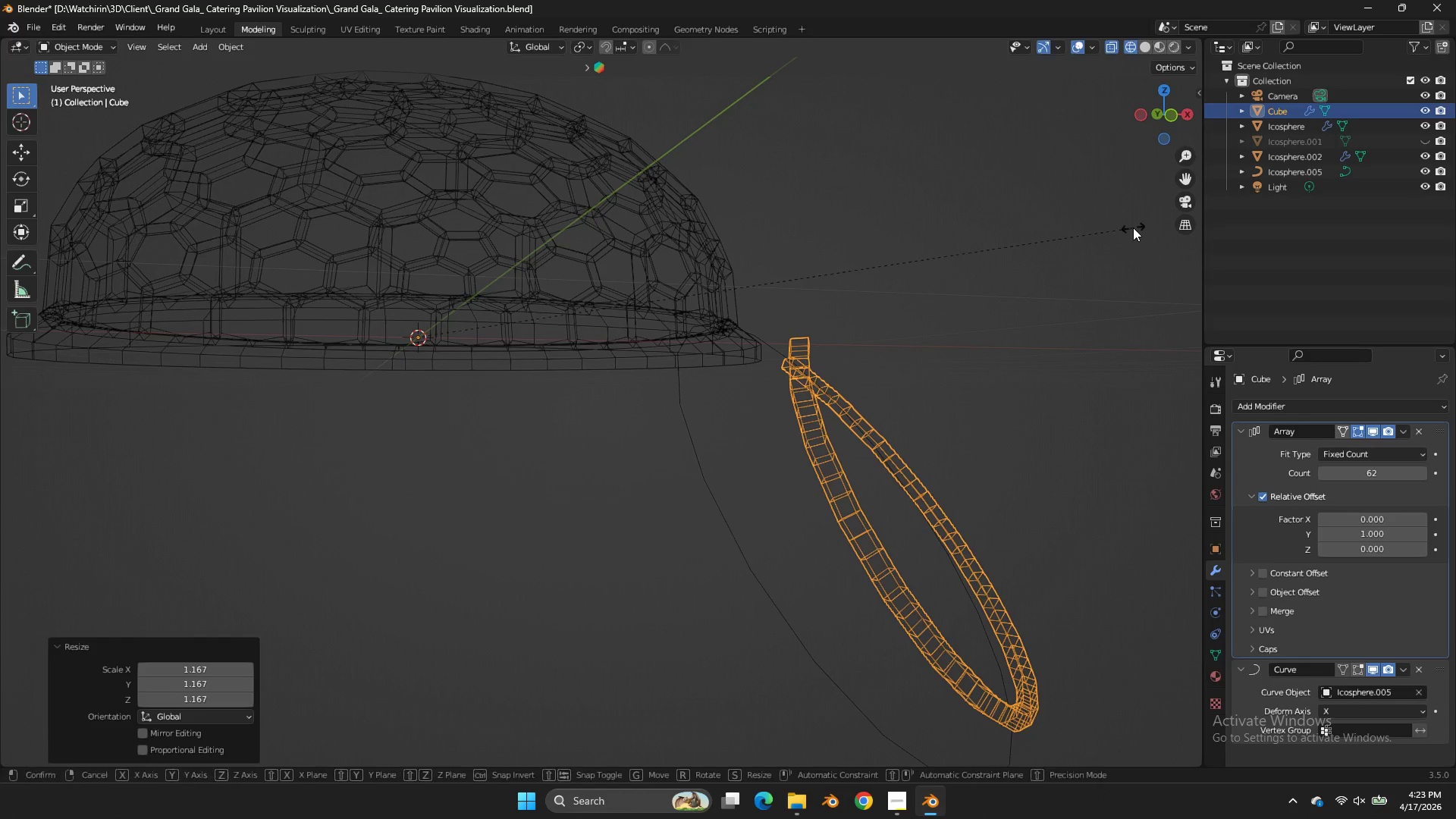 
type(sy)
 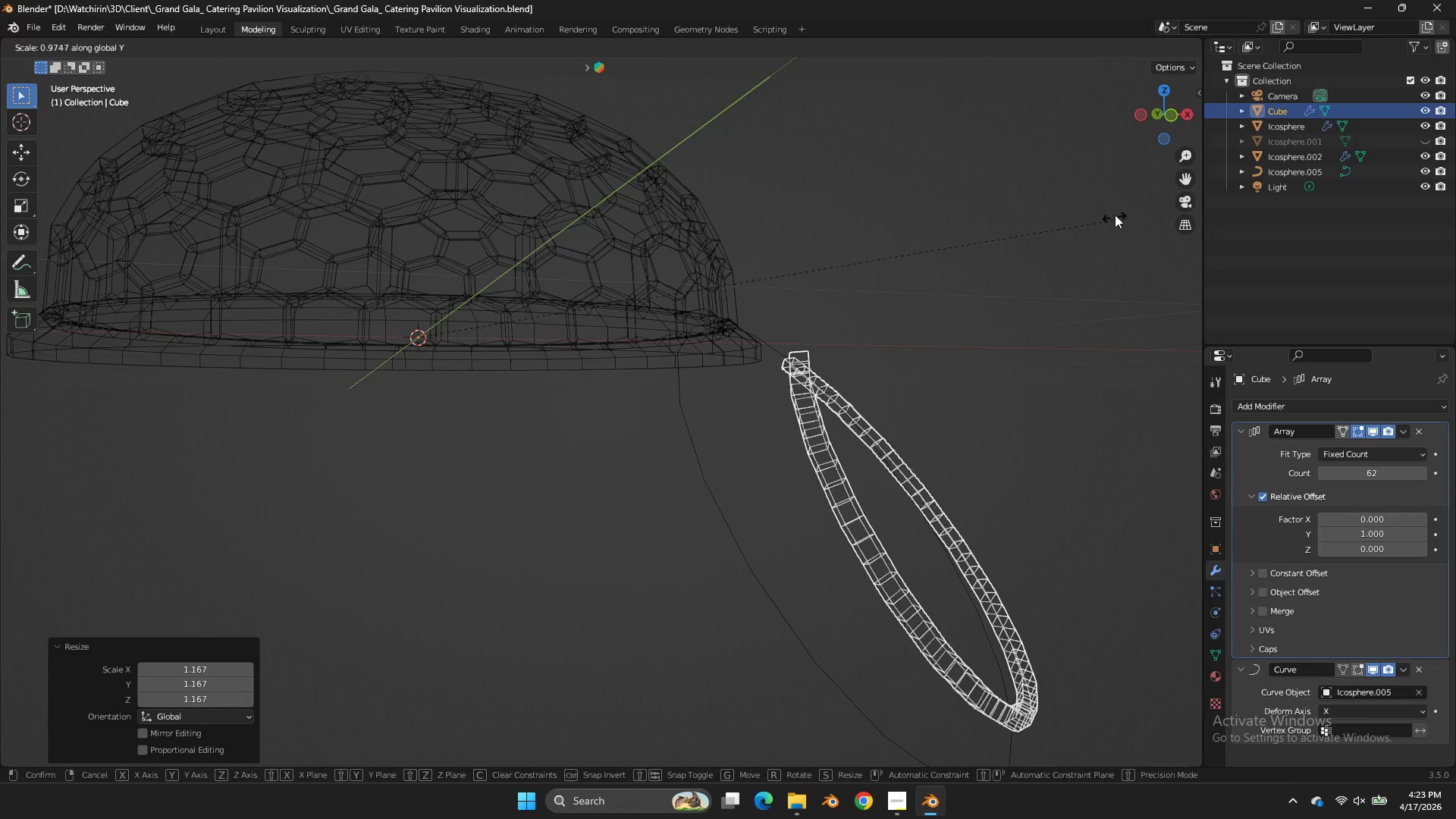 
right_click([1115, 215])
 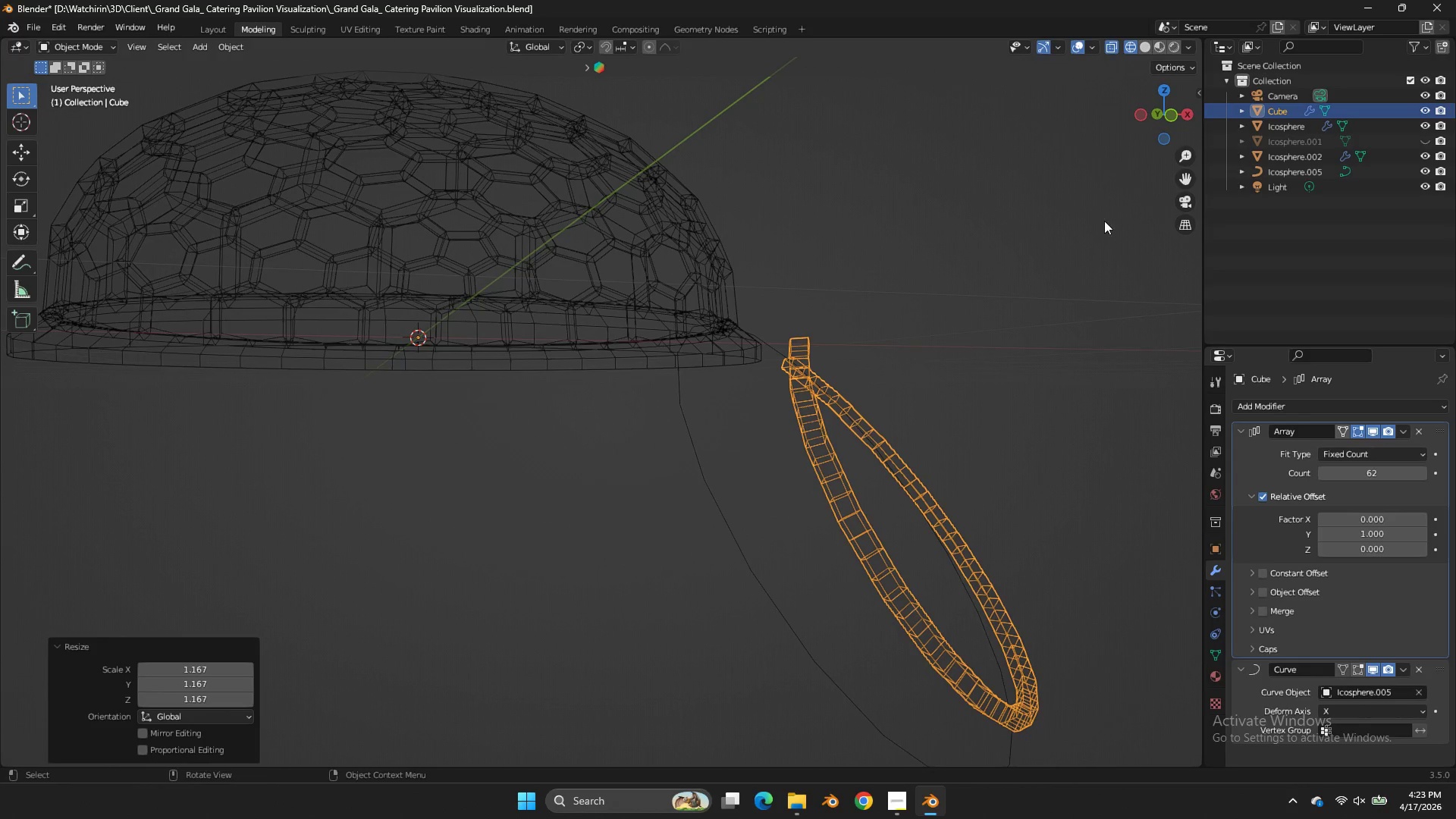 
key(R)
 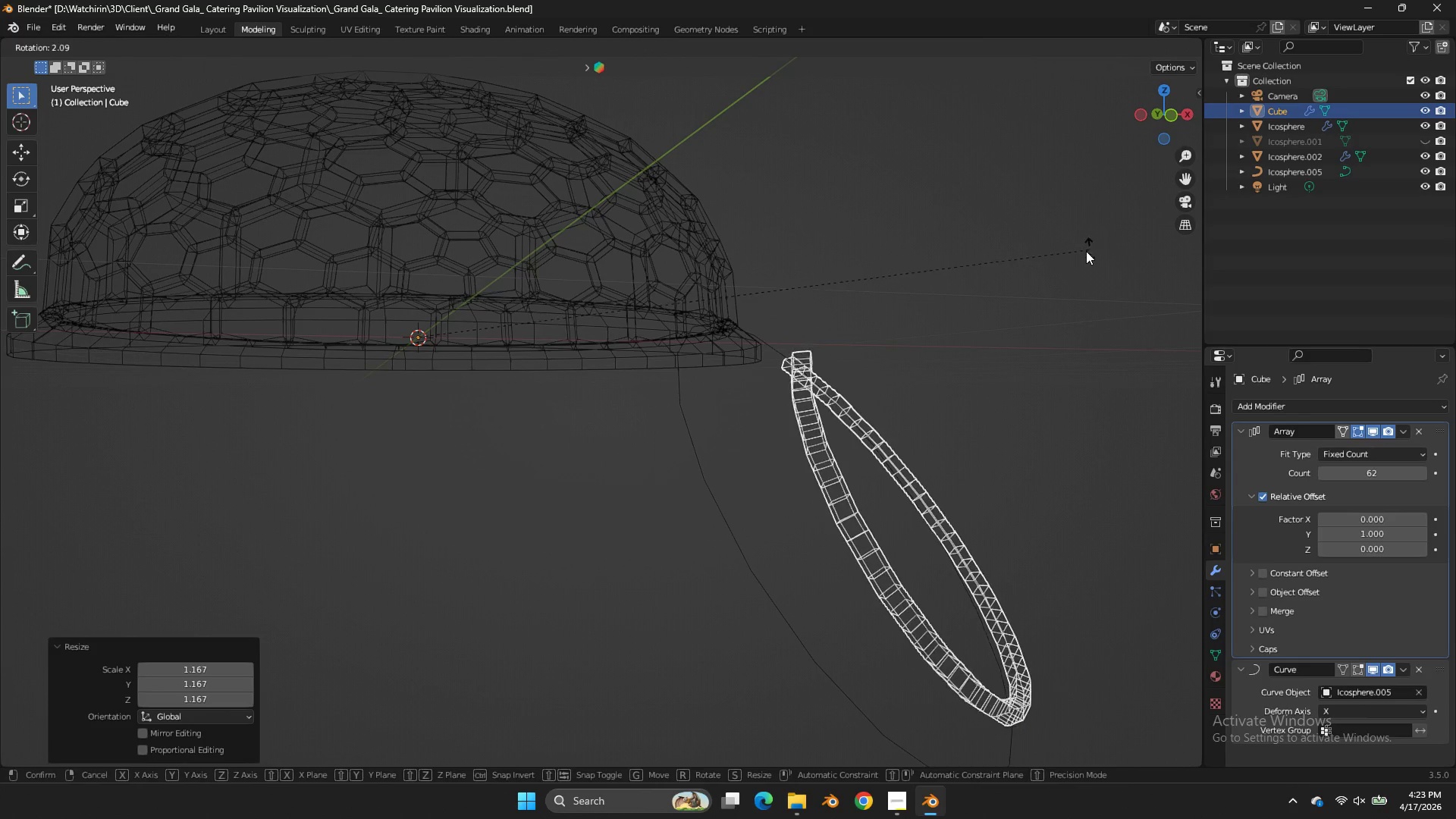 
type(xy)
 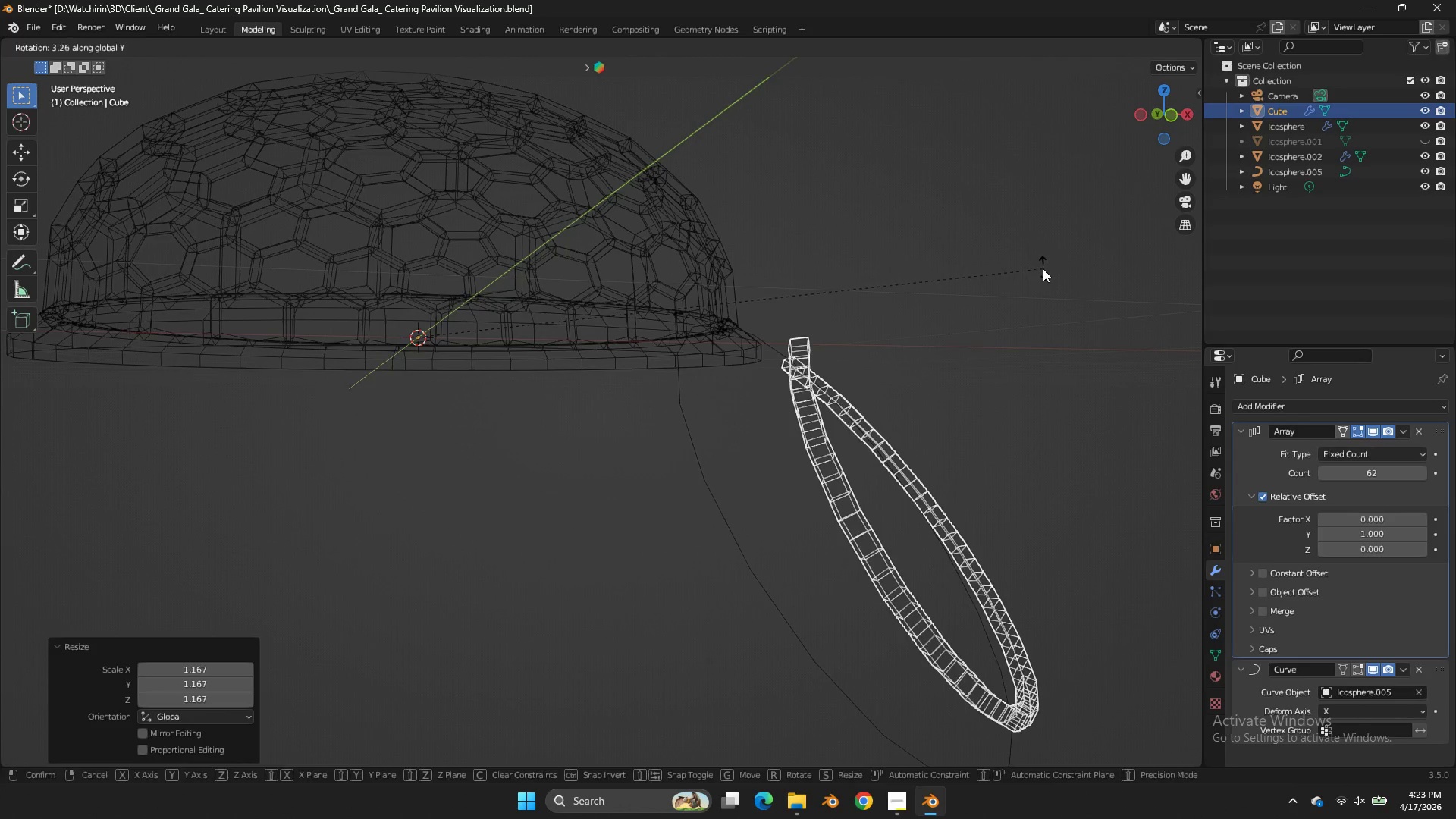 
right_click([1045, 267])
 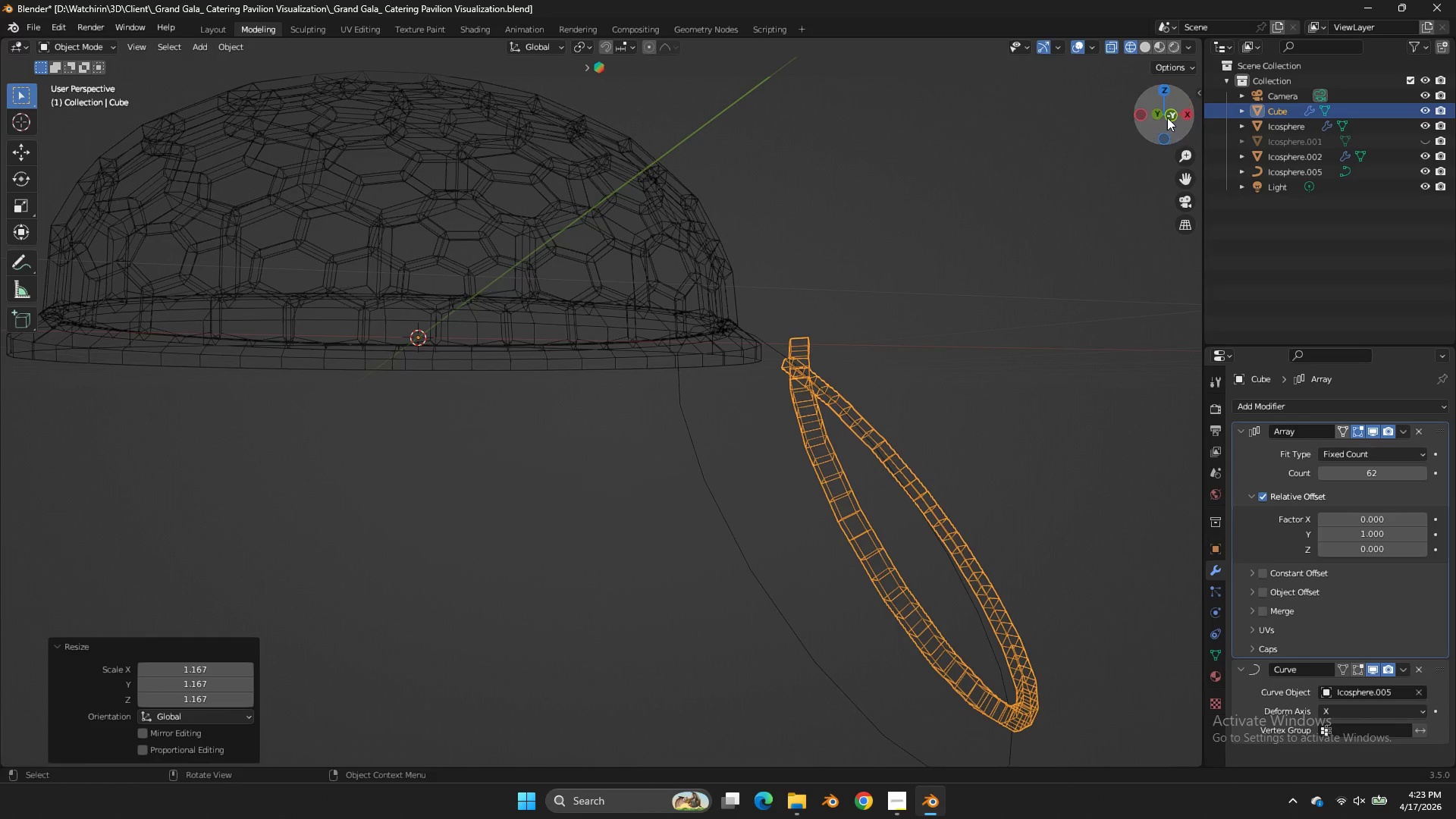 
left_click_drag(start_coordinate=[1167, 118], to_coordinate=[9, 149])
 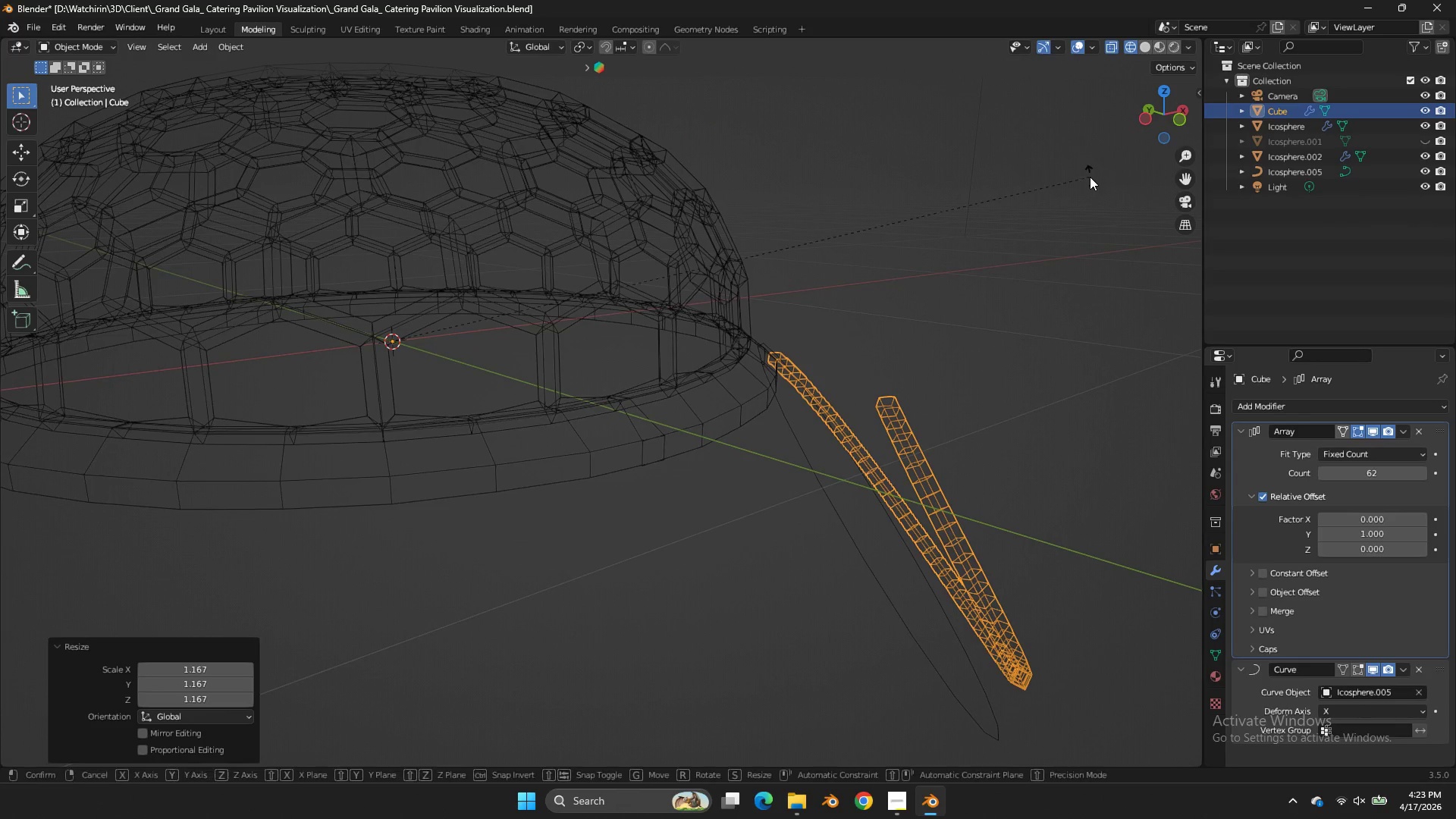 
type(rz)
 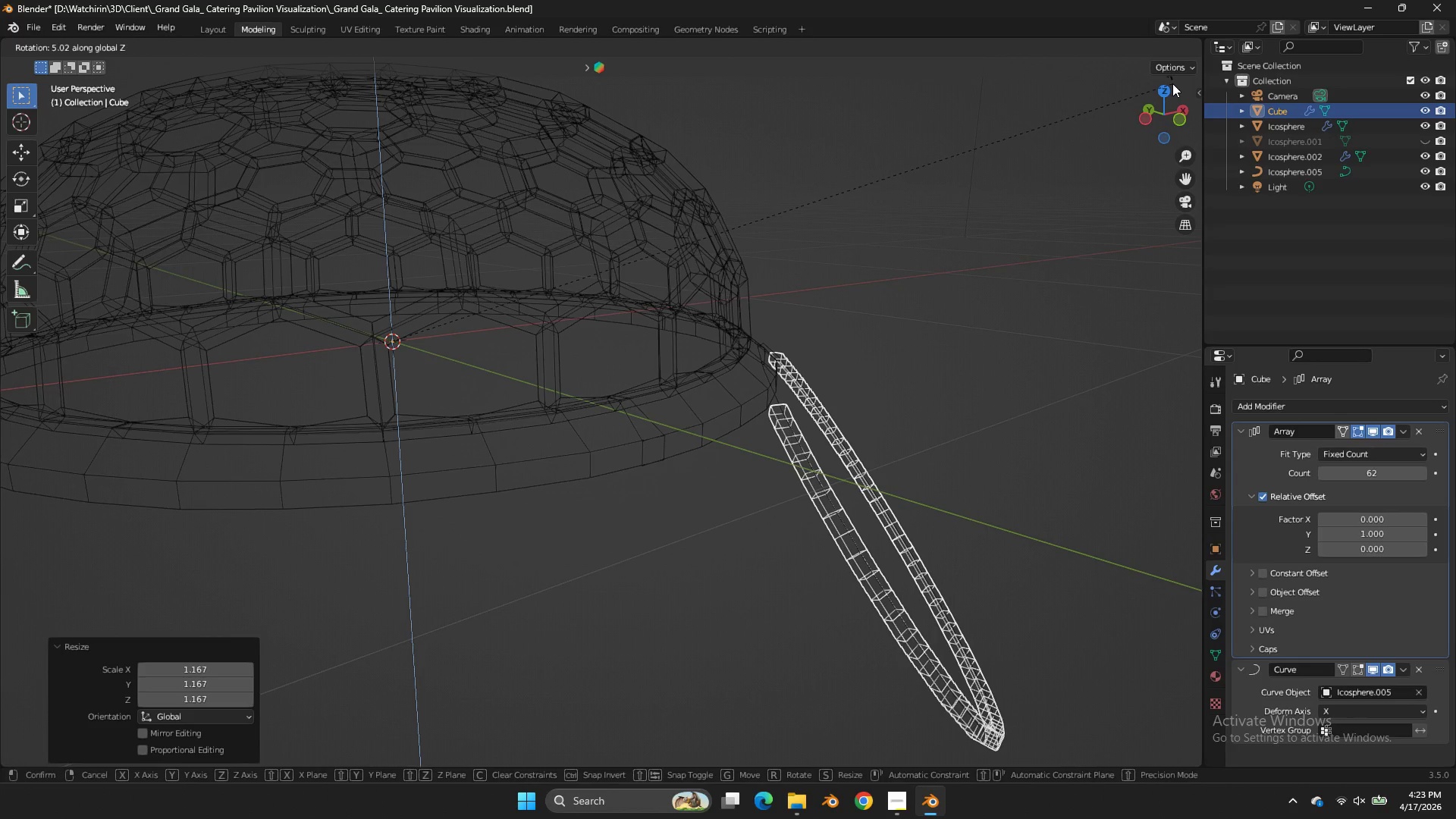 
left_click([1172, 83])
 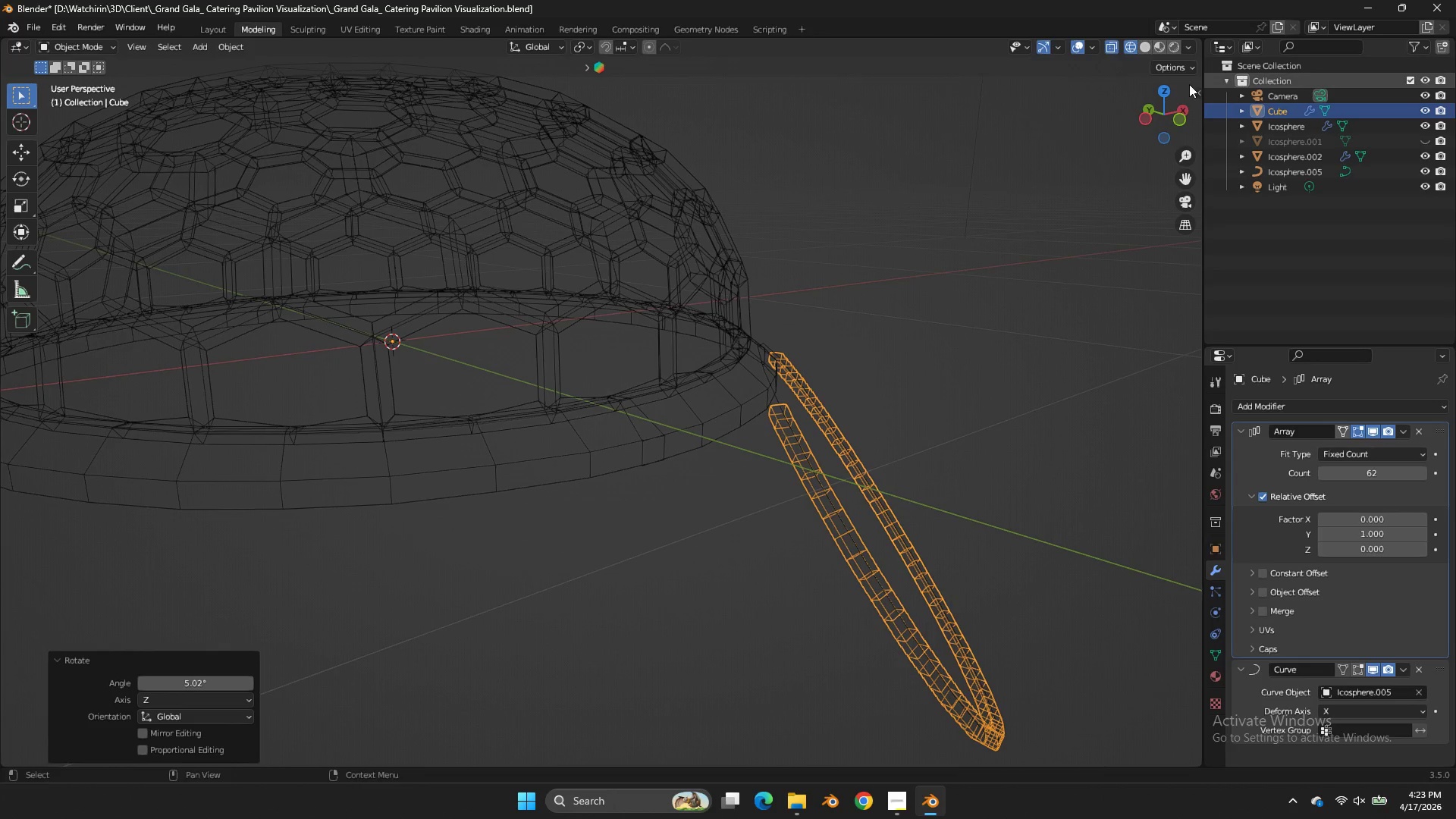 
key(Z)
 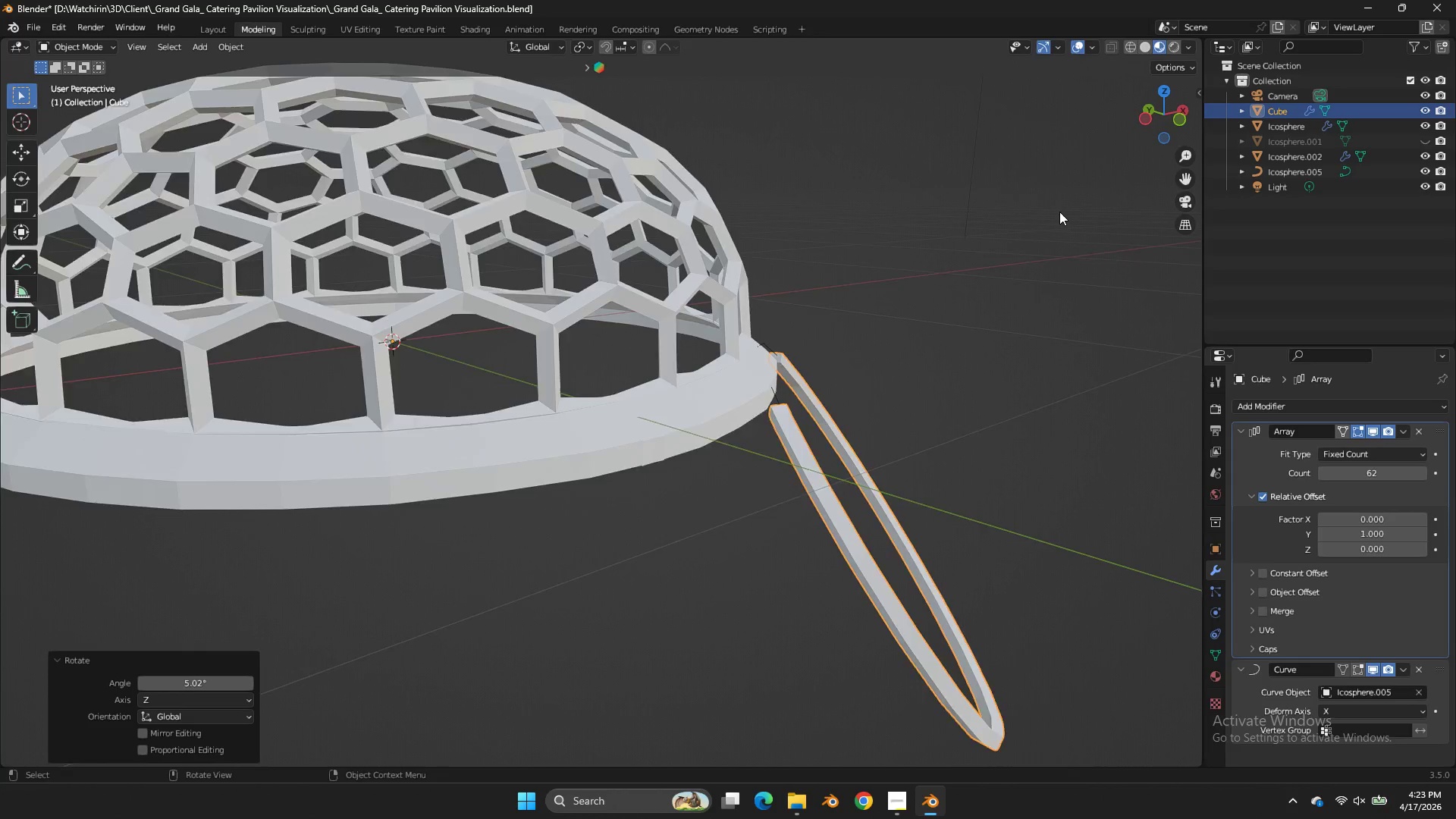 
scroll: coordinate [1059, 212], scroll_direction: up, amount: 3.0
 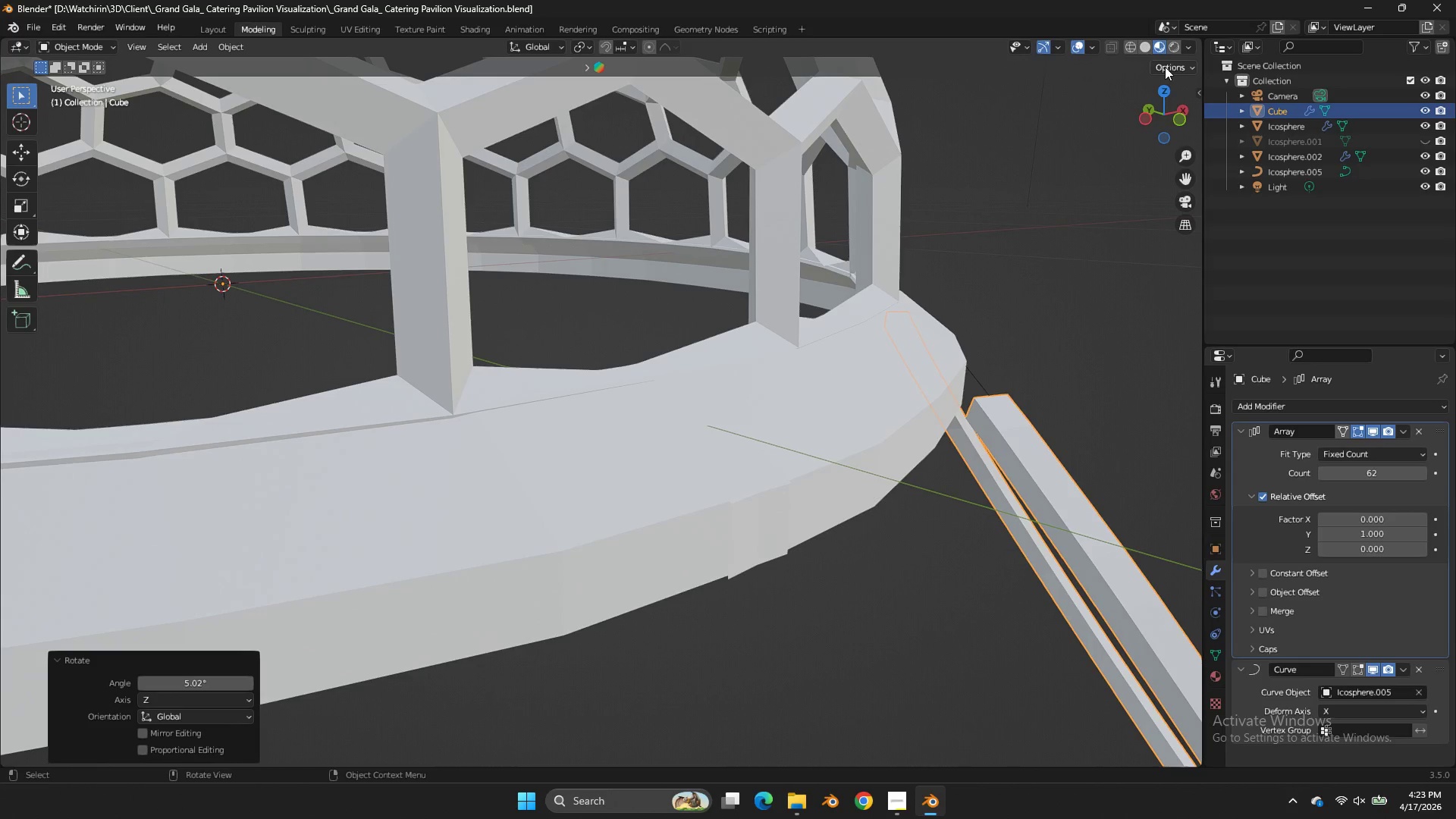 
left_click_drag(start_coordinate=[1150, 96], to_coordinate=[1007, 106])
 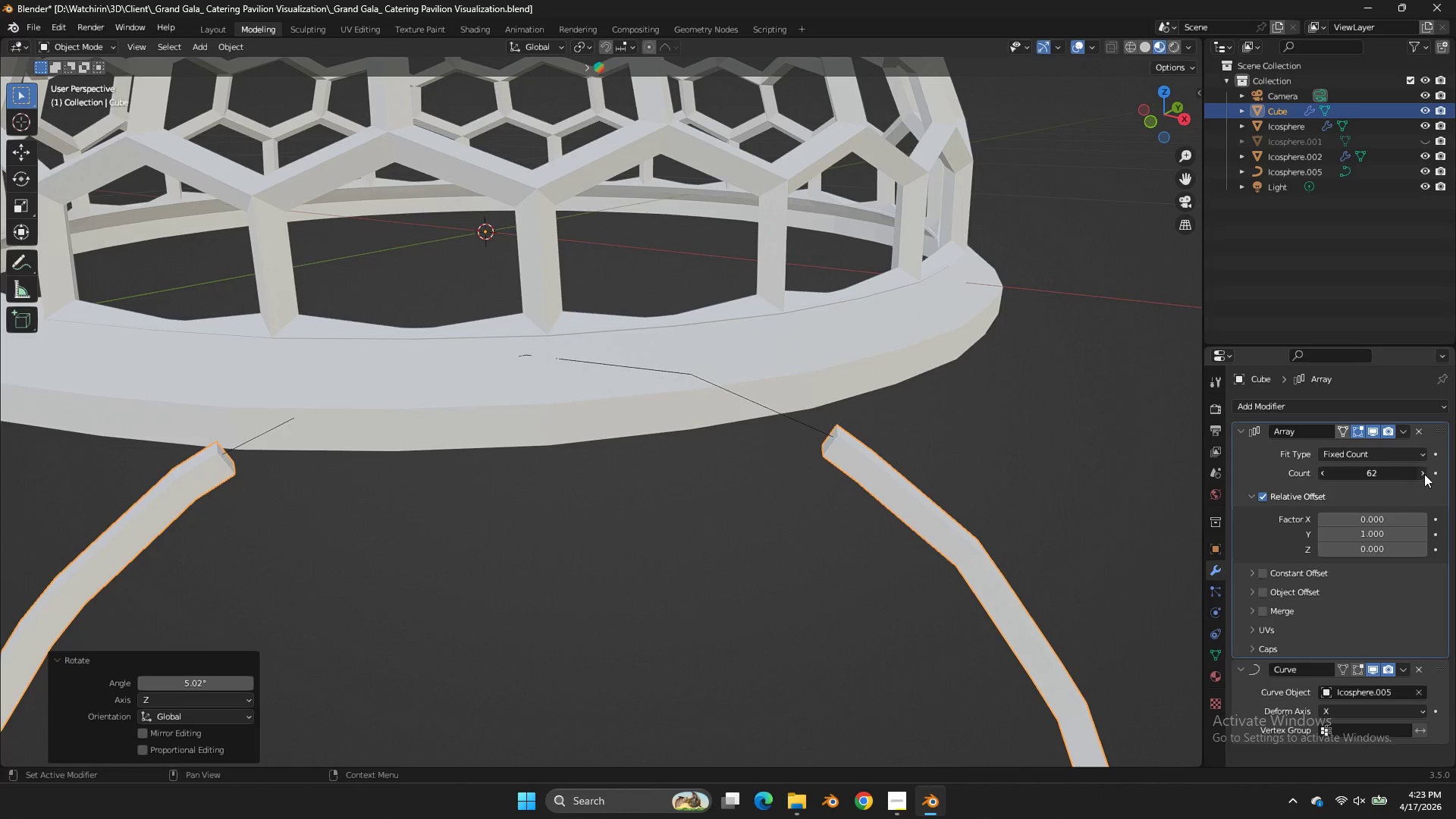 
double_click([1424, 474])
 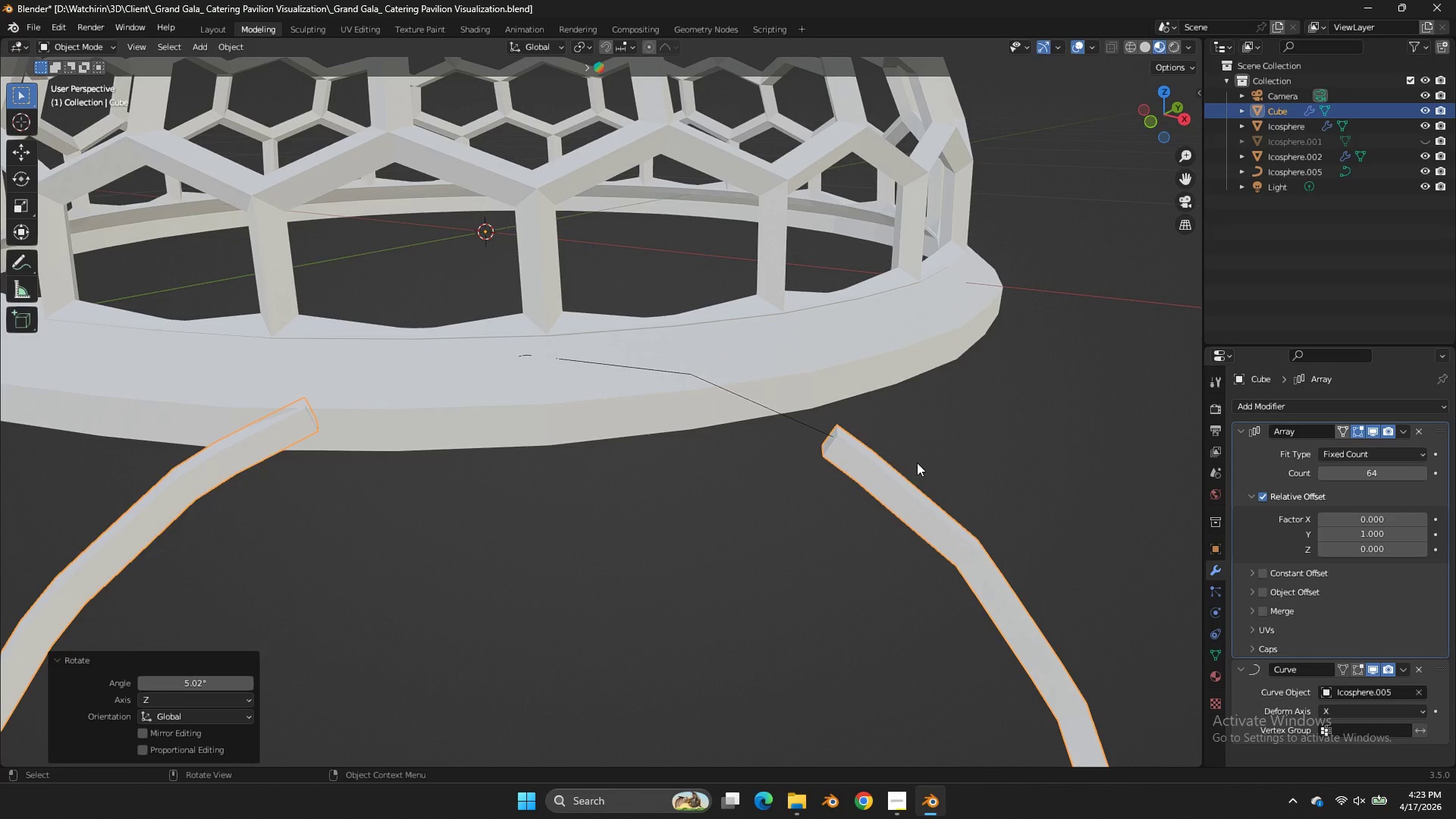 
left_click([886, 470])
 